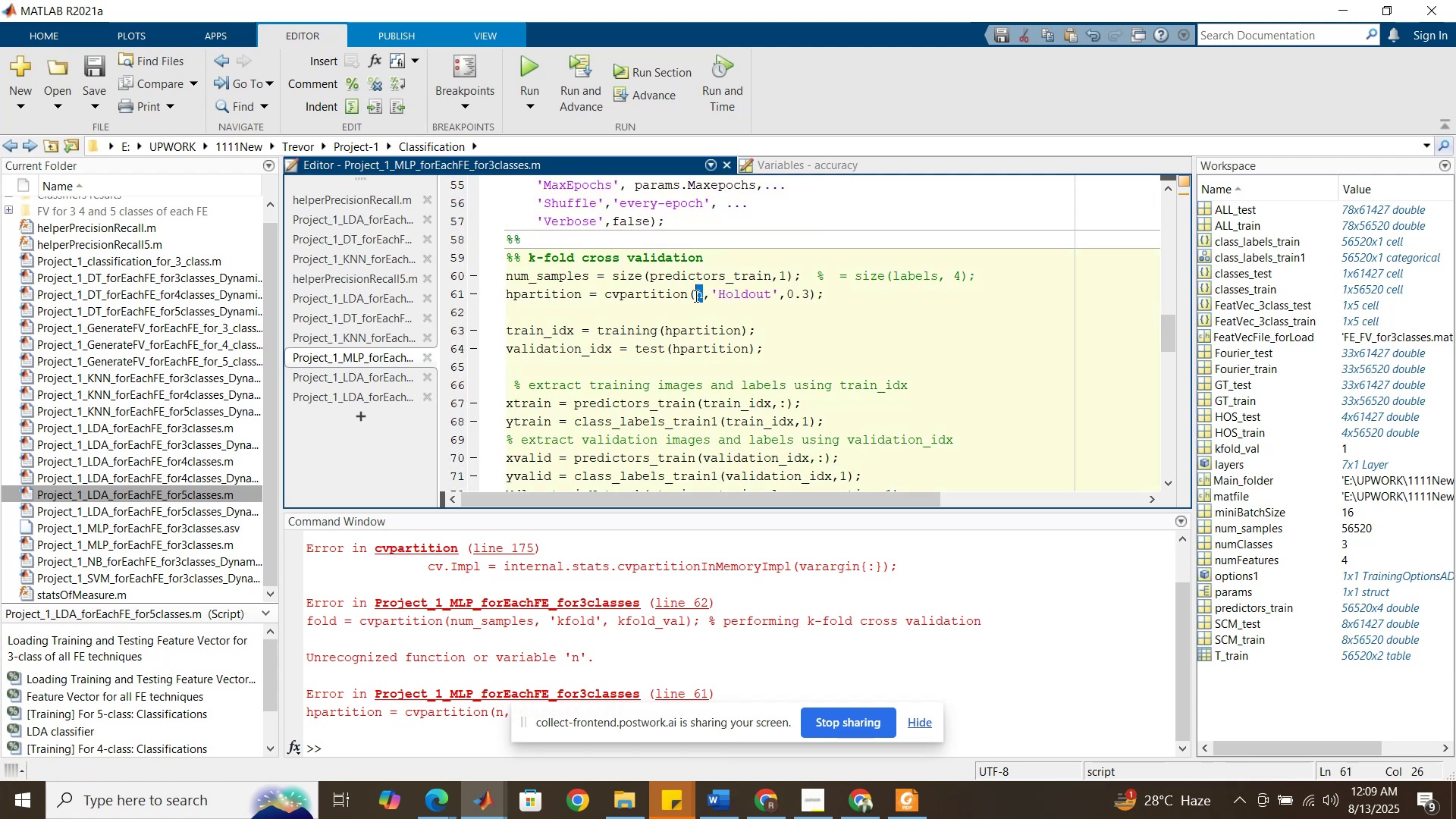 
key(Control+V)
 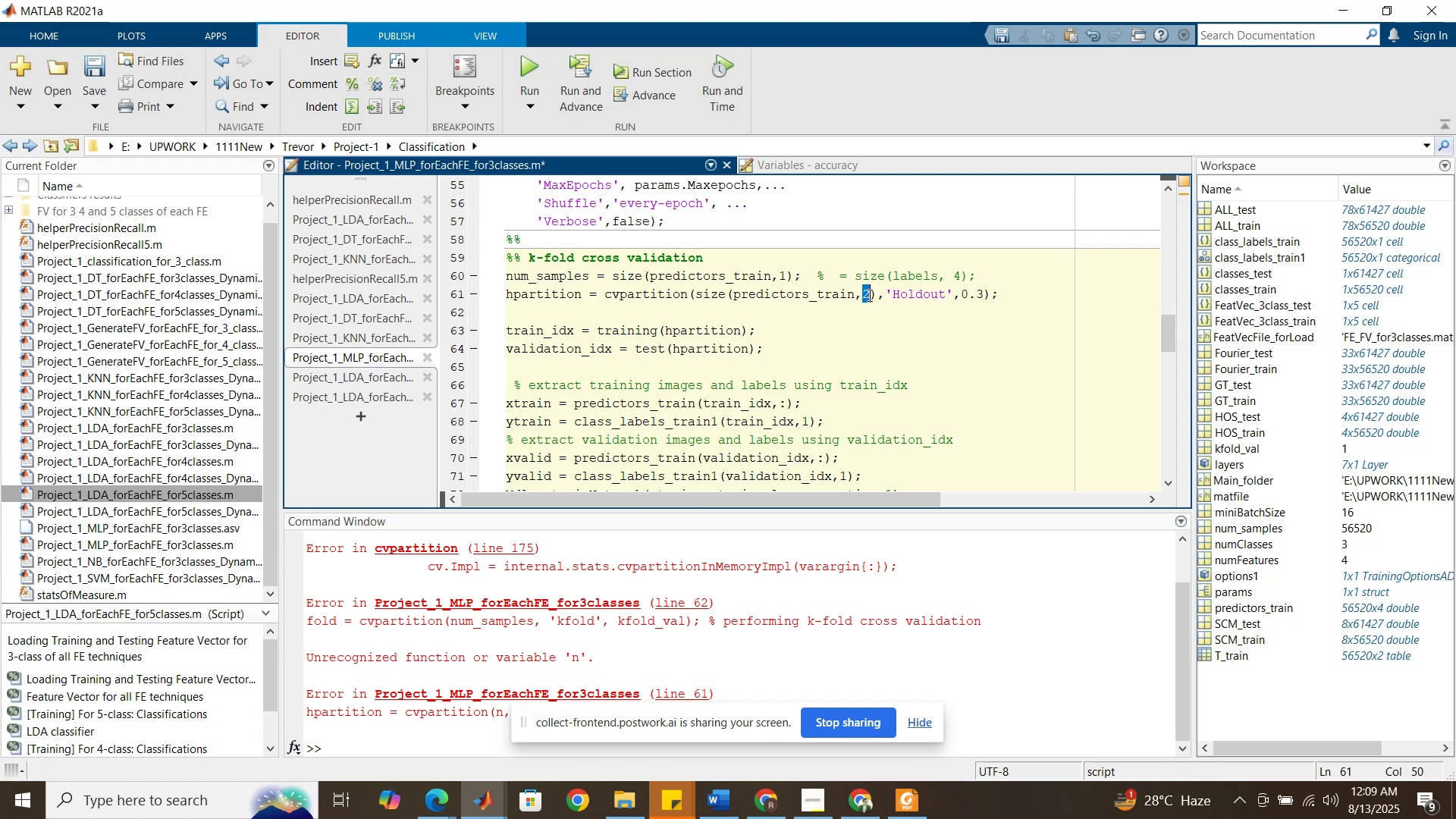 
key(1)
 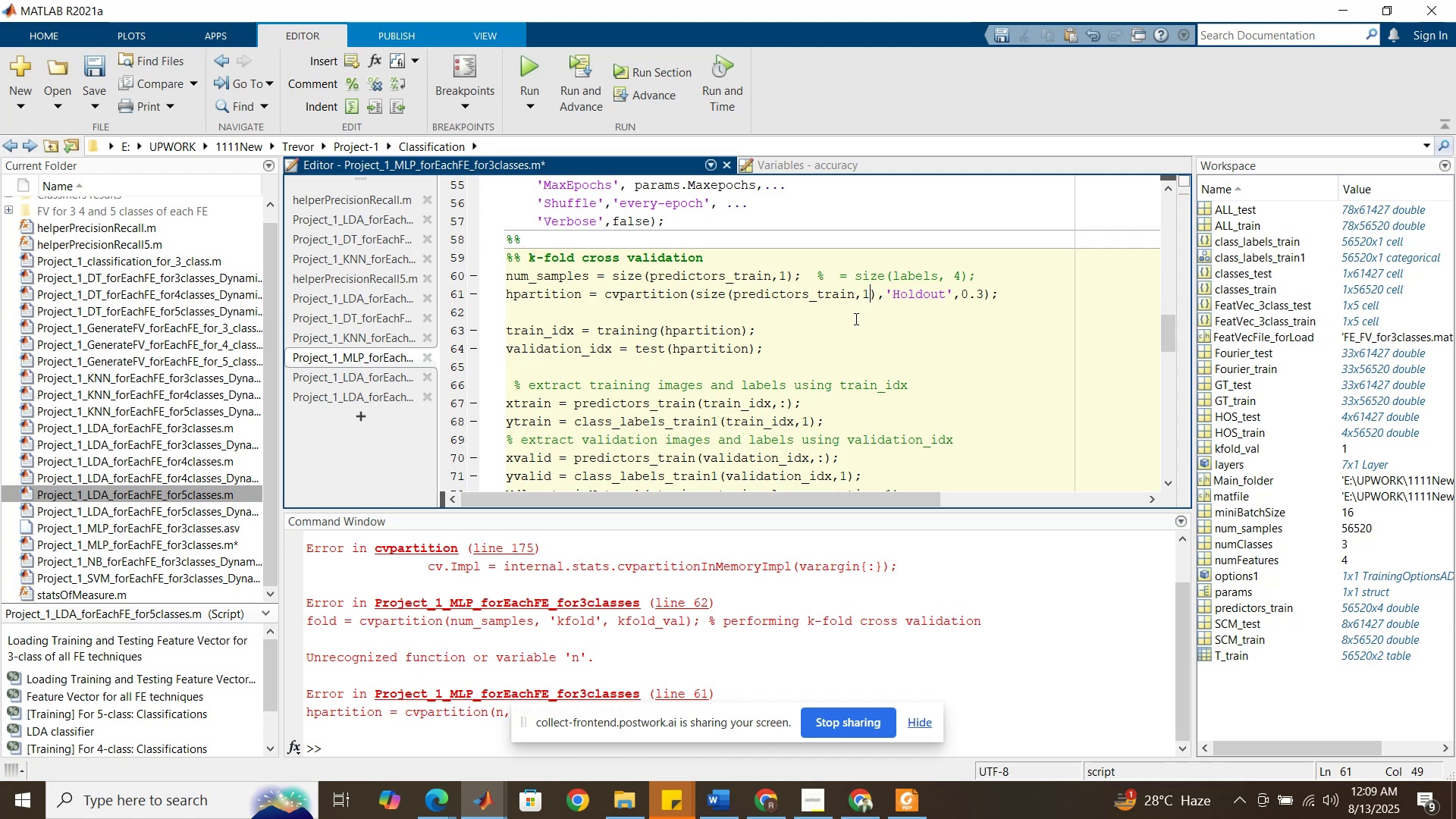 
left_click([855, 318])
 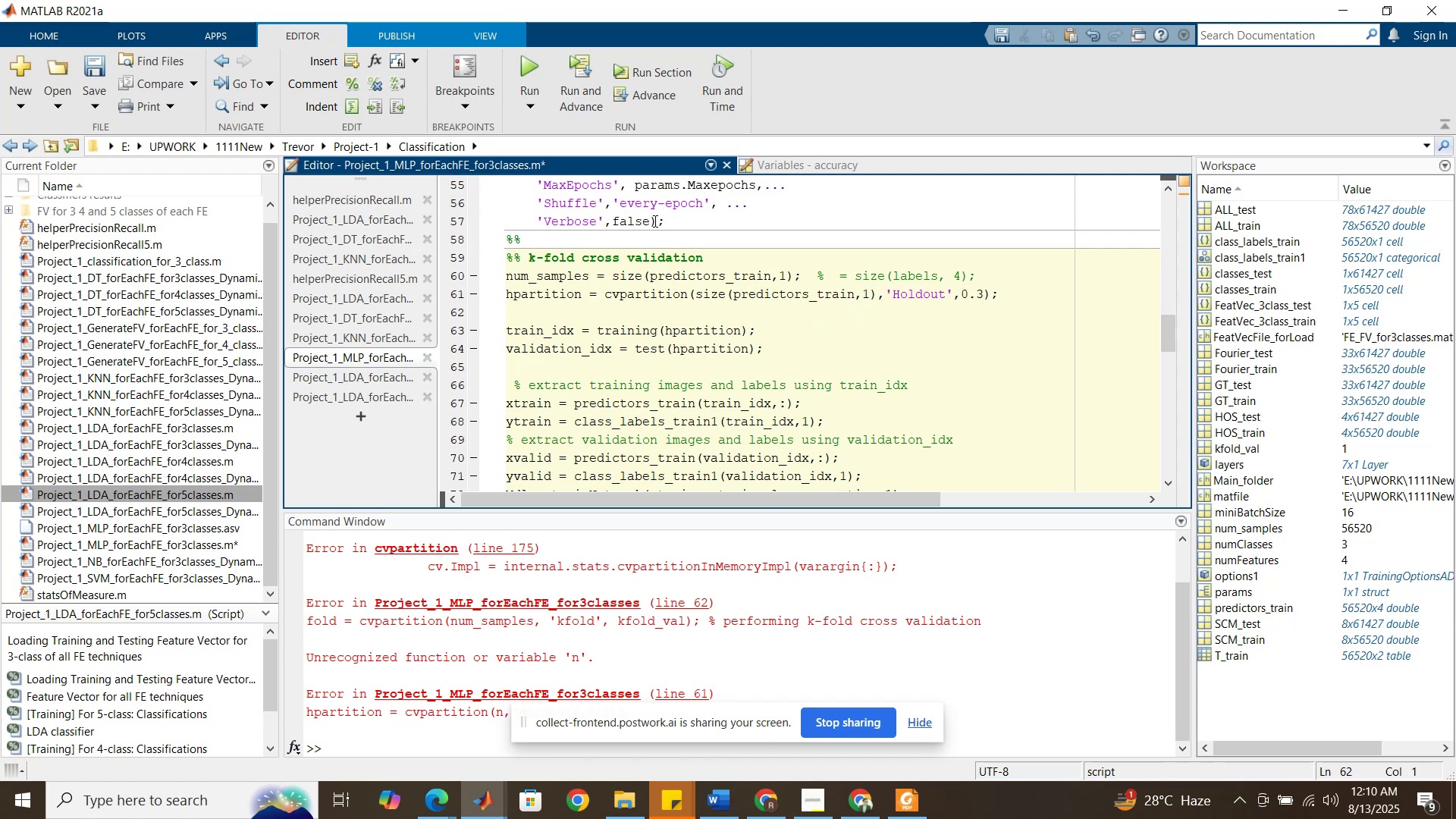 
double_click([572, 273])
 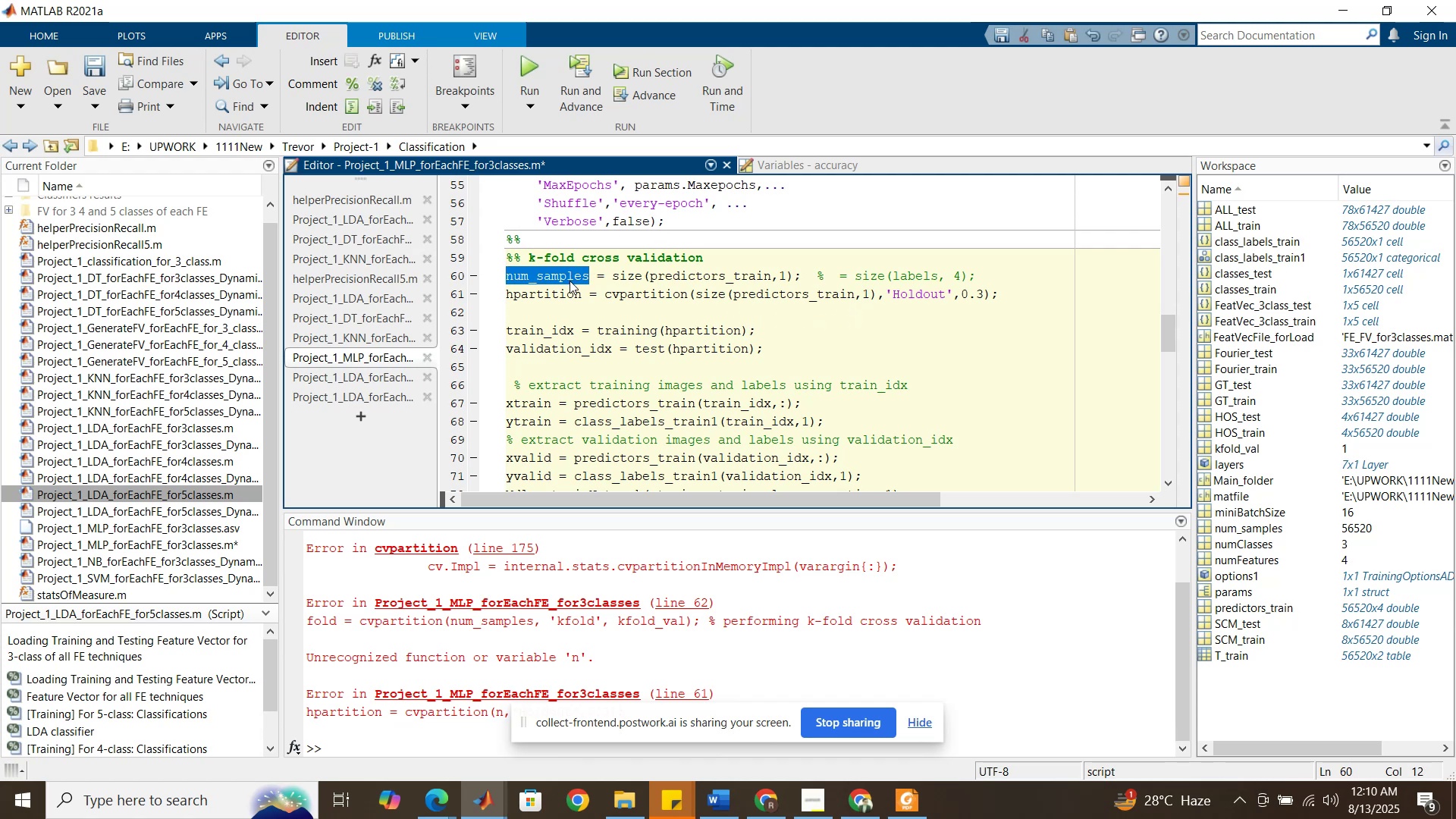 
key(Control+C)
 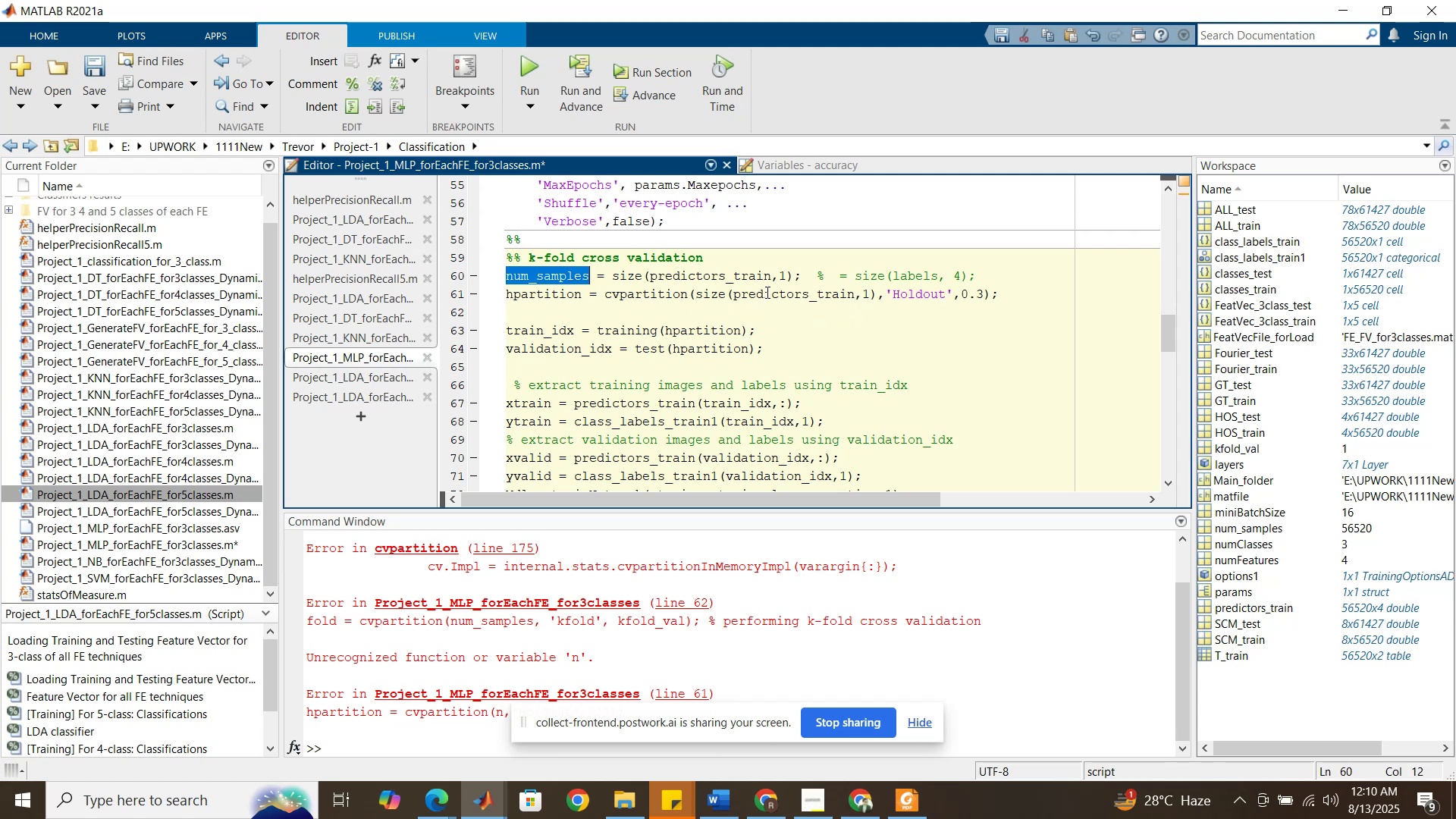 
double_click([766, 292])
 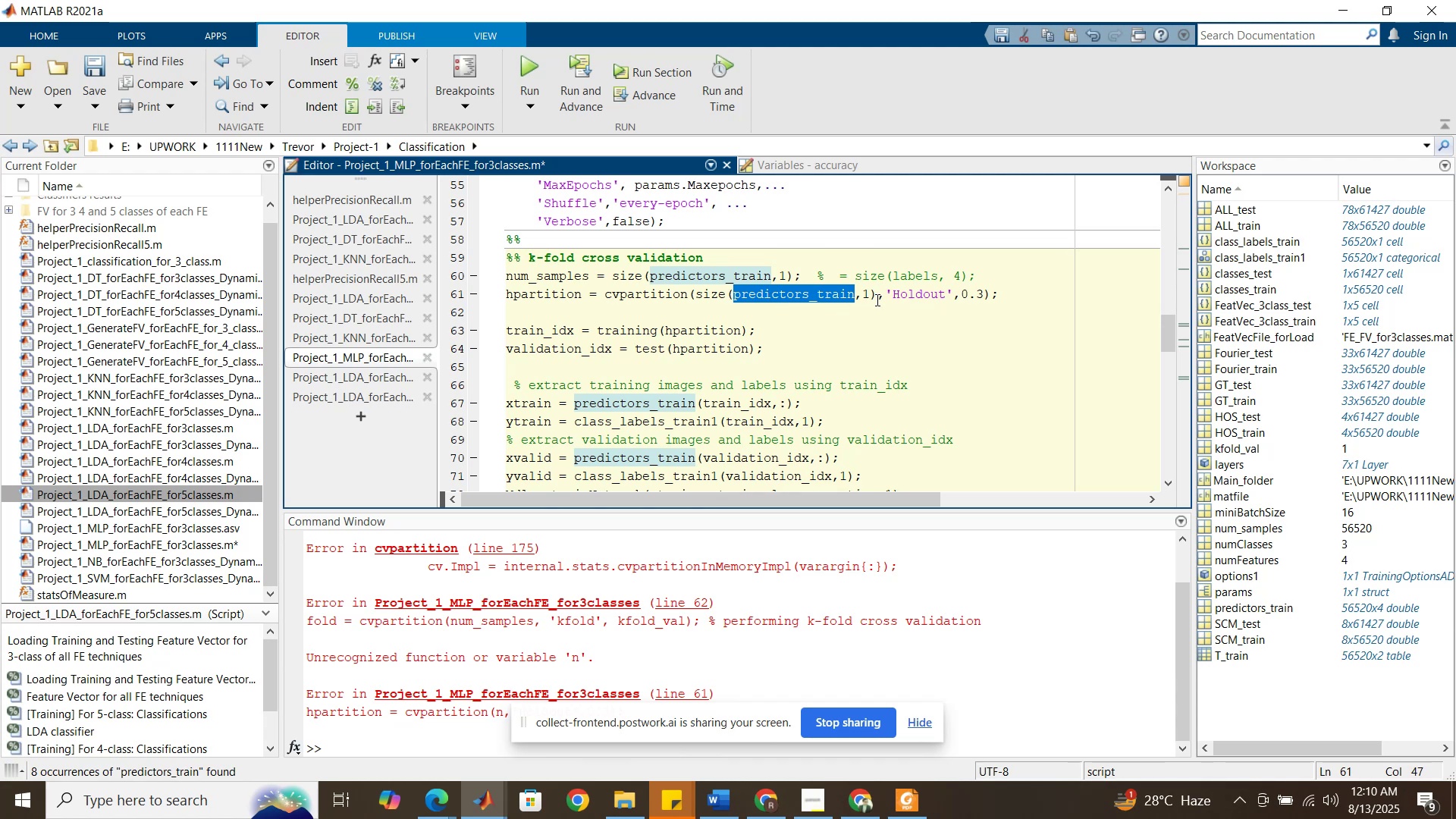 
left_click_drag(start_coordinate=[879, 297], to_coordinate=[697, 291])
 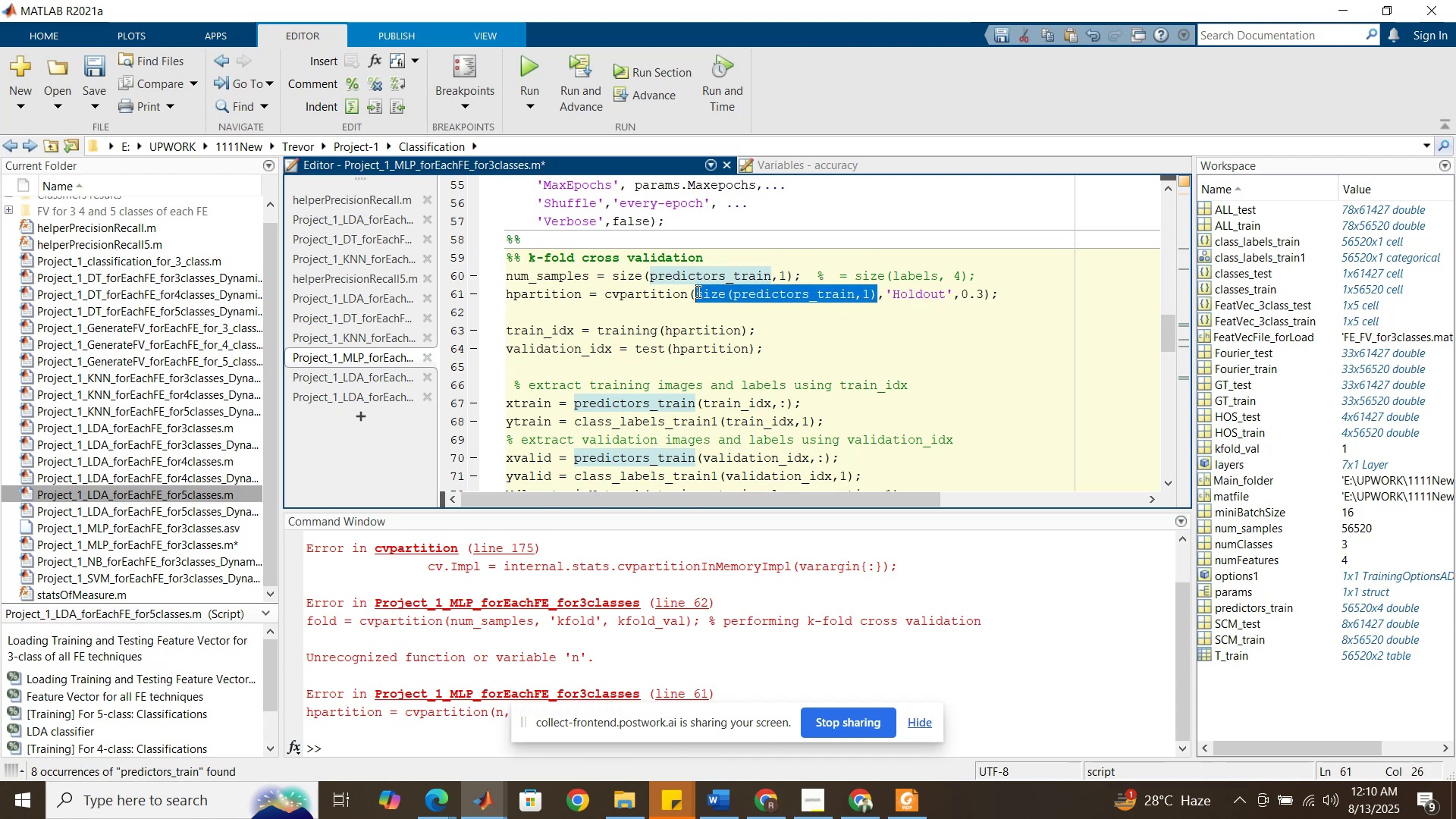 
key(Control+V)
 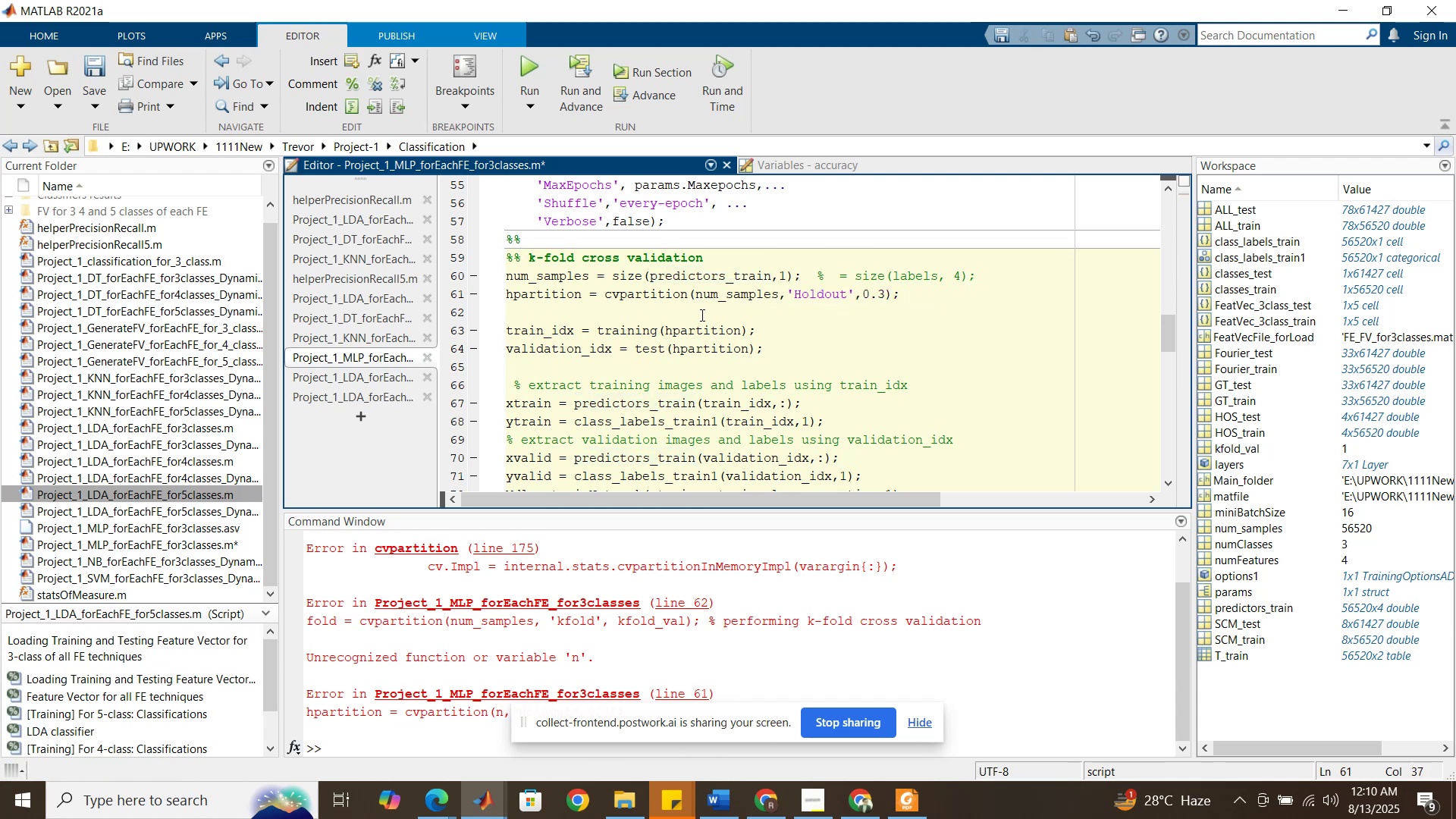 
left_click([701, 315])
 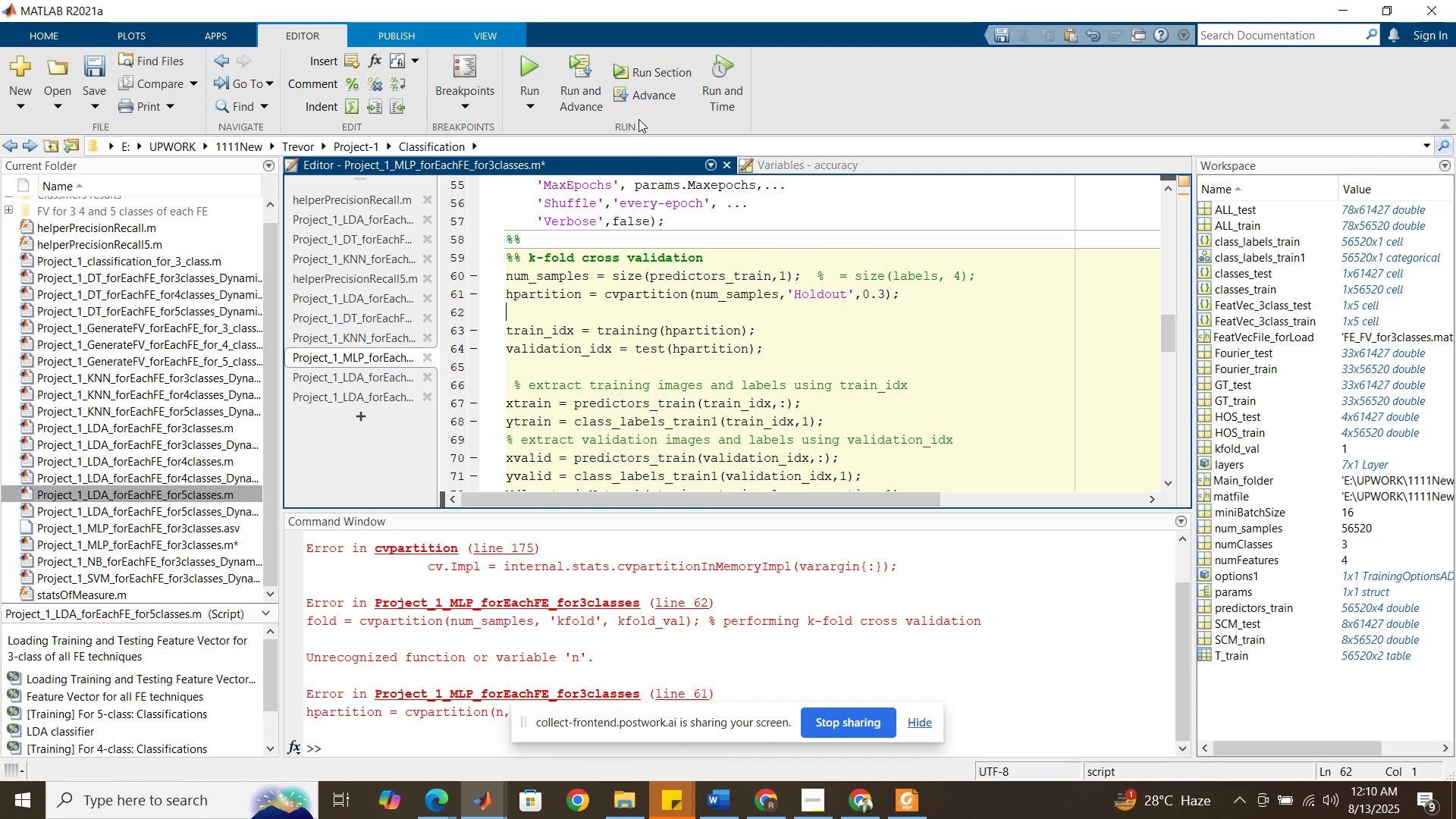 
left_click([648, 74])
 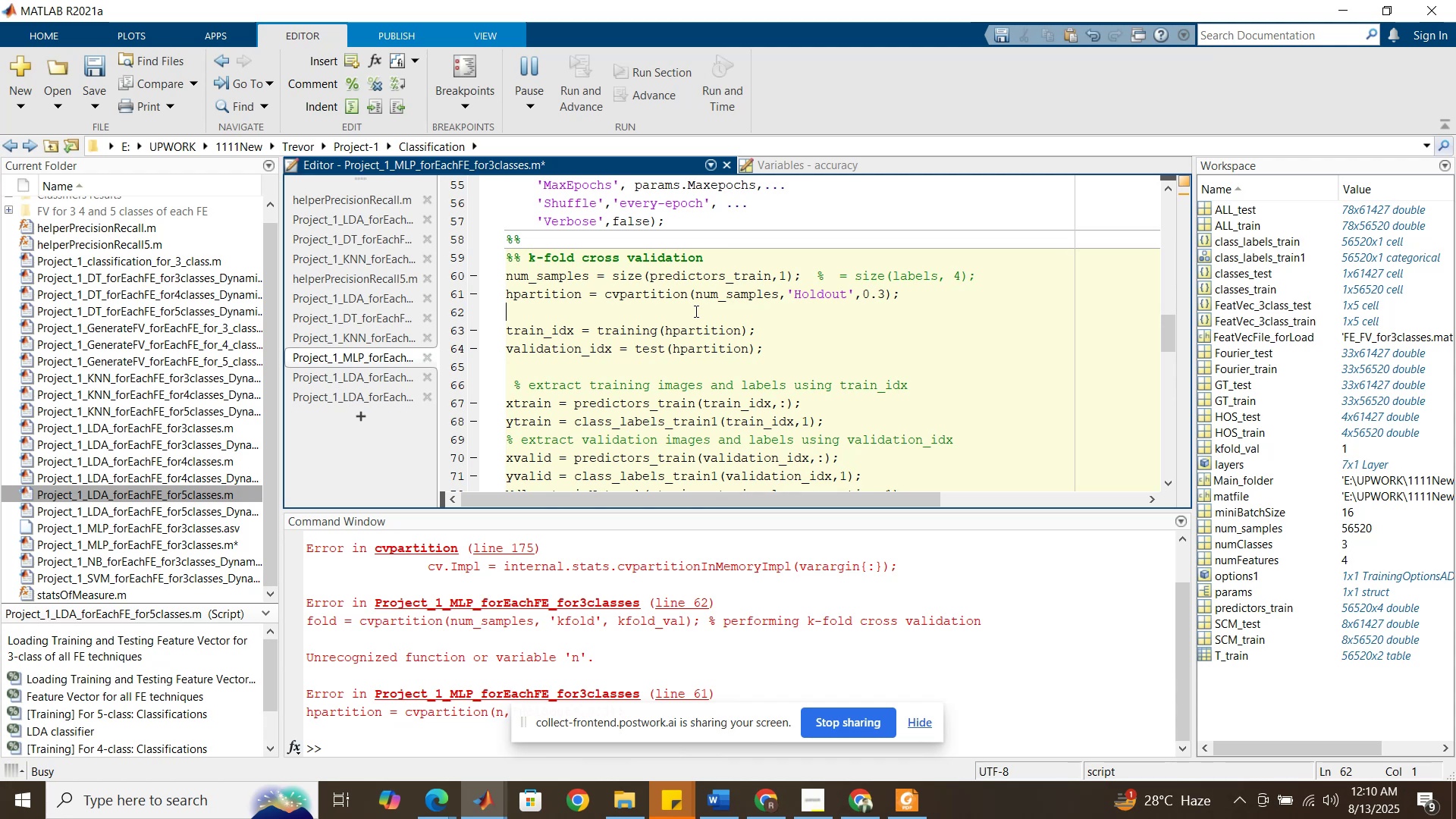 
scroll: coordinate [695, 311], scroll_direction: down, amount: 4.0
 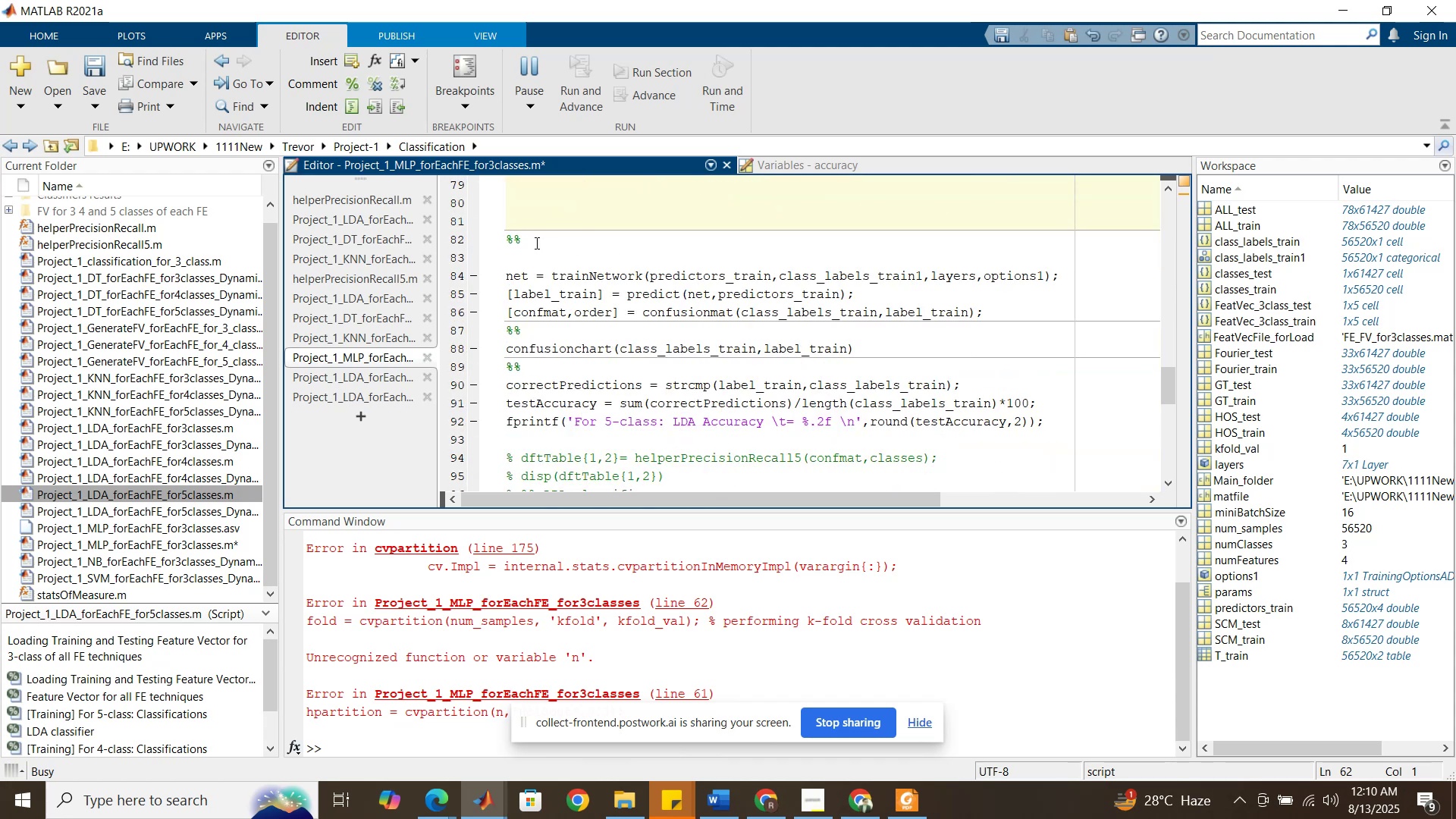 
left_click_drag(start_coordinate=[522, 250], to_coordinate=[883, 296])
 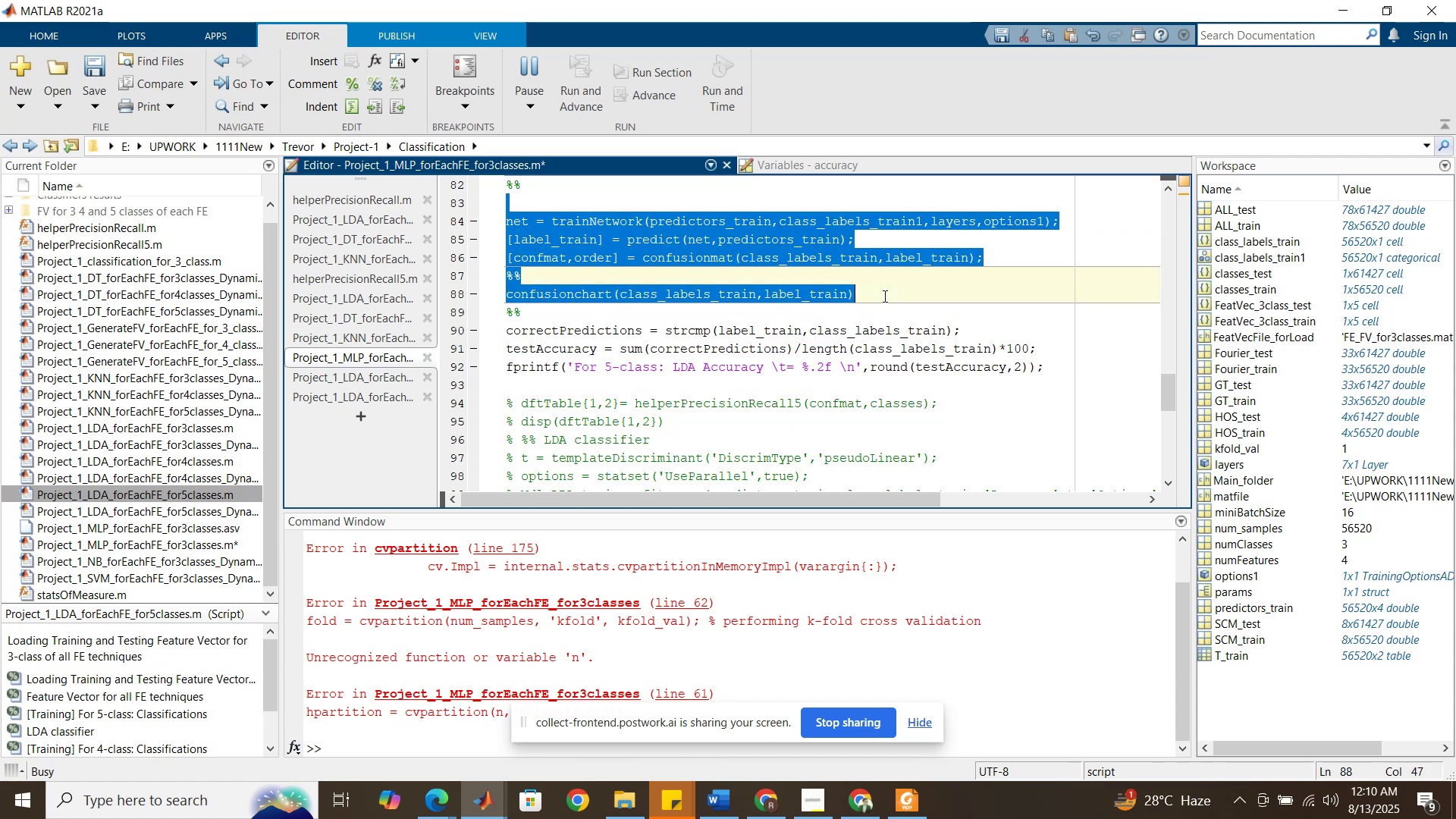 
scroll: coordinate [880, 318], scroll_direction: down, amount: 11.0
 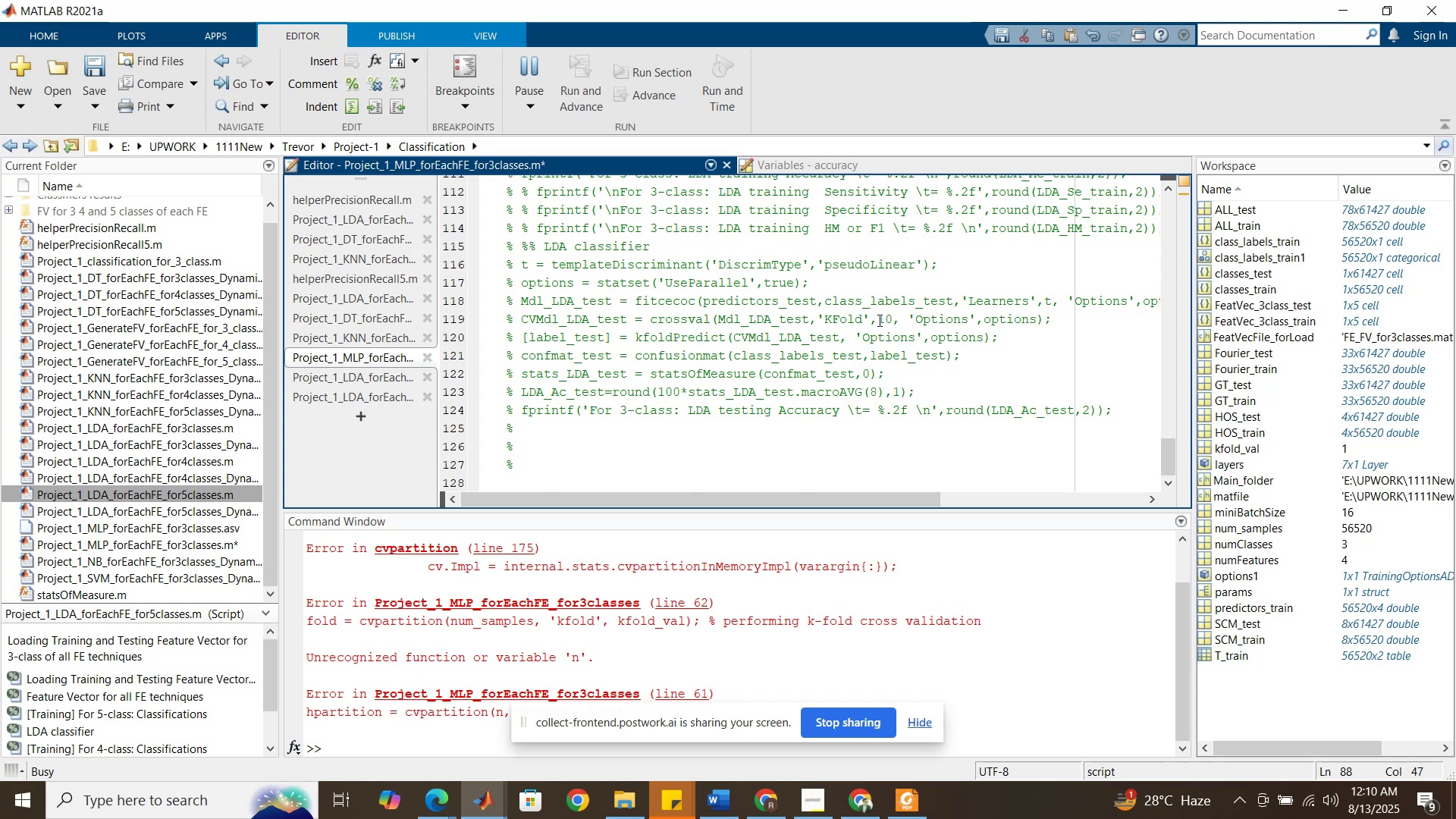 
wait(20.91)
 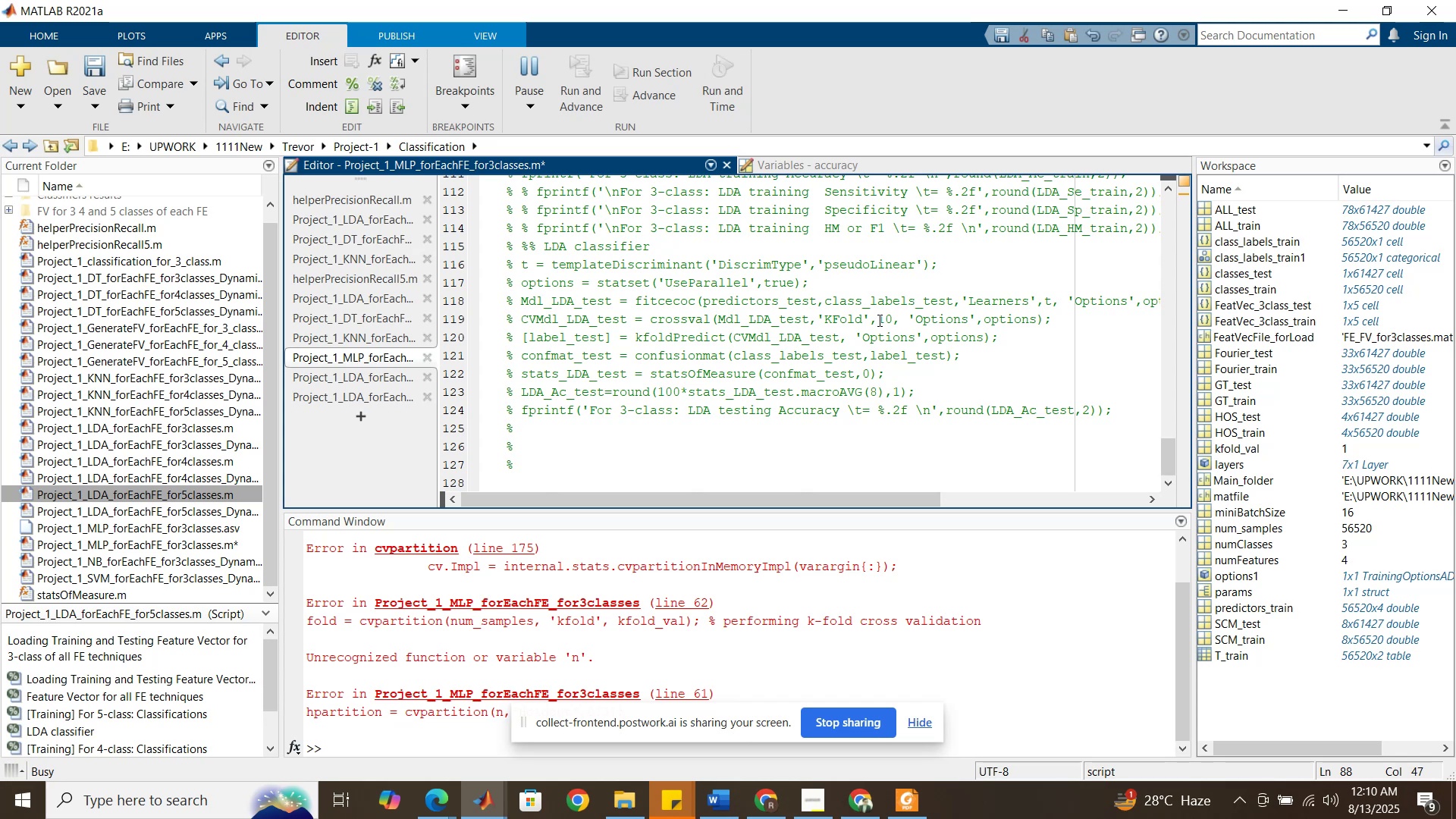 
left_click([377, 734])
 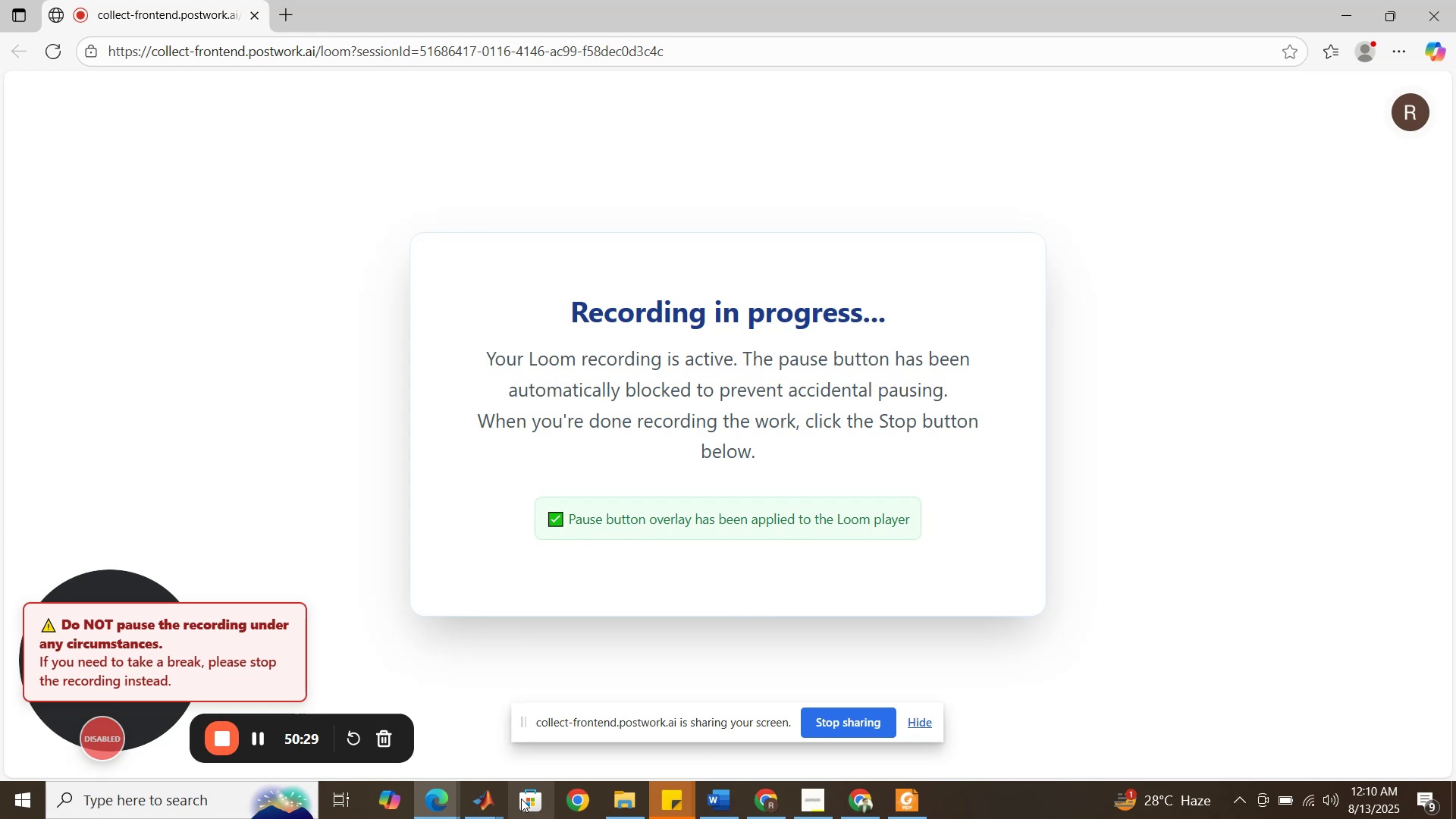 
left_click([476, 802])
 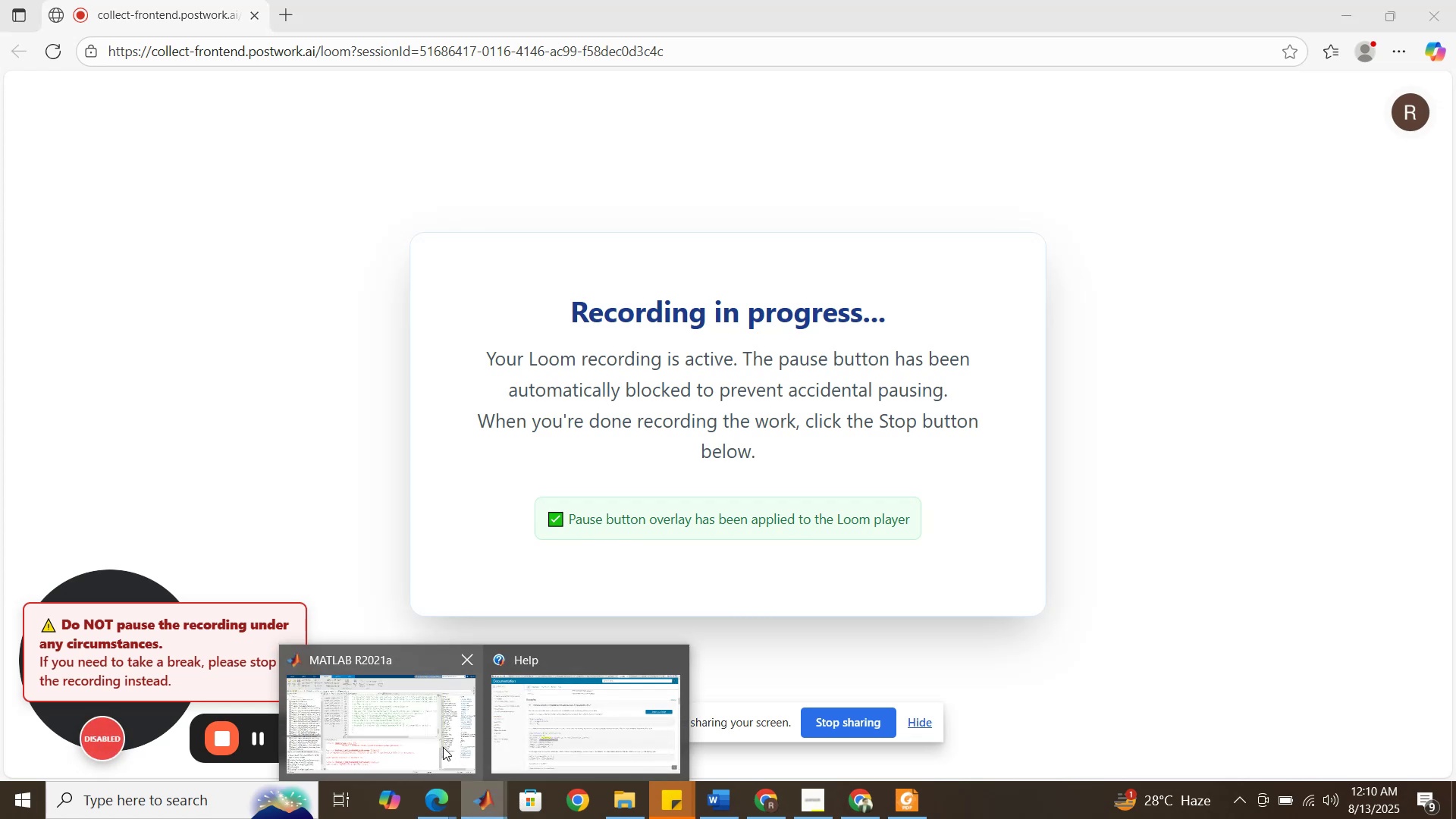 
left_click([440, 745])
 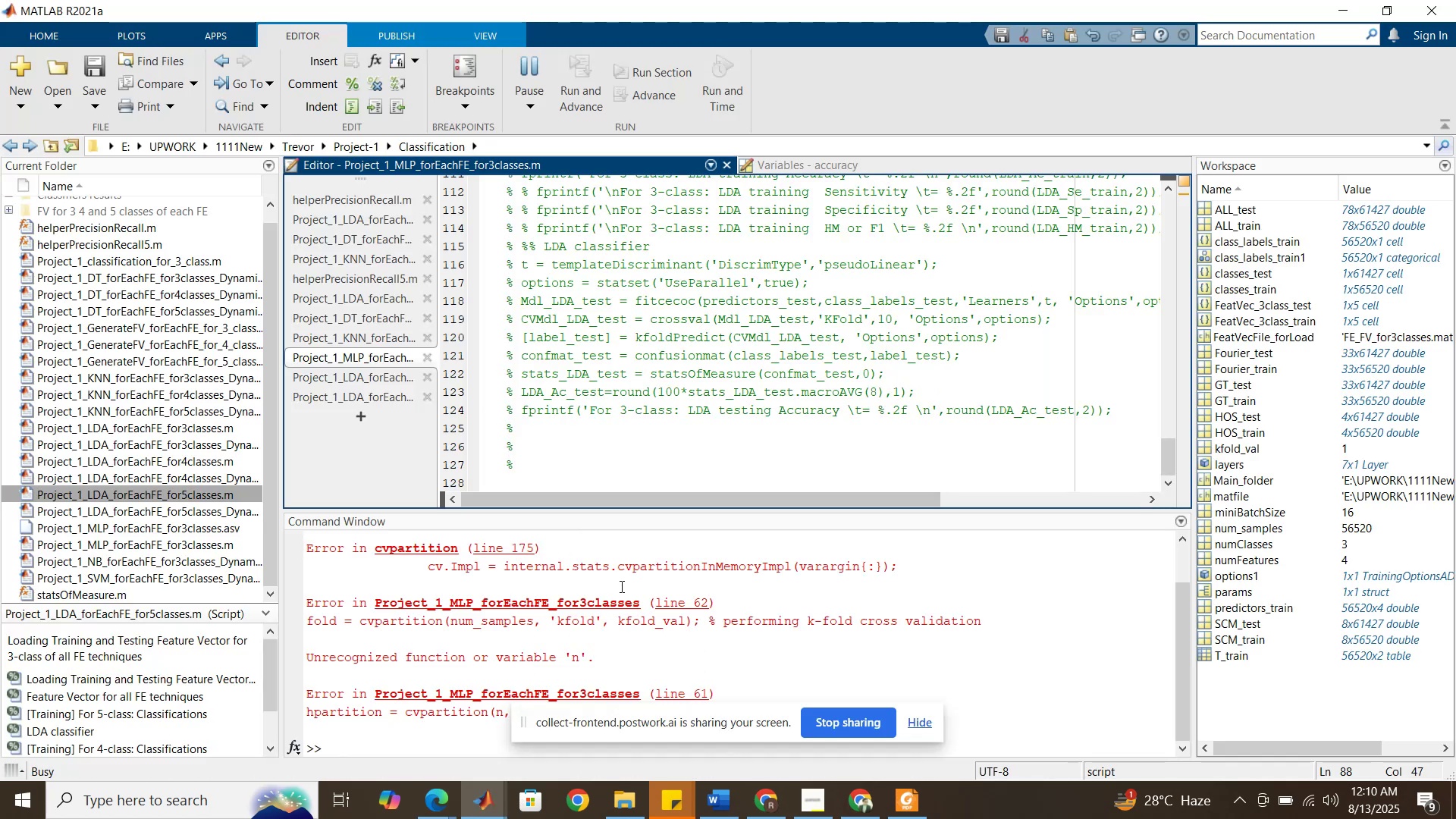 
scroll: coordinate [680, 436], scroll_direction: up, amount: 12.0
 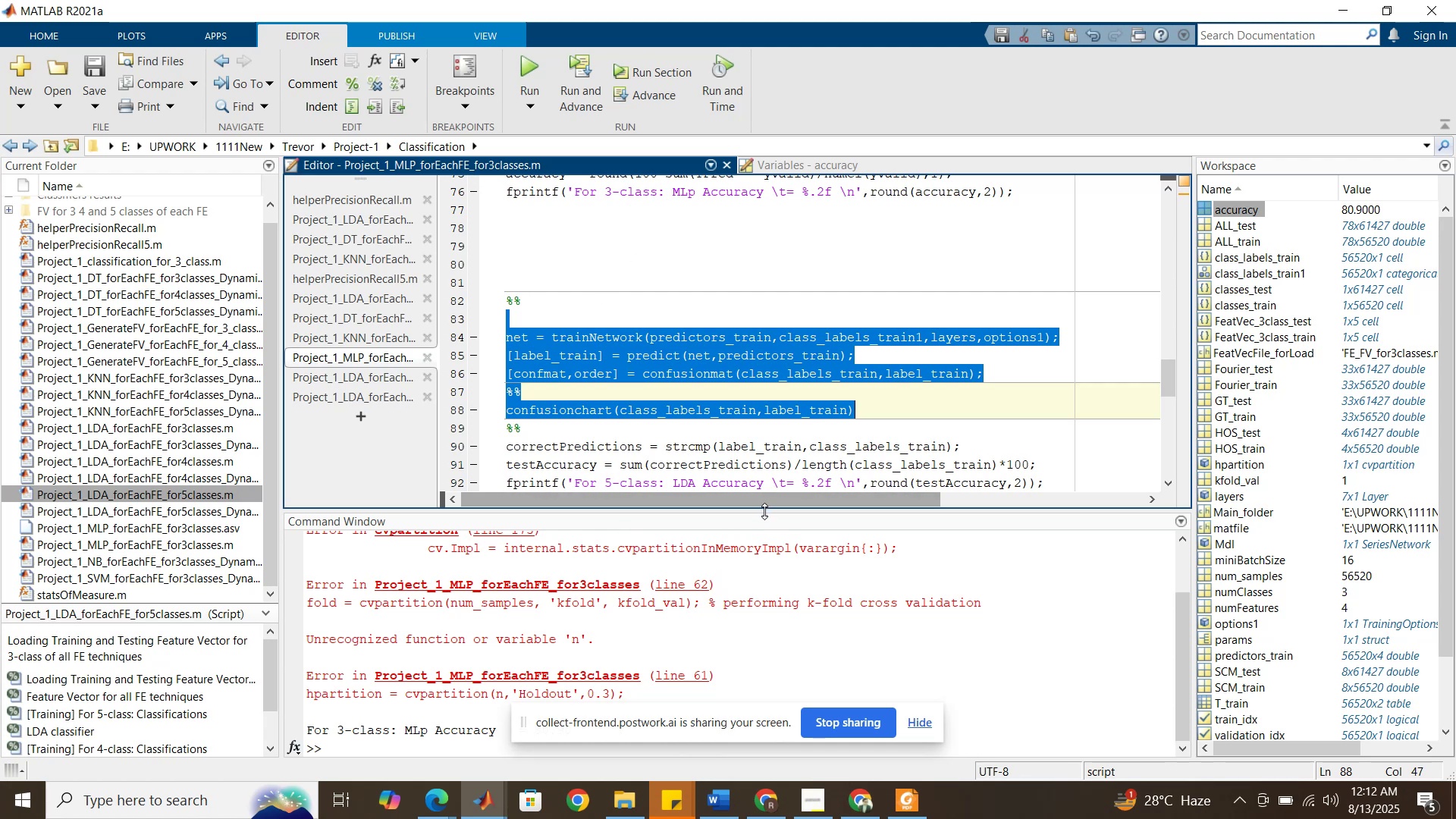 
wait(120.17)
 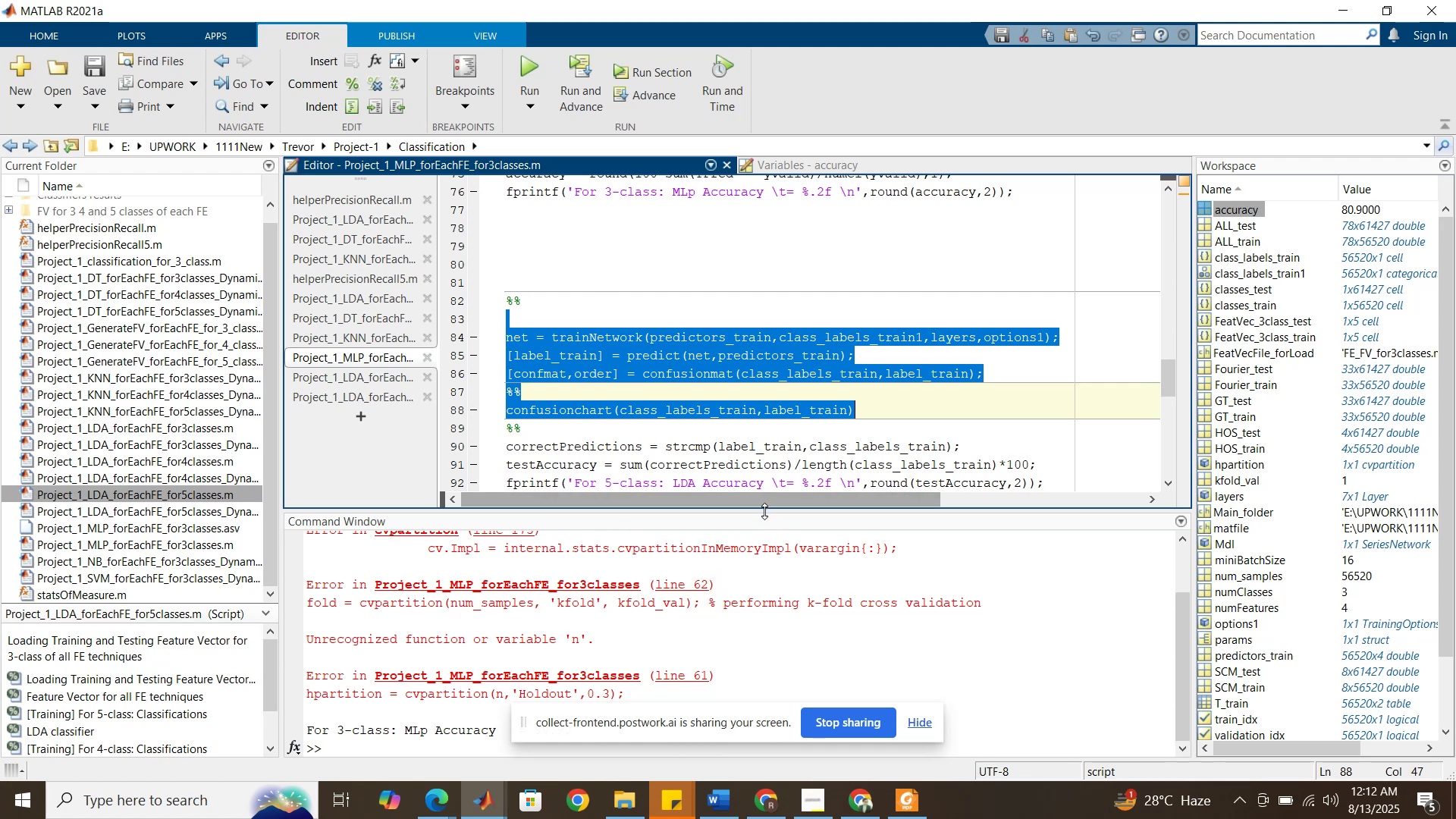 
left_click([913, 729])
 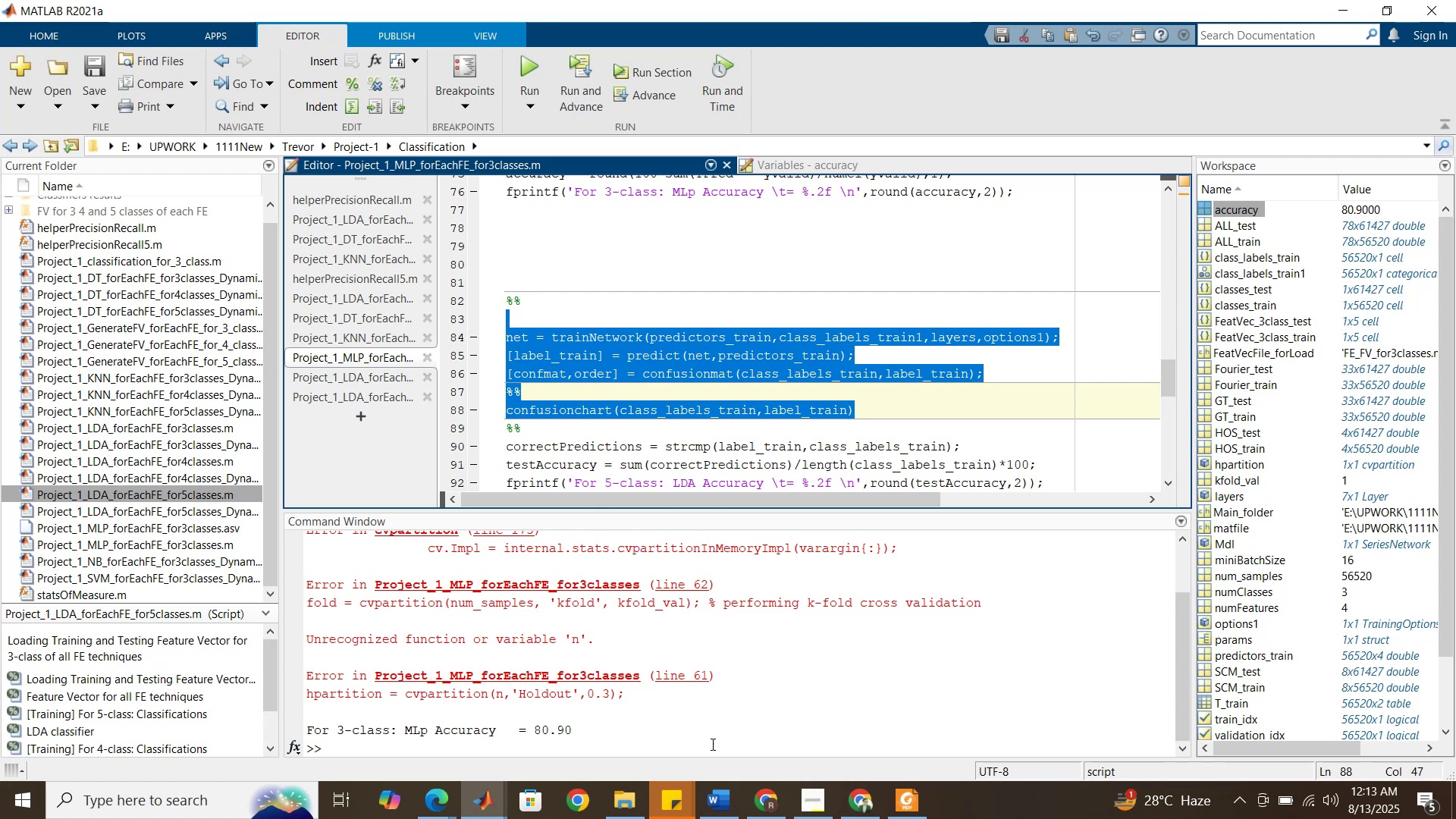 
wait(5.27)
 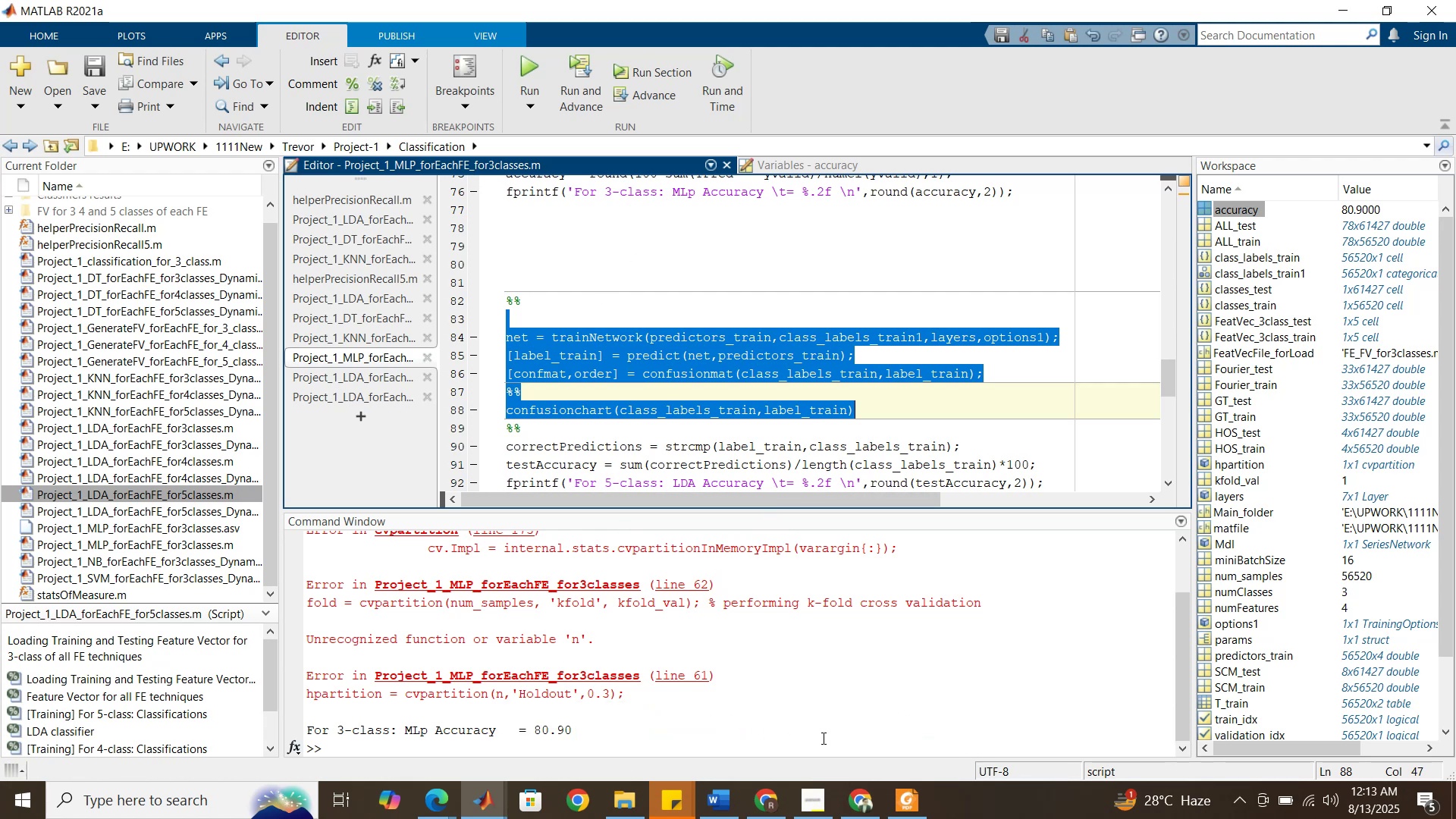 
left_click([444, 806])
 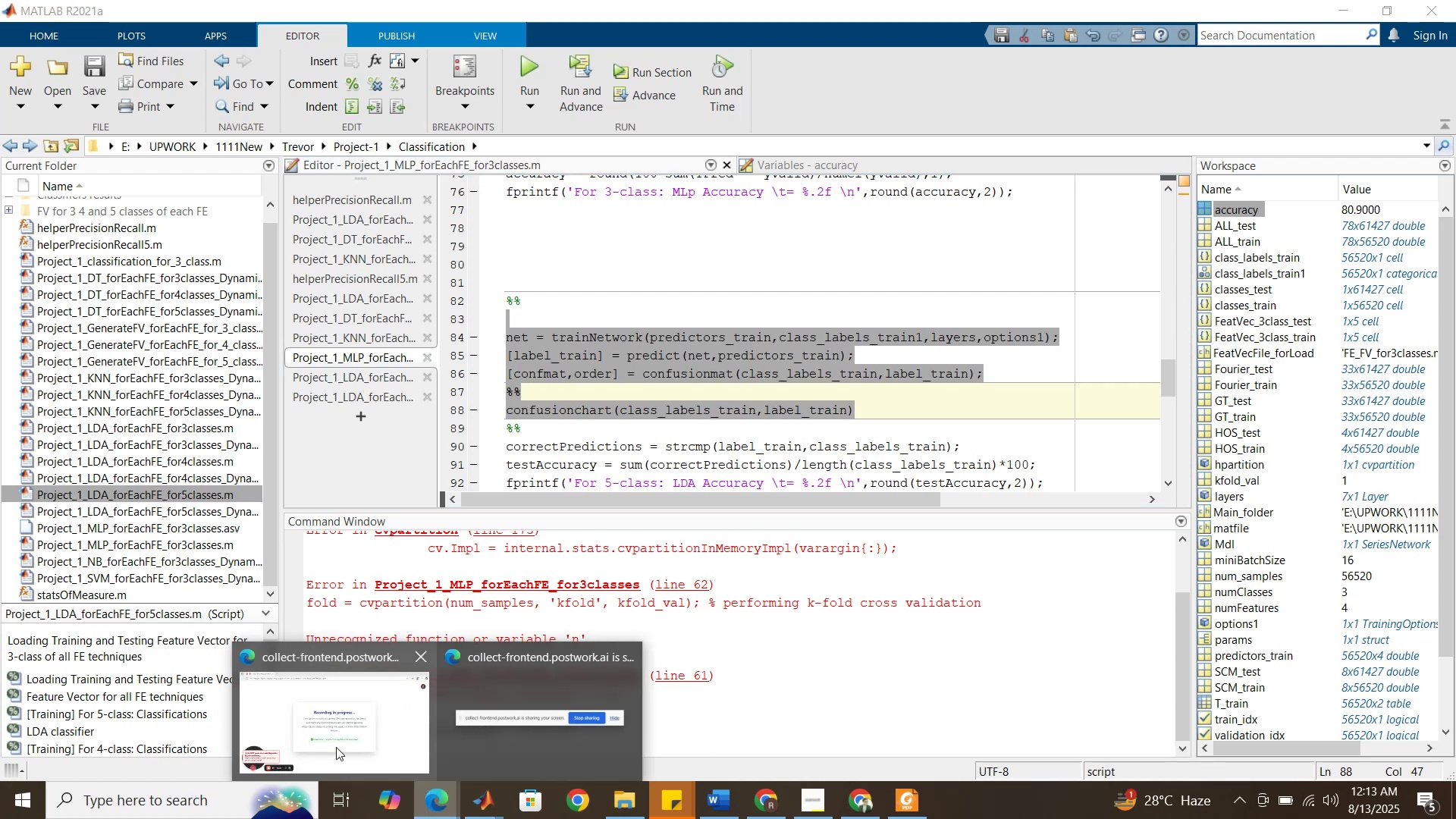 
left_click([336, 747])
 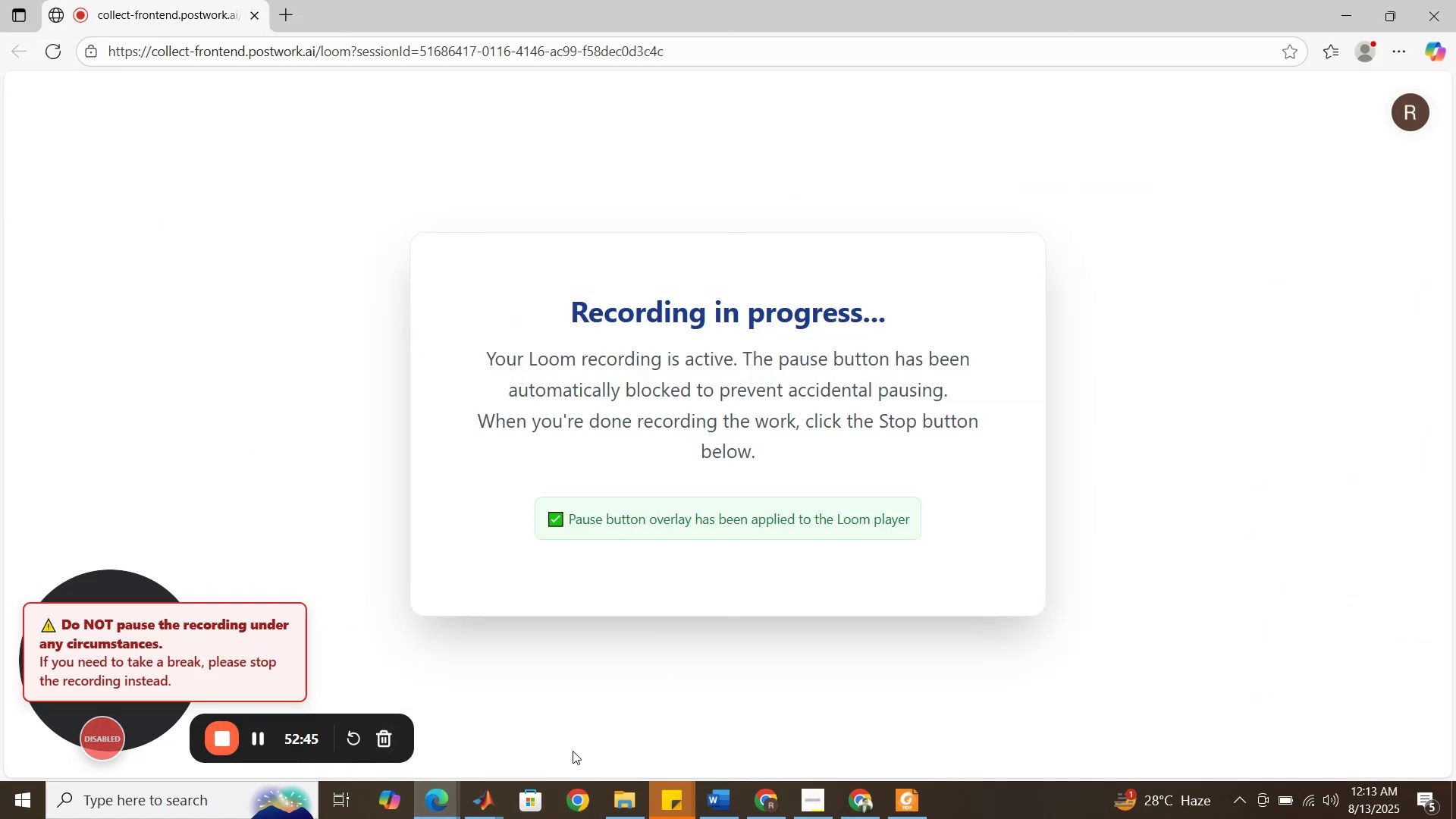 
left_click([486, 807])
 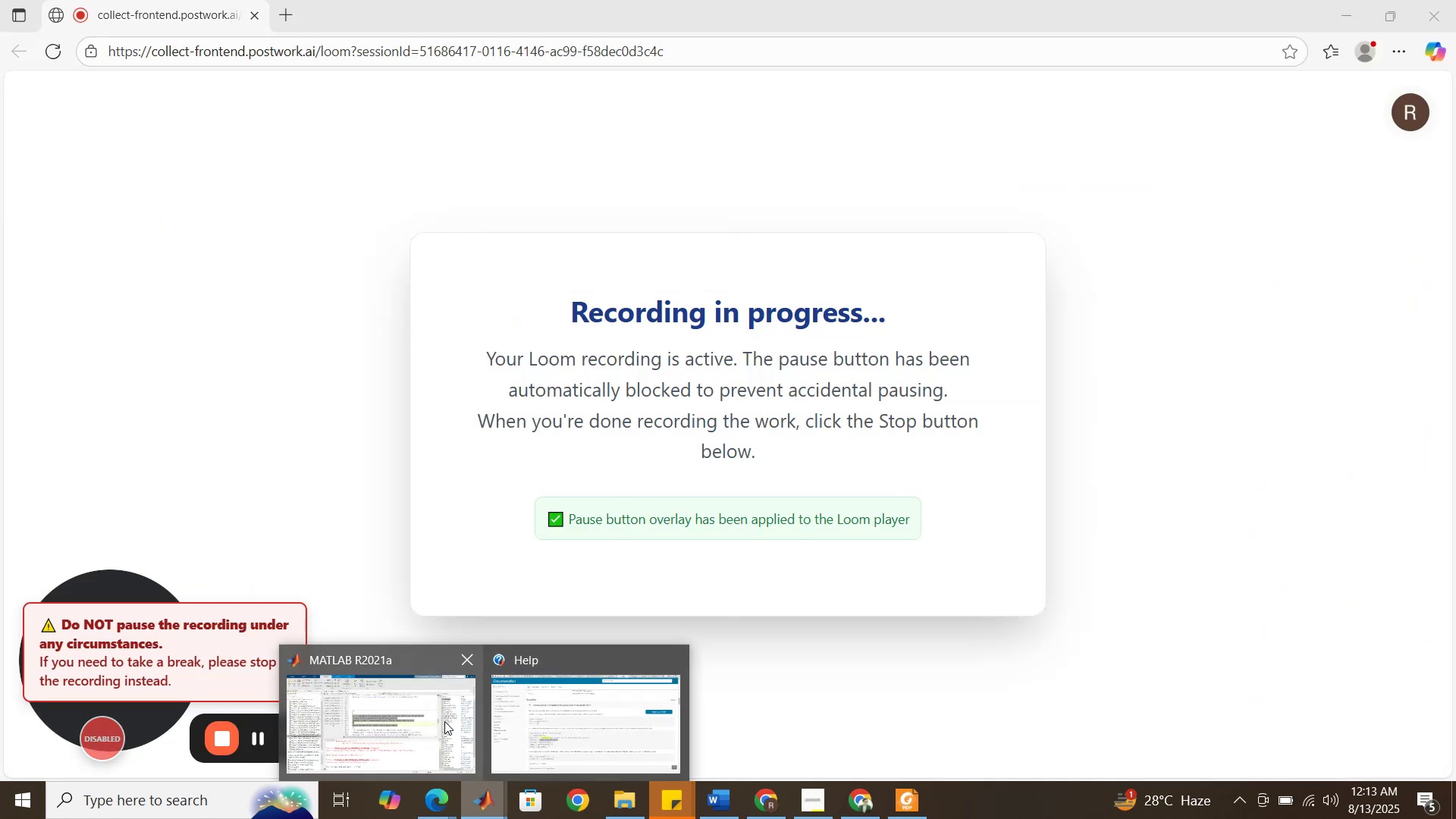 
left_click([444, 721])
 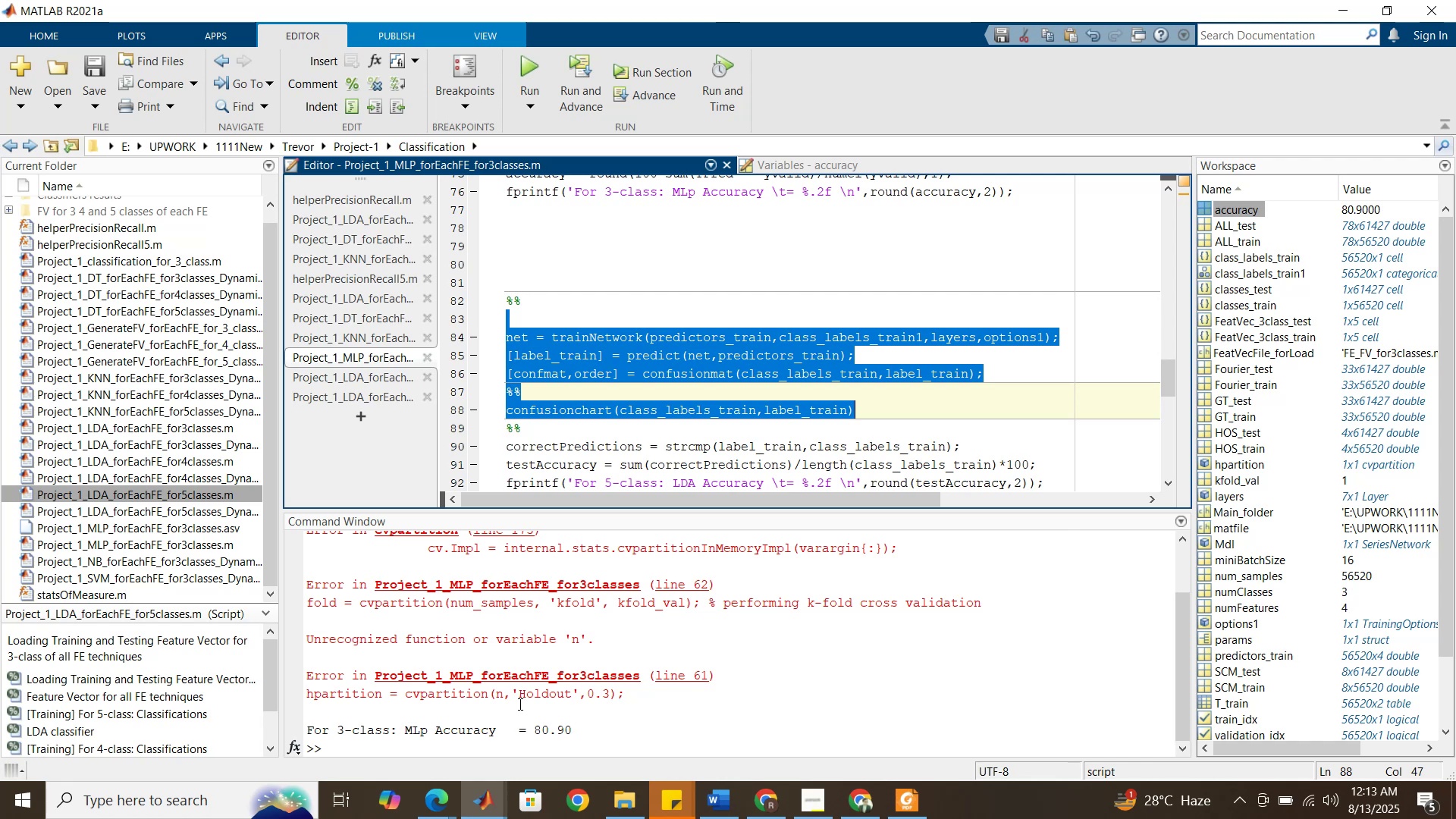 
wait(14.15)
 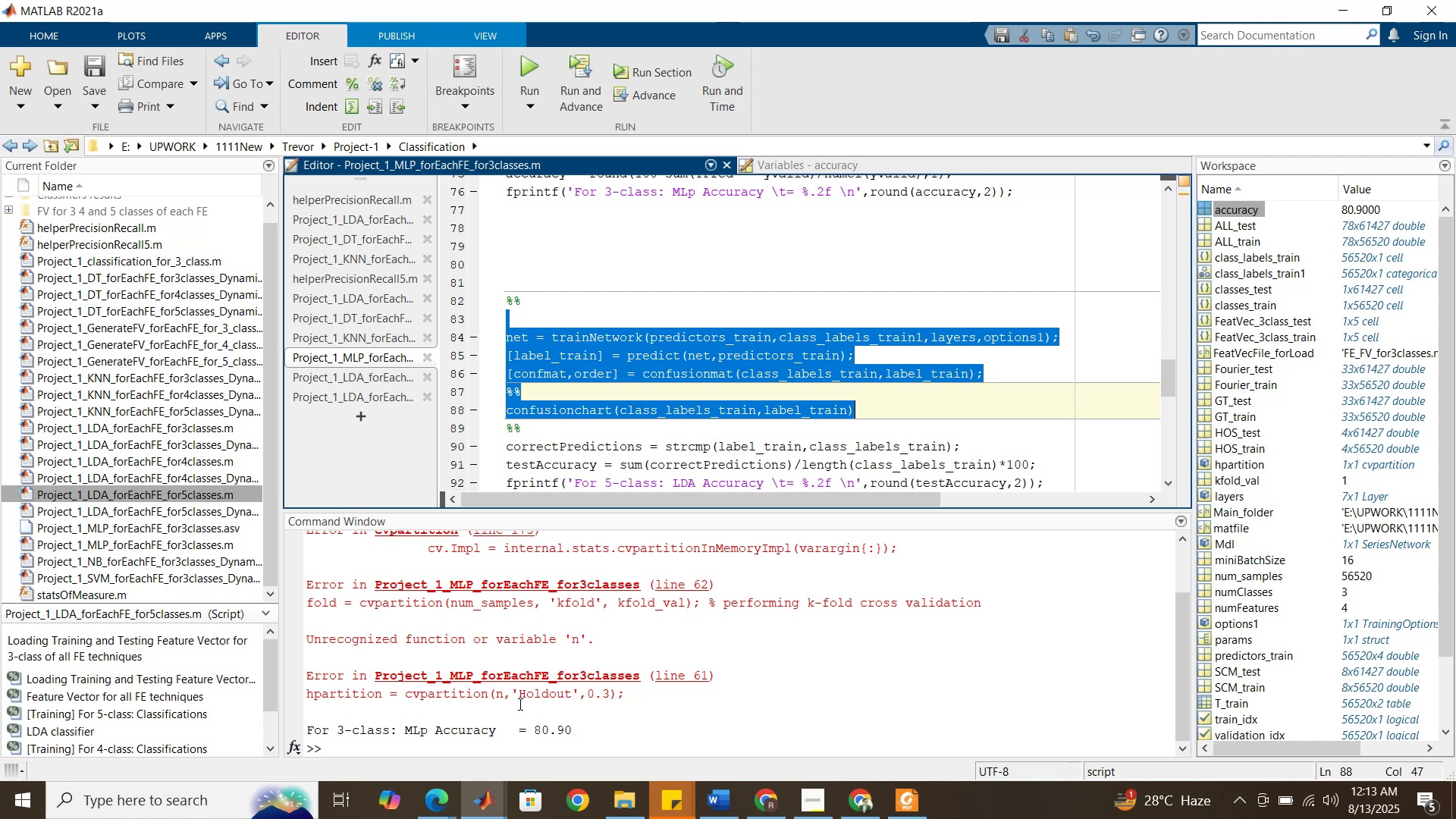 
left_click([692, 237])
 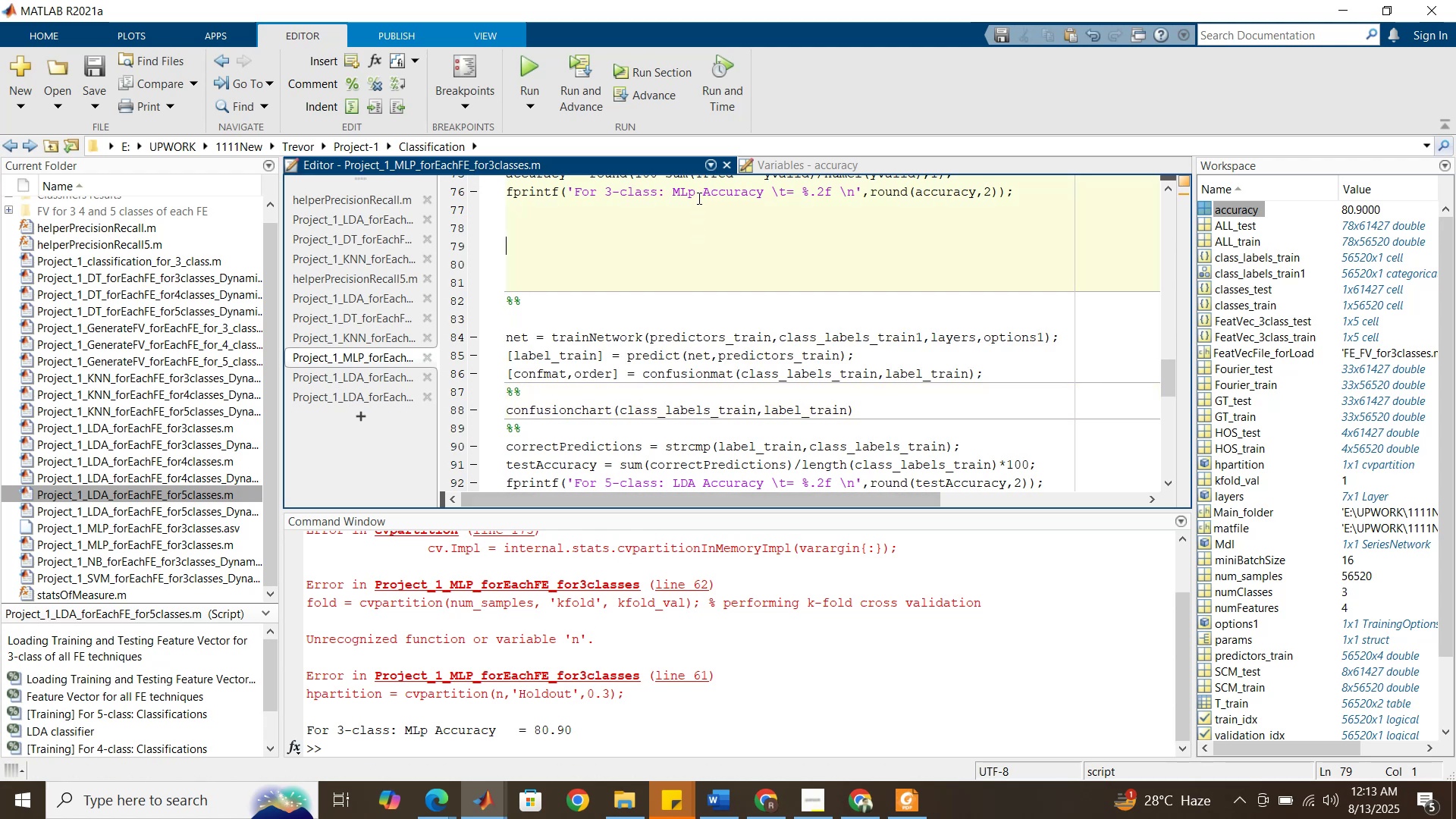 
left_click_drag(start_coordinate=[695, 197], to_coordinate=[685, 193])
 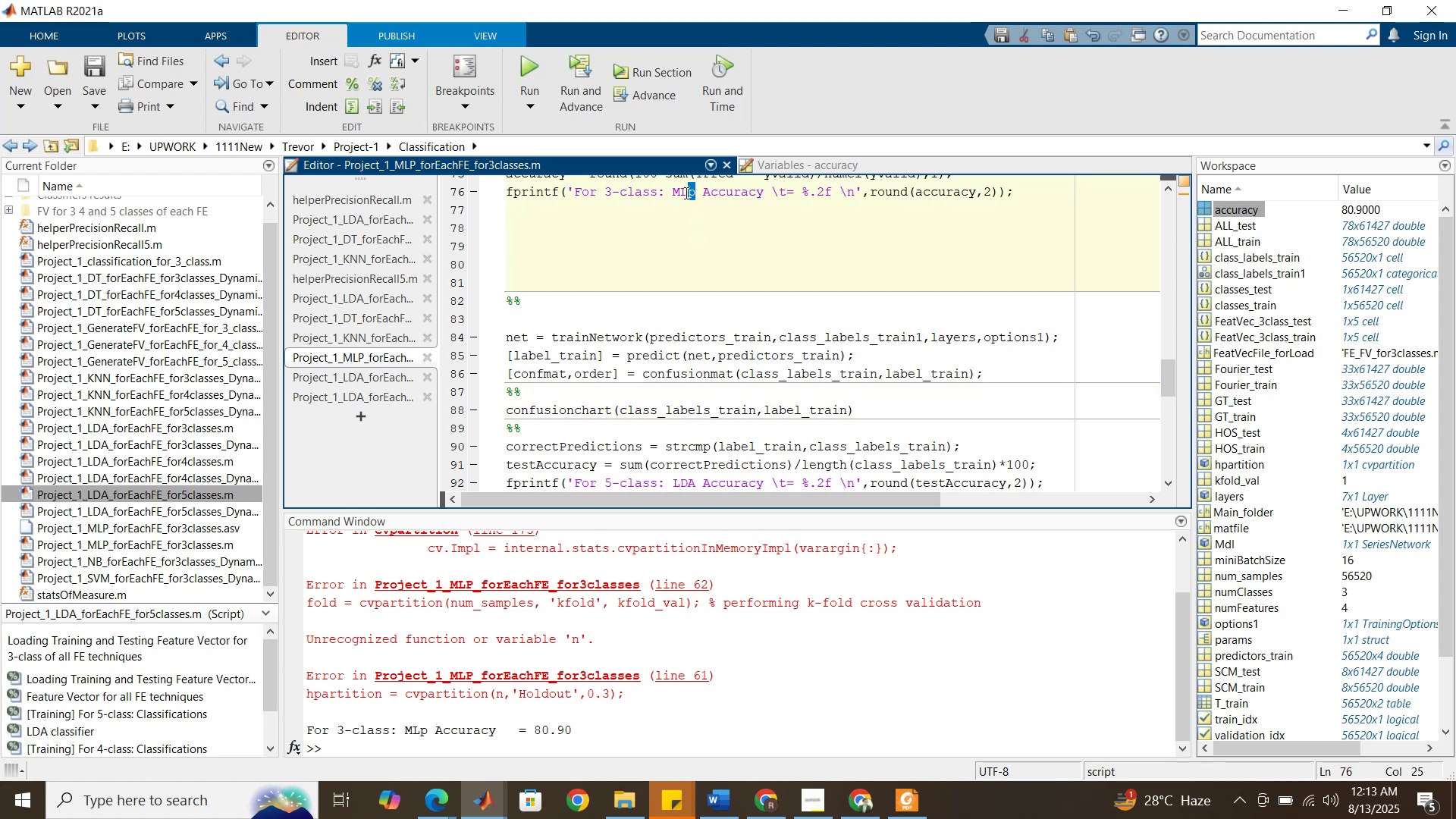 
key(Shift+P)
 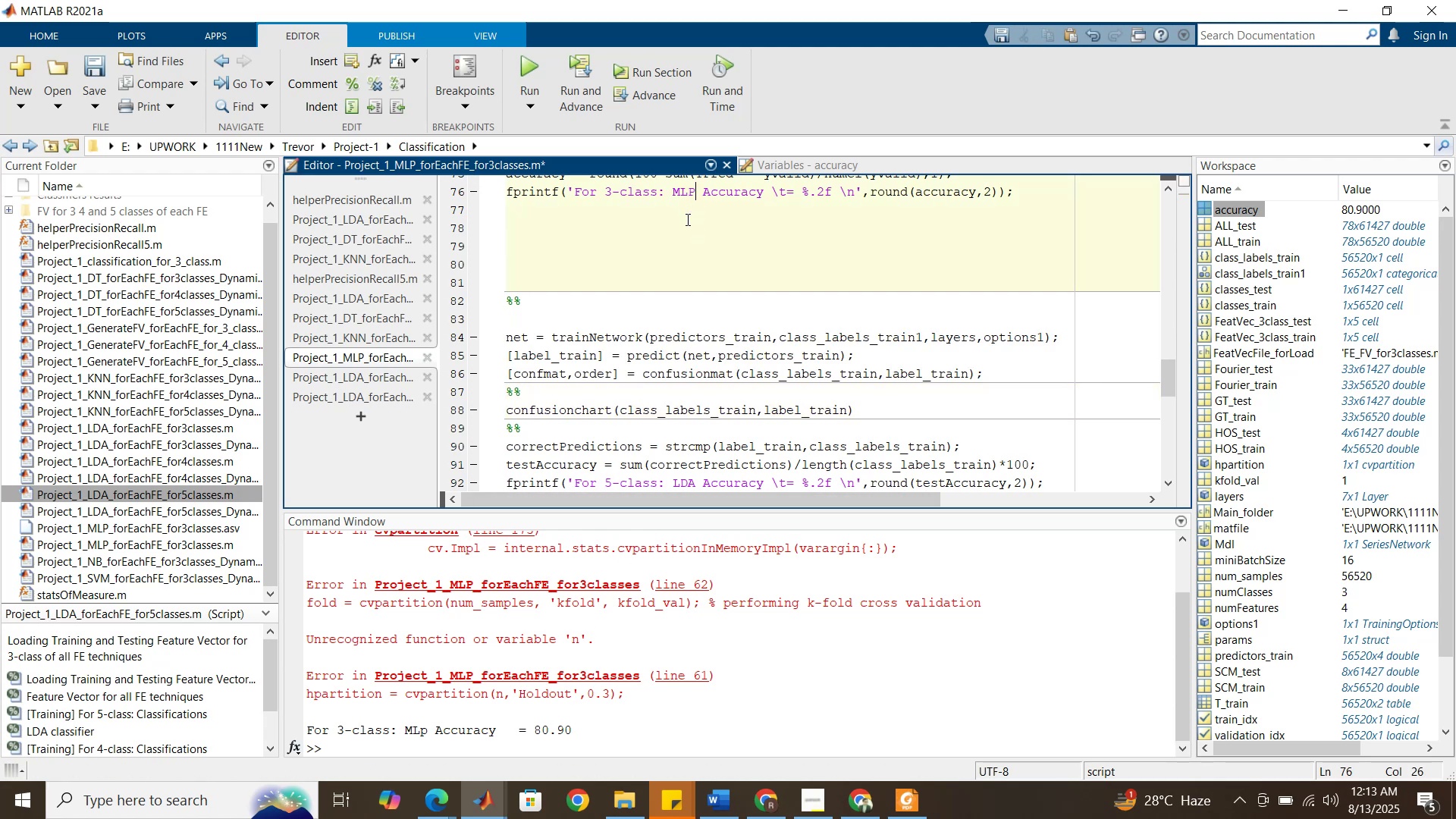 
left_click([686, 219])
 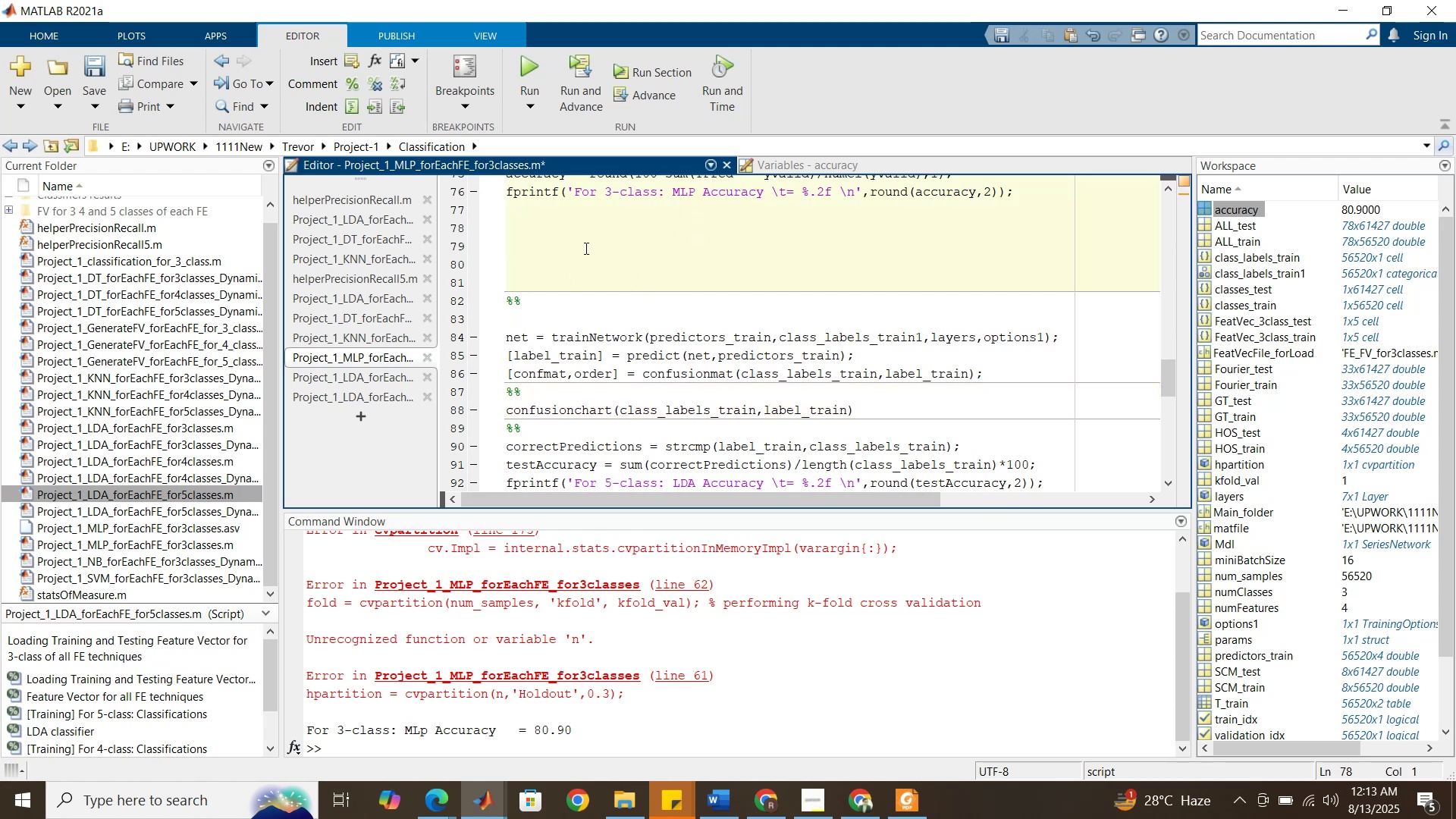 
type(%% In next session we'll do that)
key(Backspace)
key(Backspace)
key(Backspace)
key(Backspace)
type(i'll do it for all the o)
key(Backspace)
type(features and )
 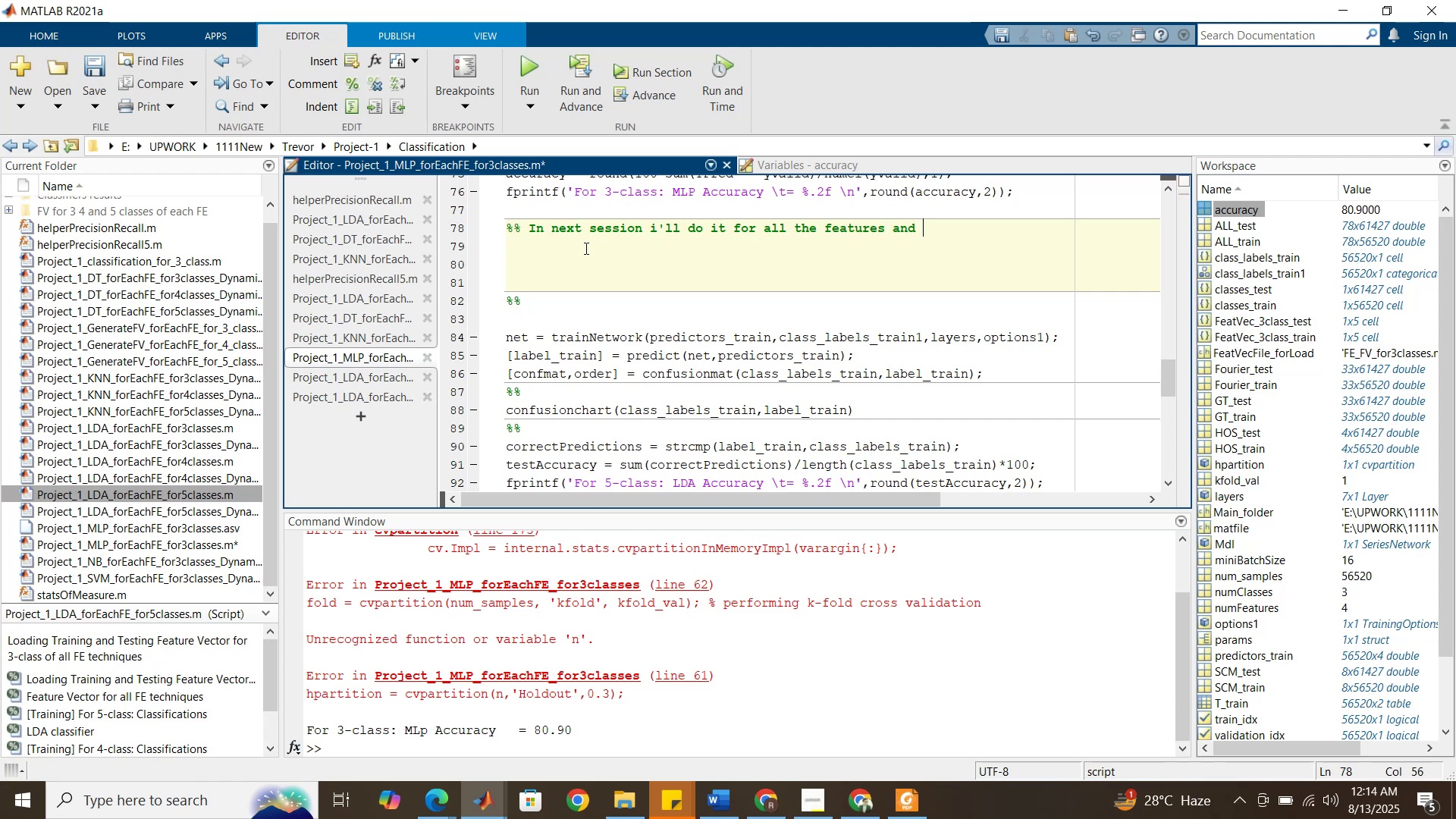 
wait(5.57)
 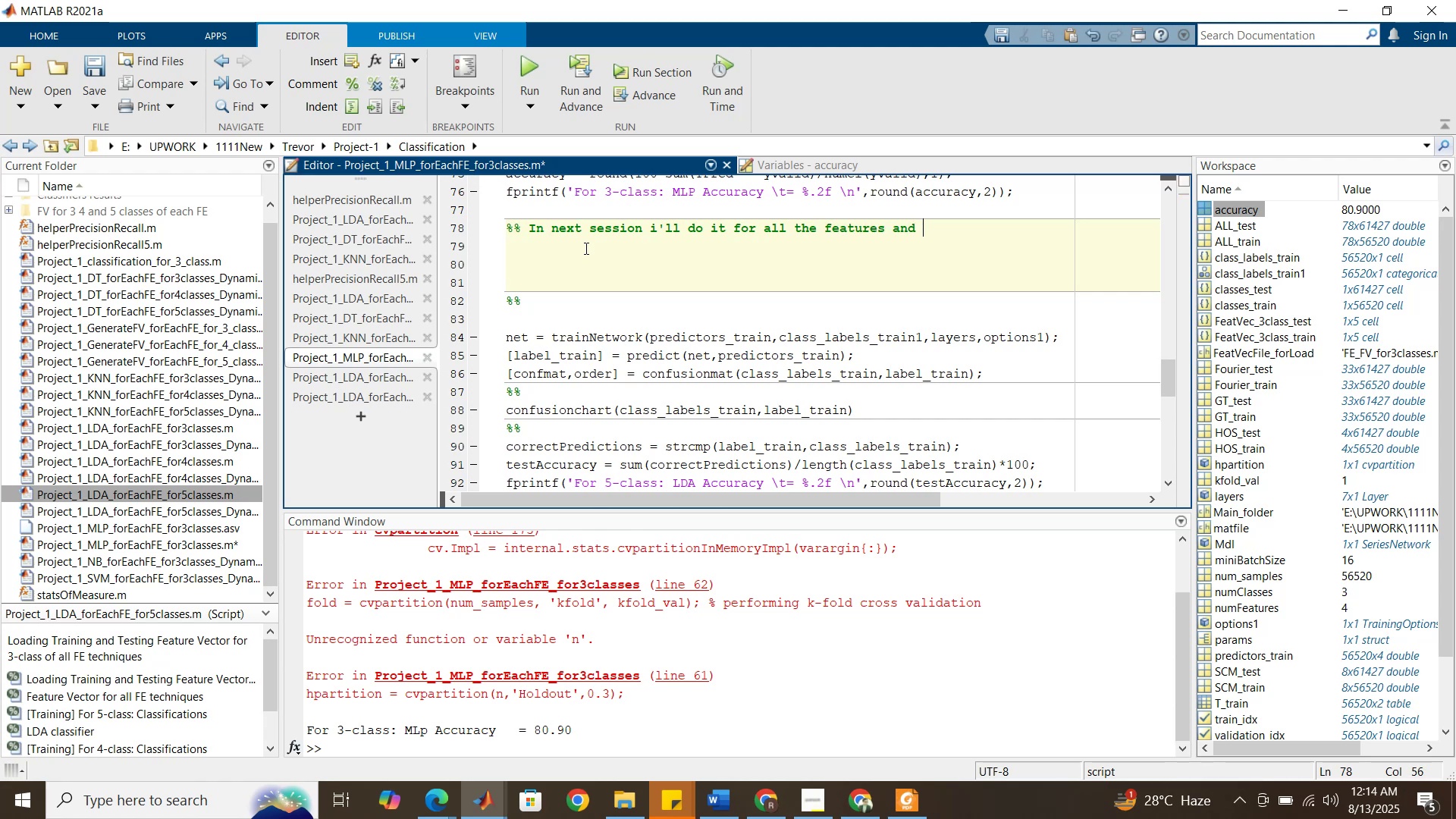 
left_click([422, 375])
 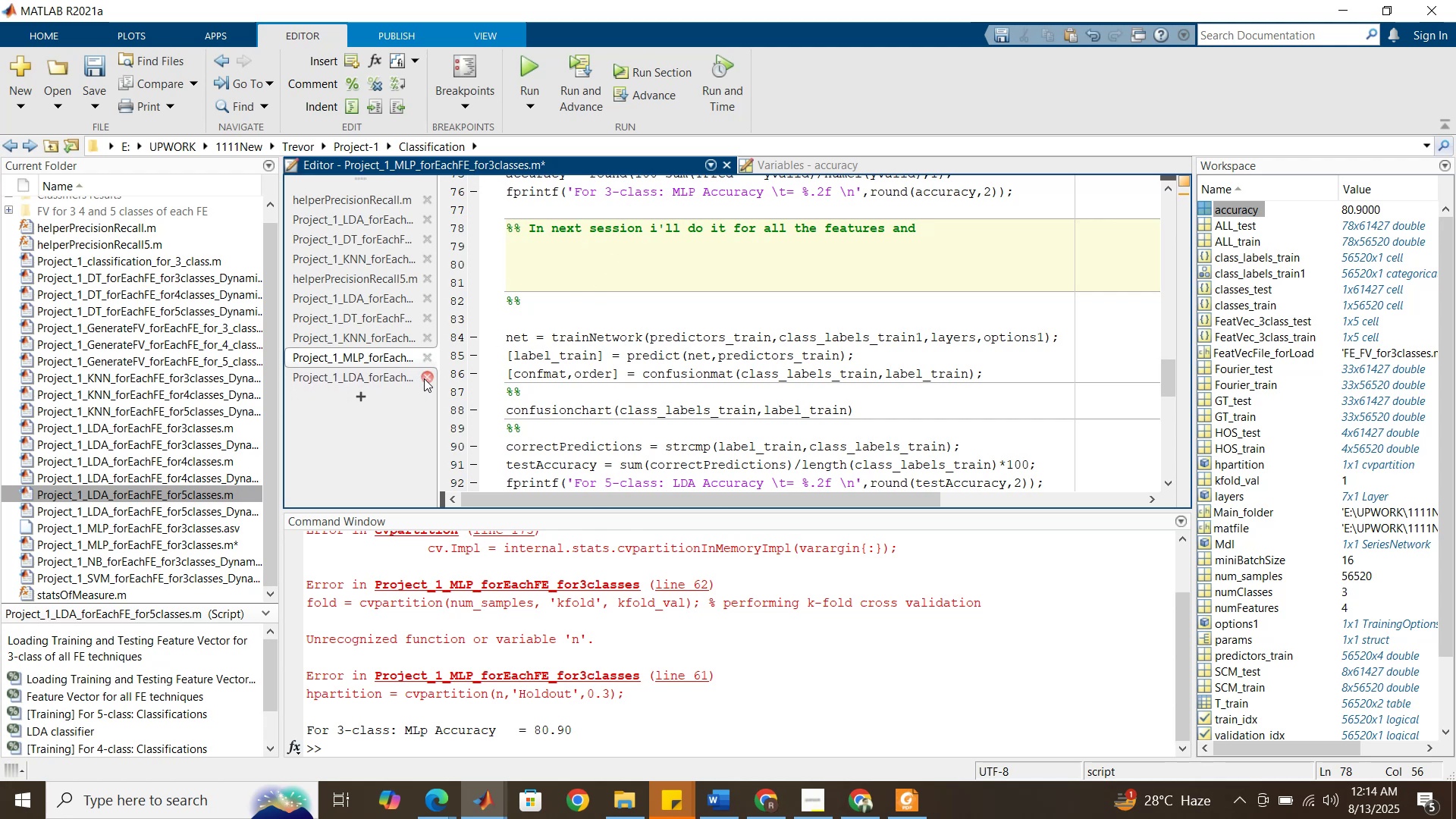 
left_click([424, 378])
 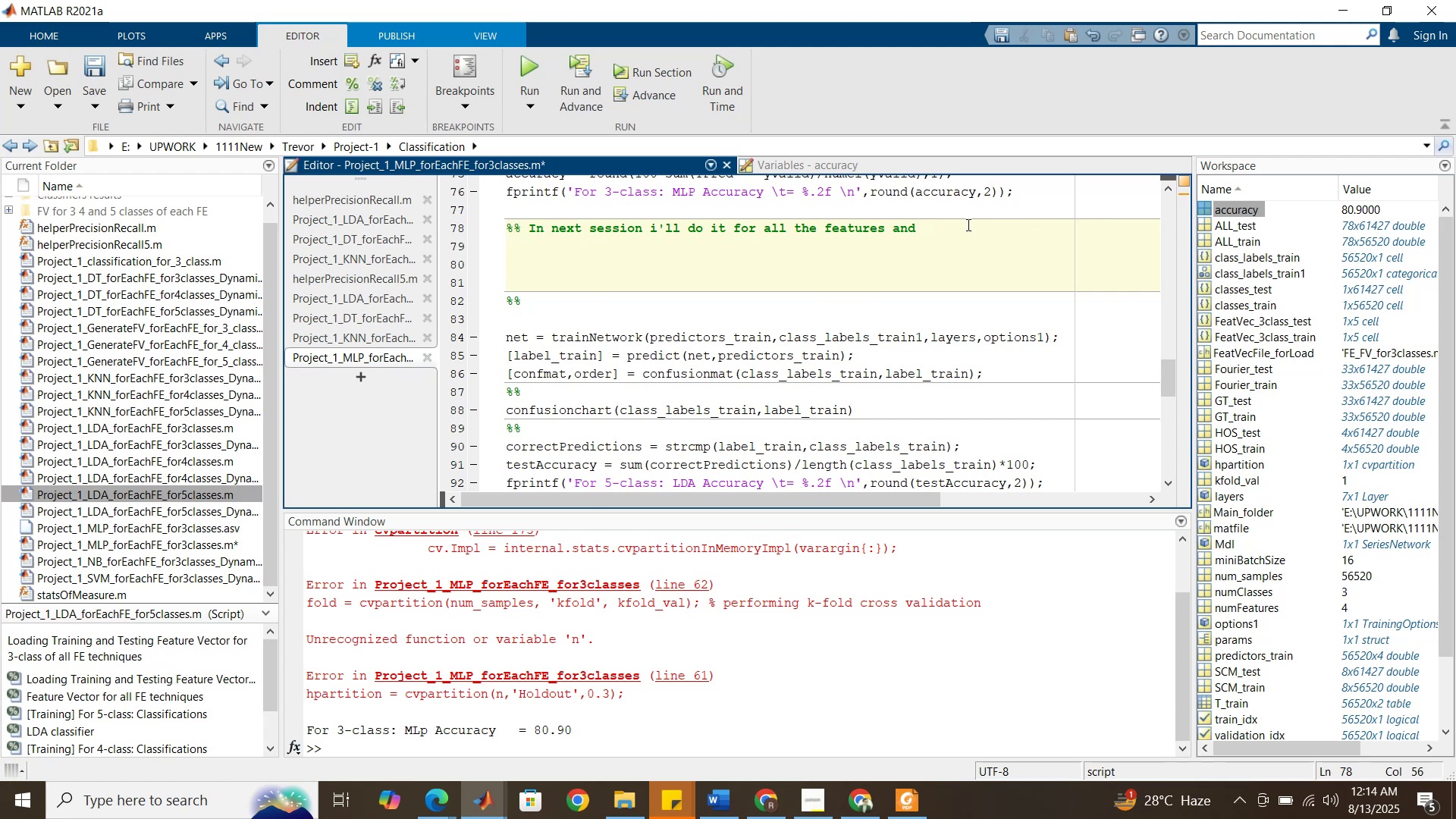 
type(classes )
 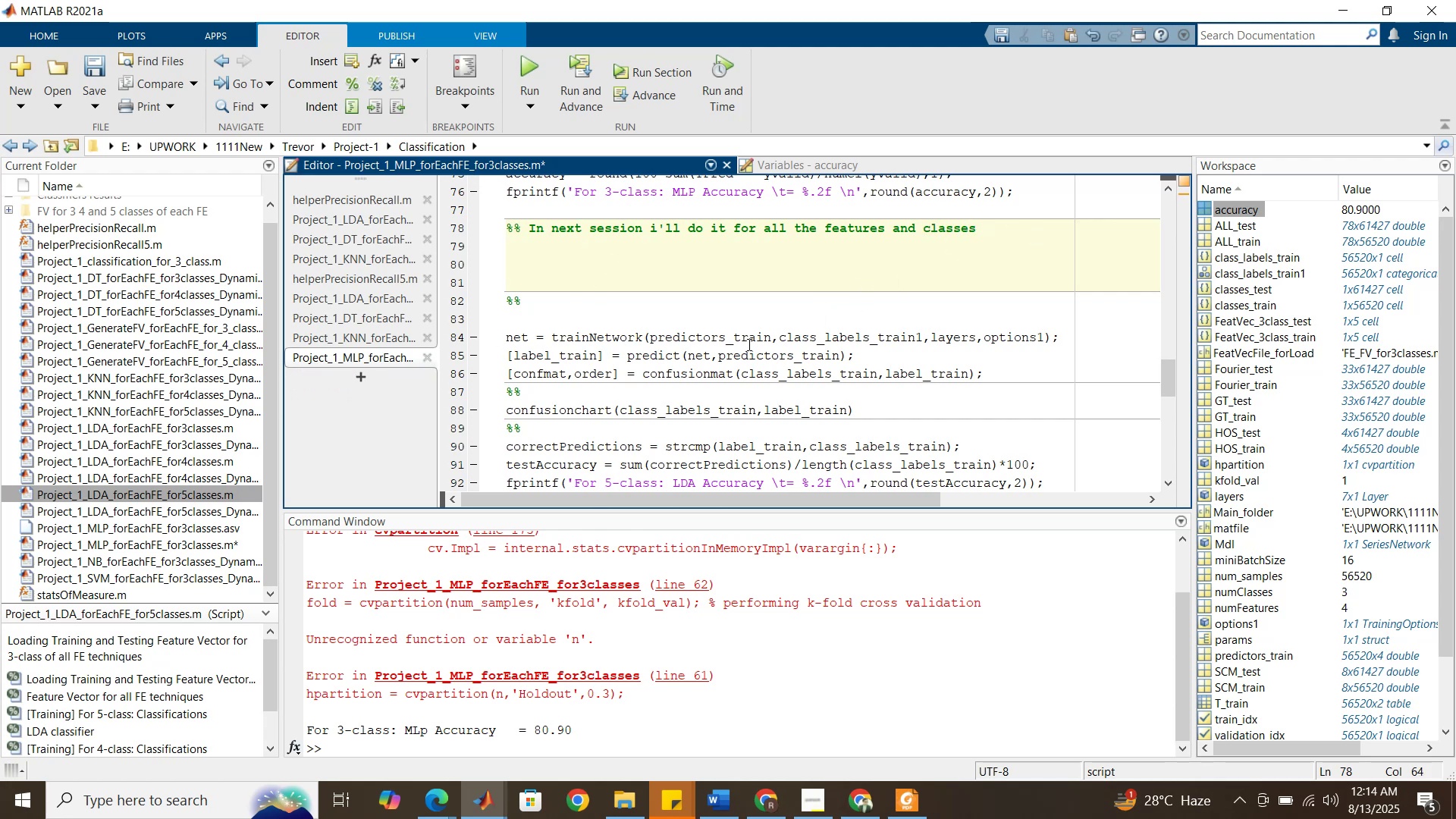 
scroll: coordinate [607, 306], scroll_direction: down, amount: 3.0
 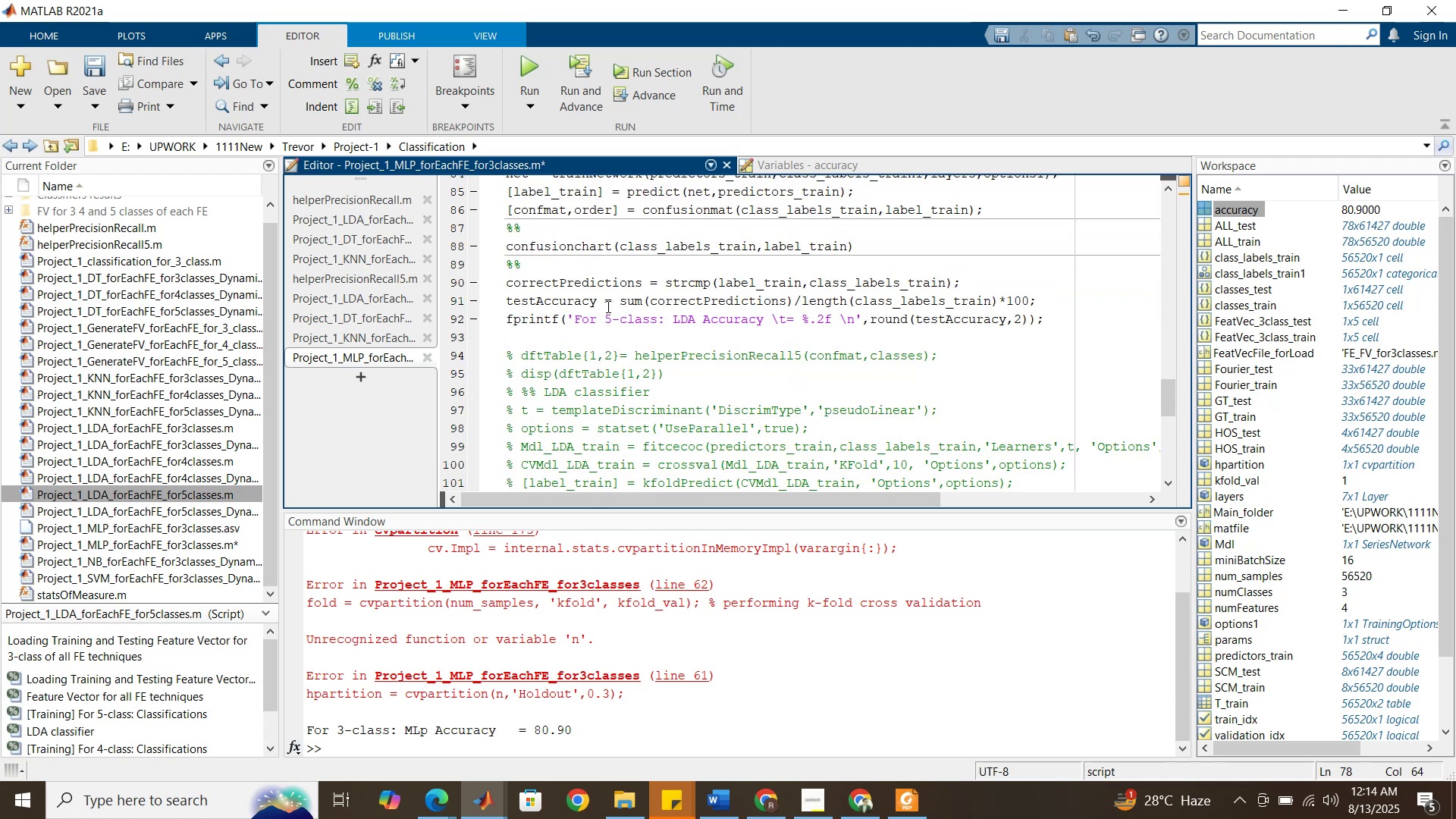 
scroll: coordinate [582, 256], scroll_direction: up, amount: 5.0
 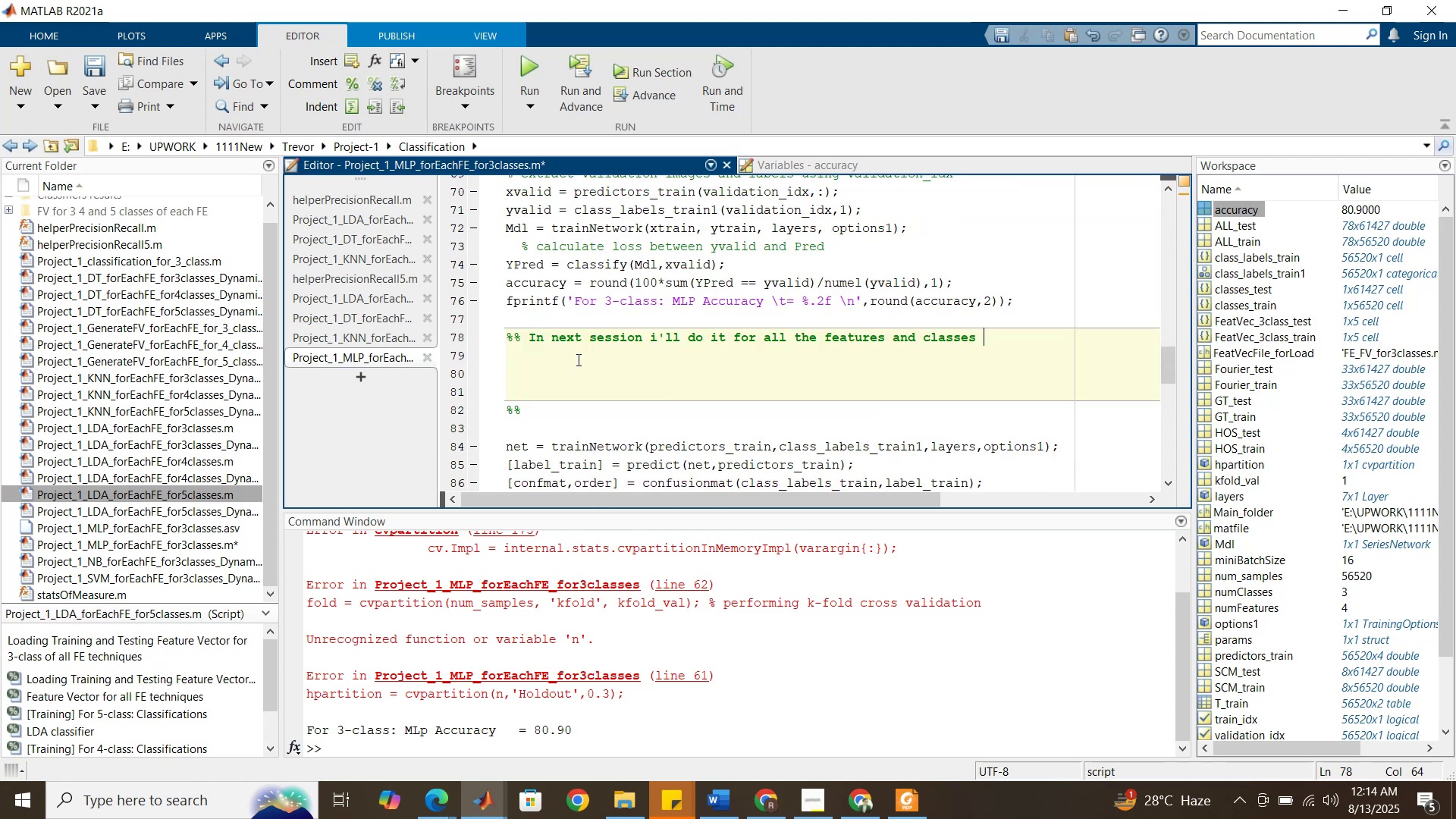 
left_click([579, 358])
 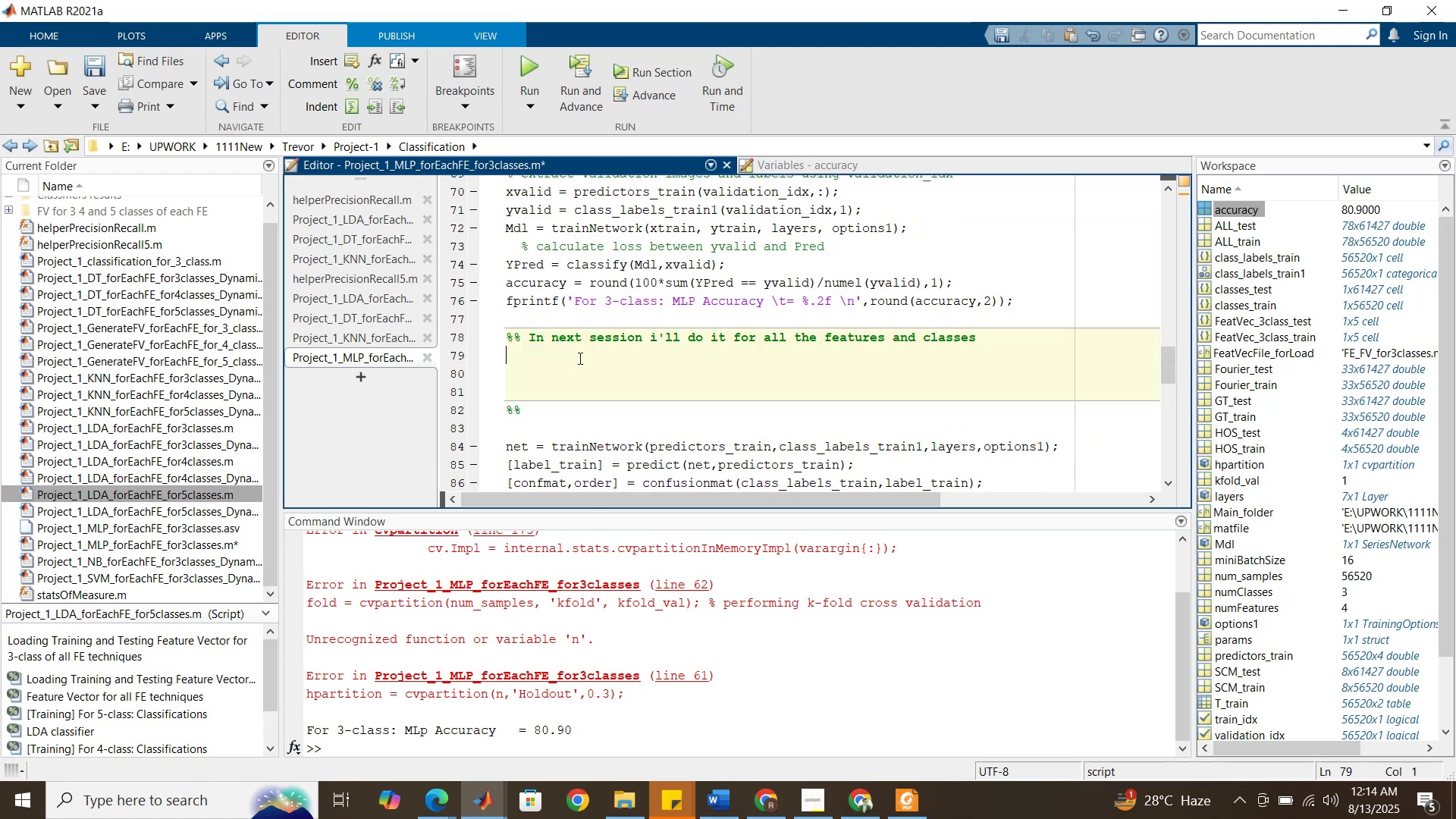 
type(%%)
 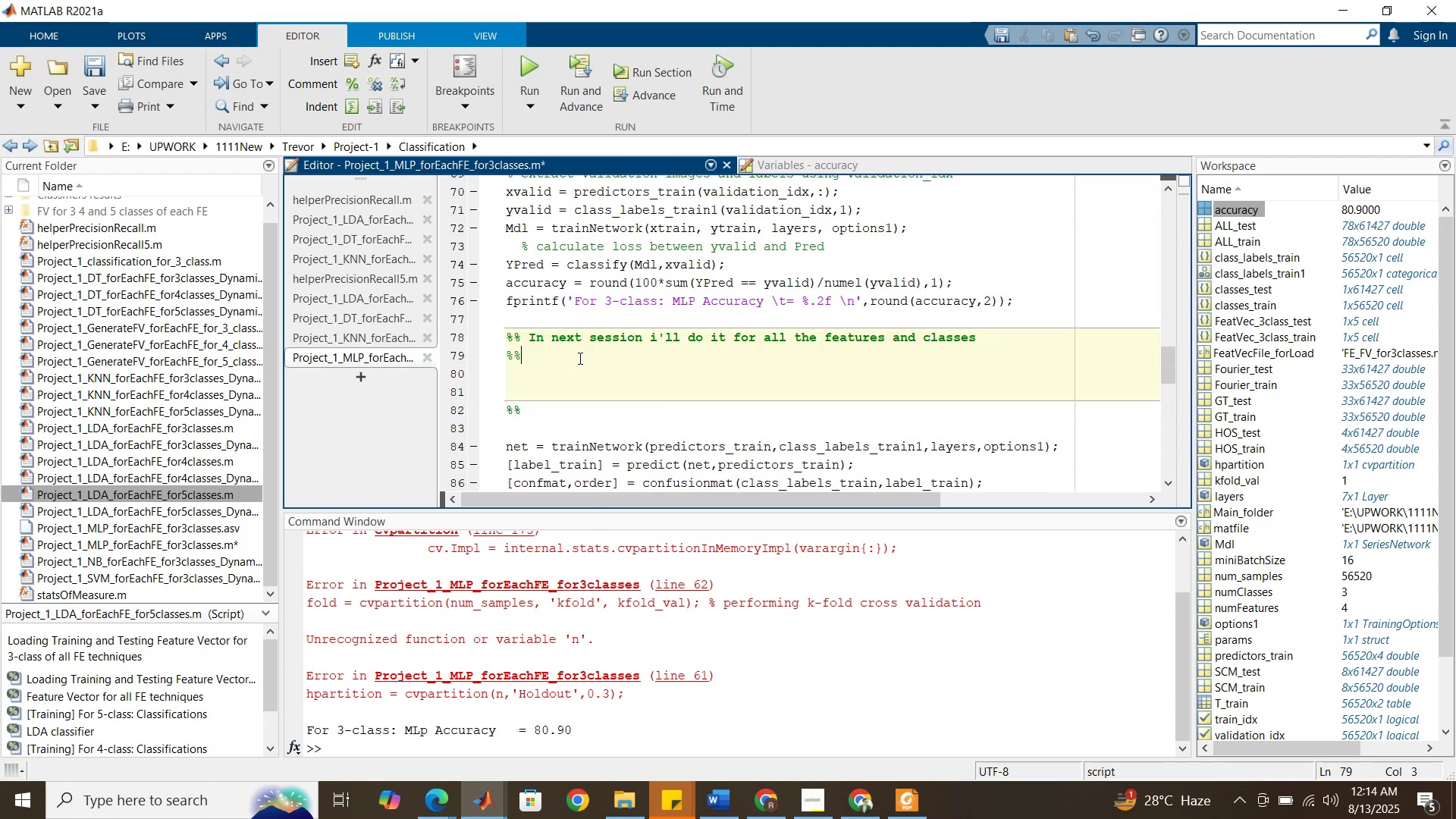 
key(Enter)
 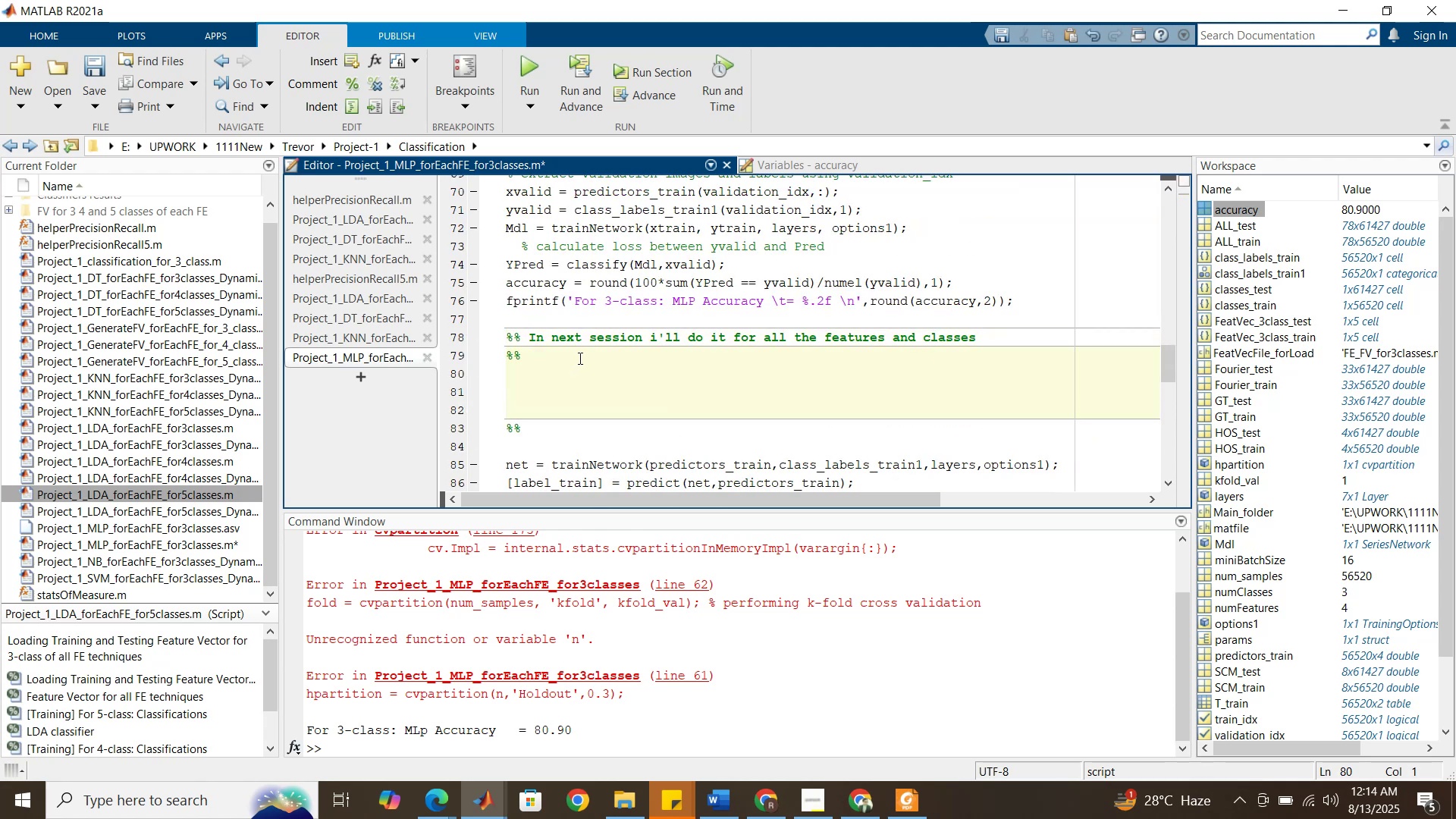 
scroll: coordinate [583, 413], scroll_direction: down, amount: 3.0
 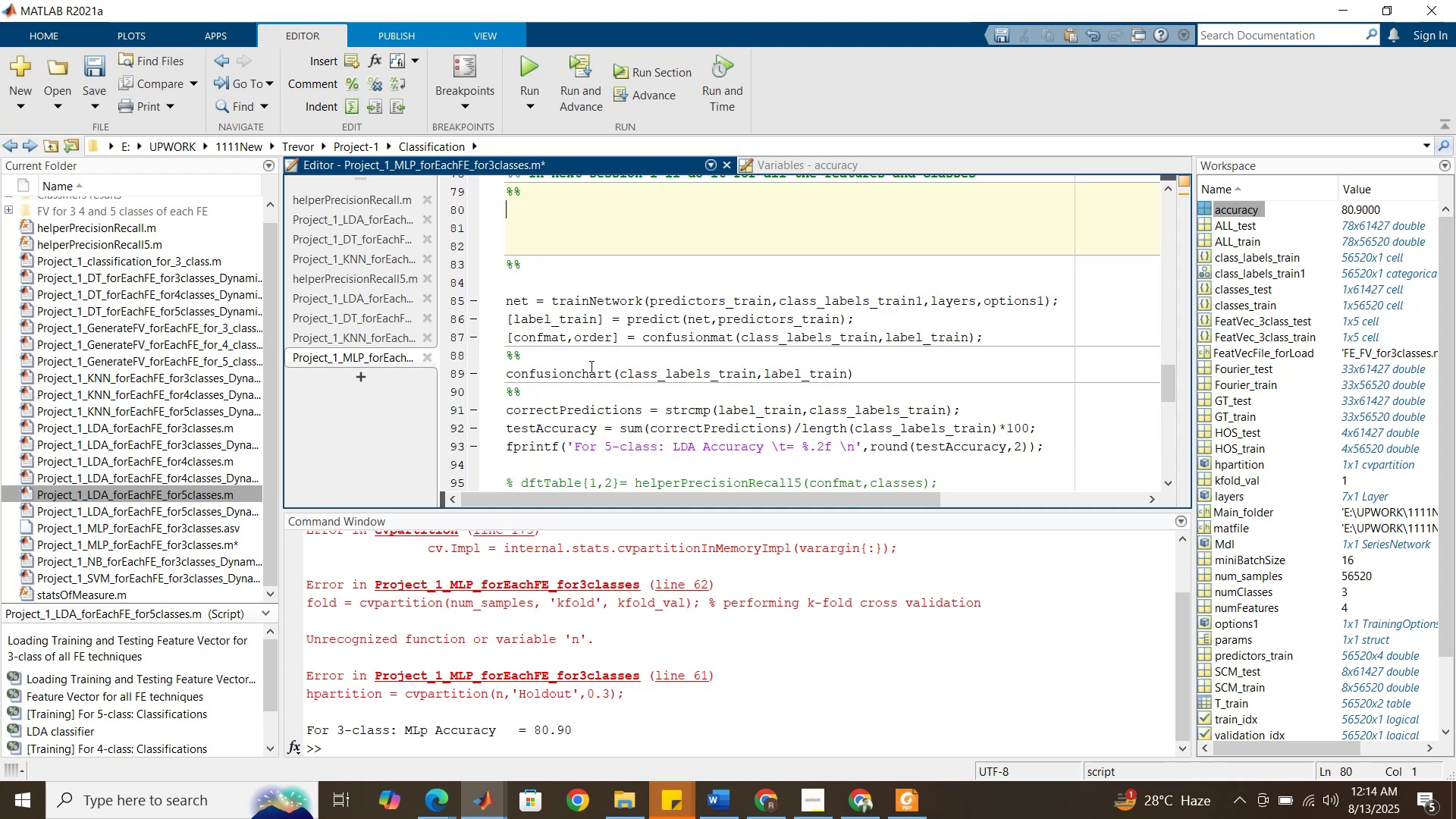 
double_click([590, 366])
 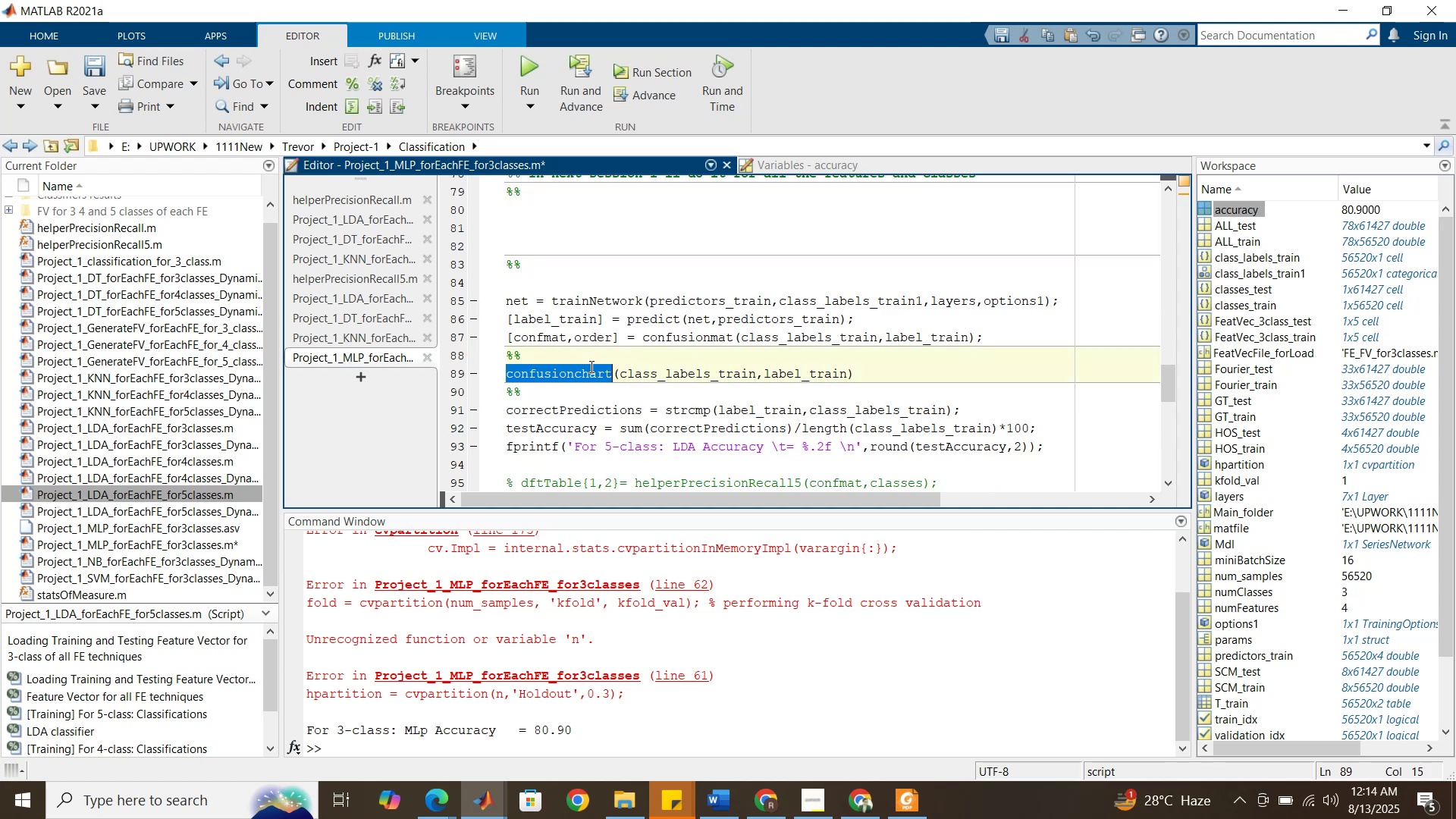 
triple_click([590, 366])
 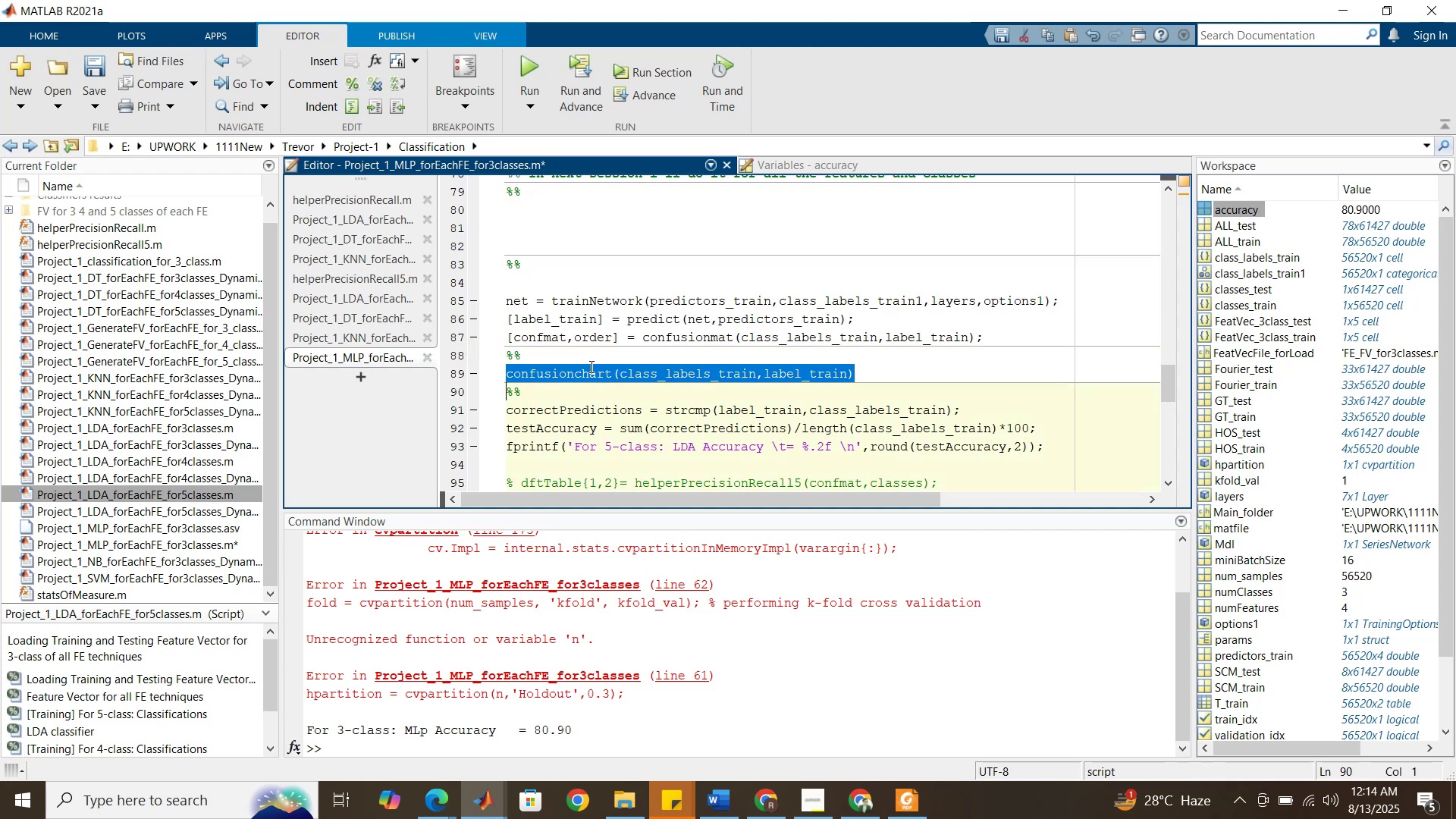 
key(Control+C)
 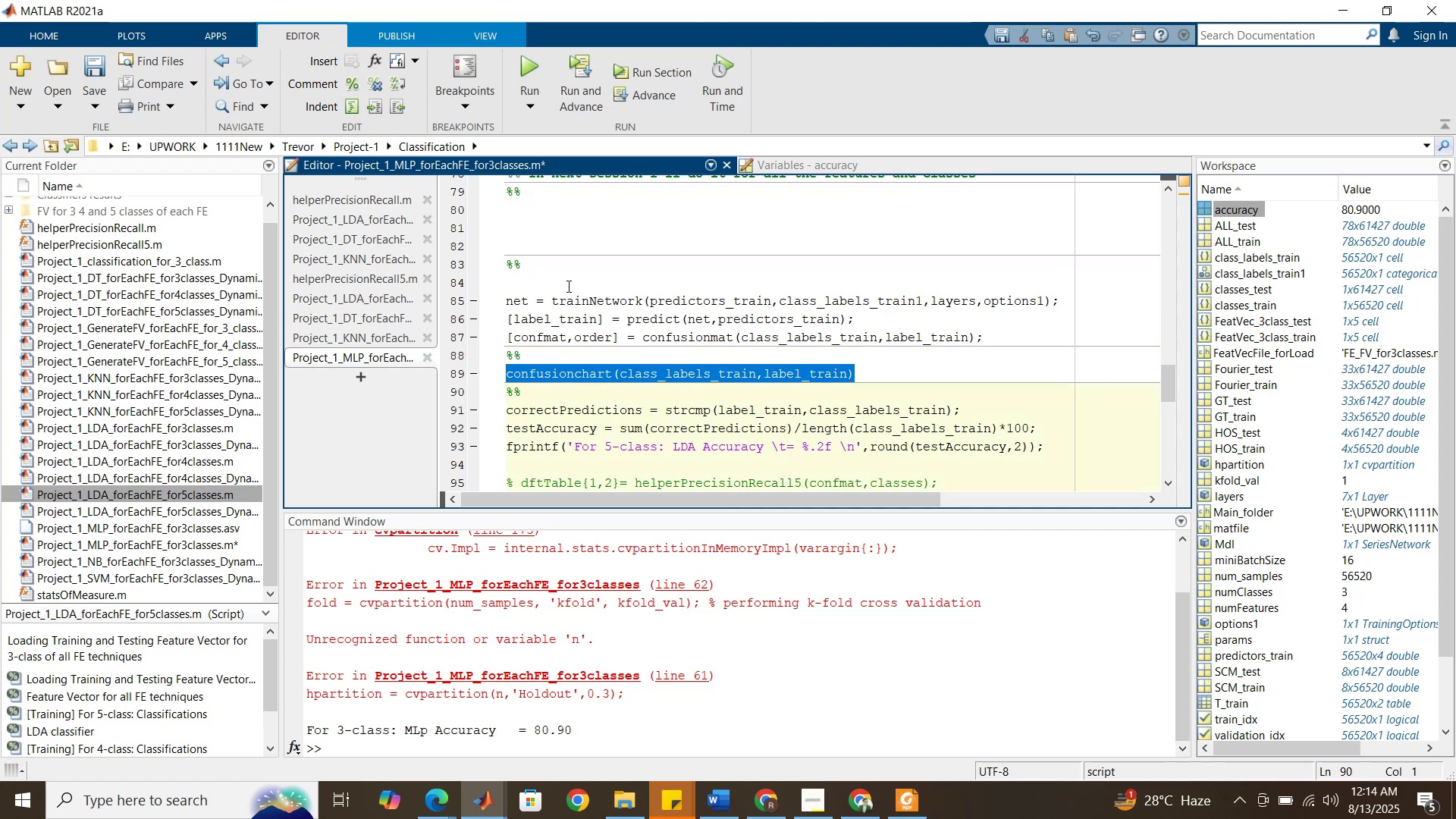 
scroll: coordinate [565, 285], scroll_direction: up, amount: 2.0
 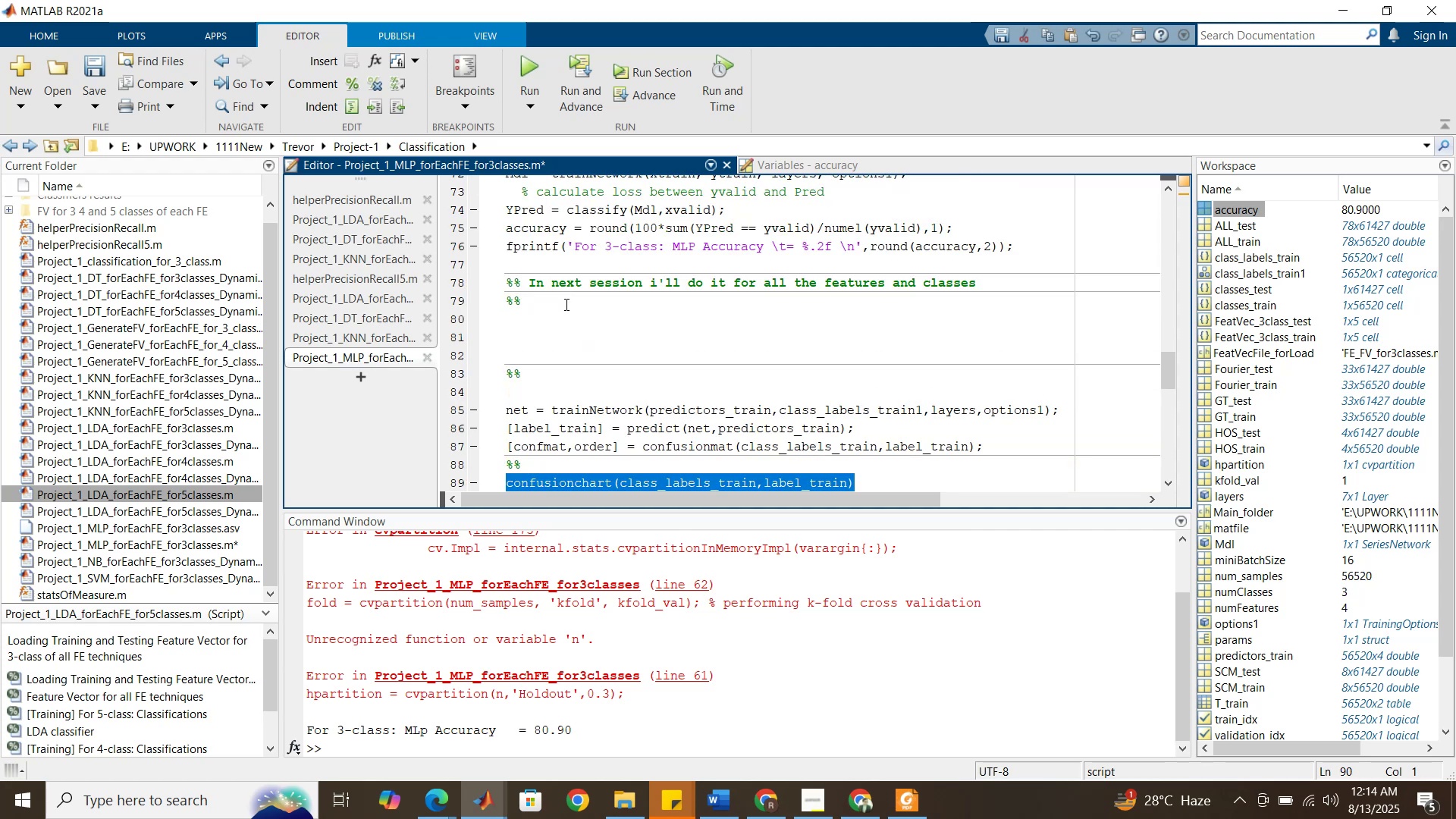 
left_click([565, 306])
 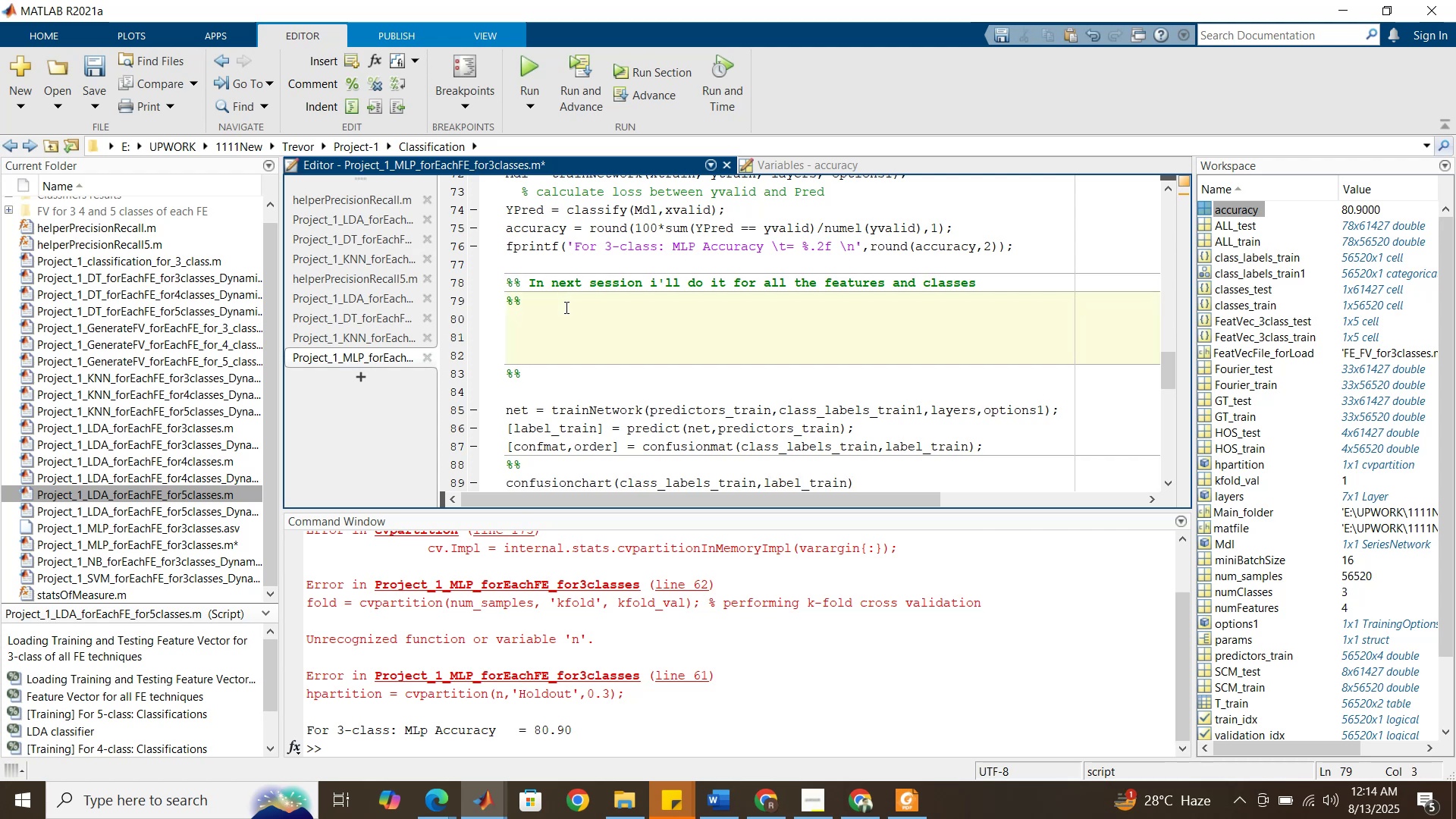 
left_click([563, 319])
 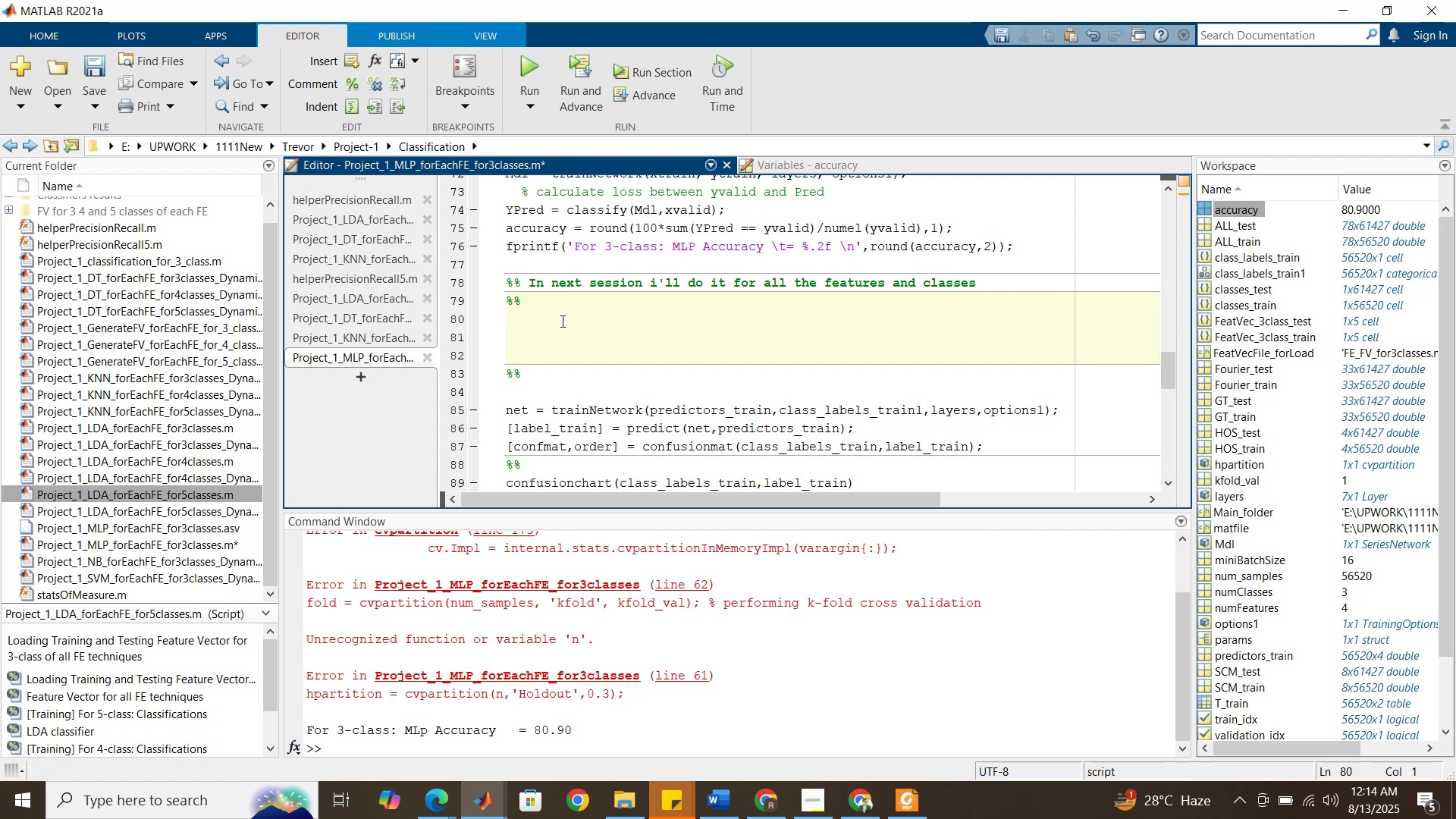 
key(Control+V)
 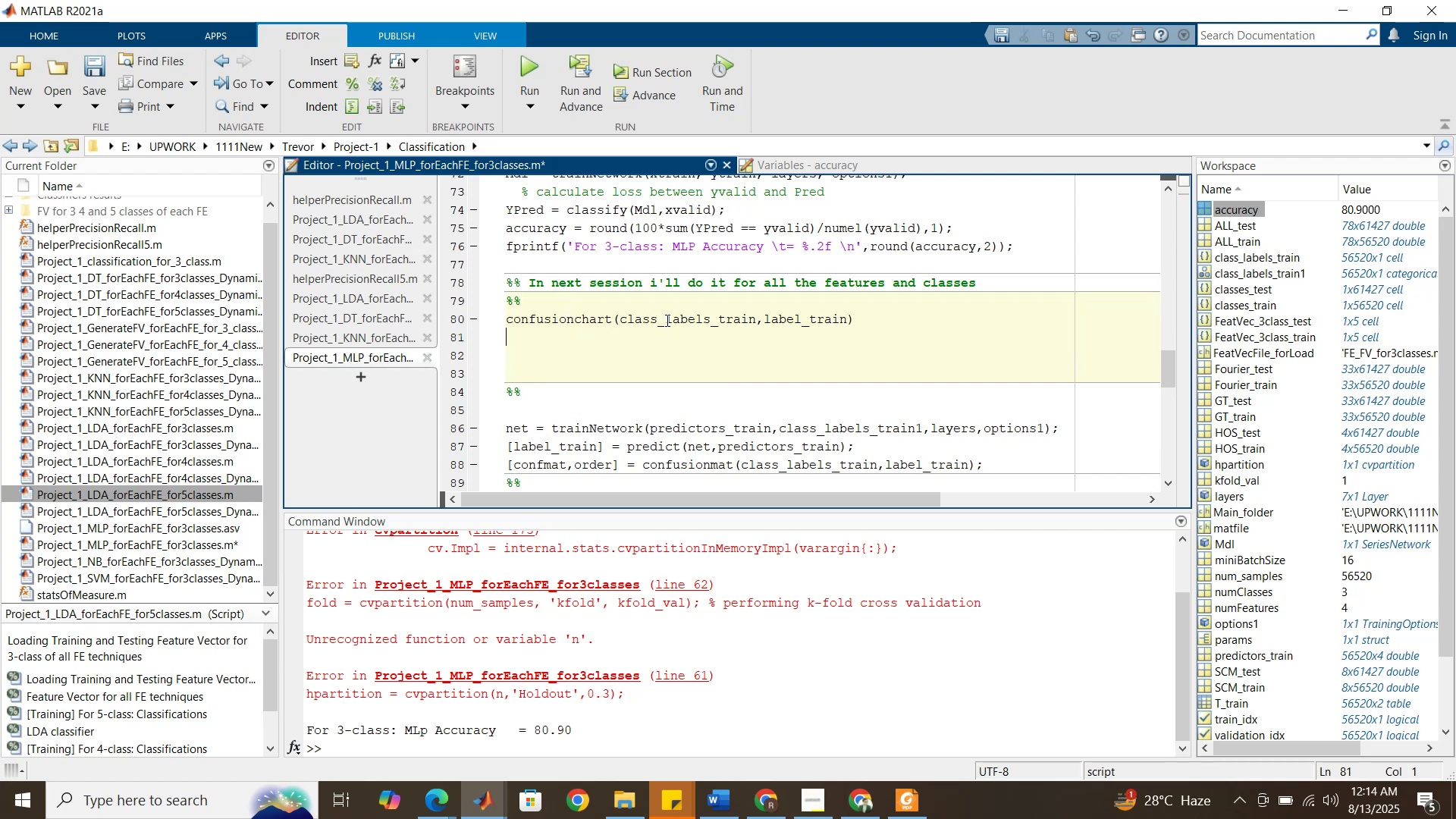 
double_click([666, 319])
 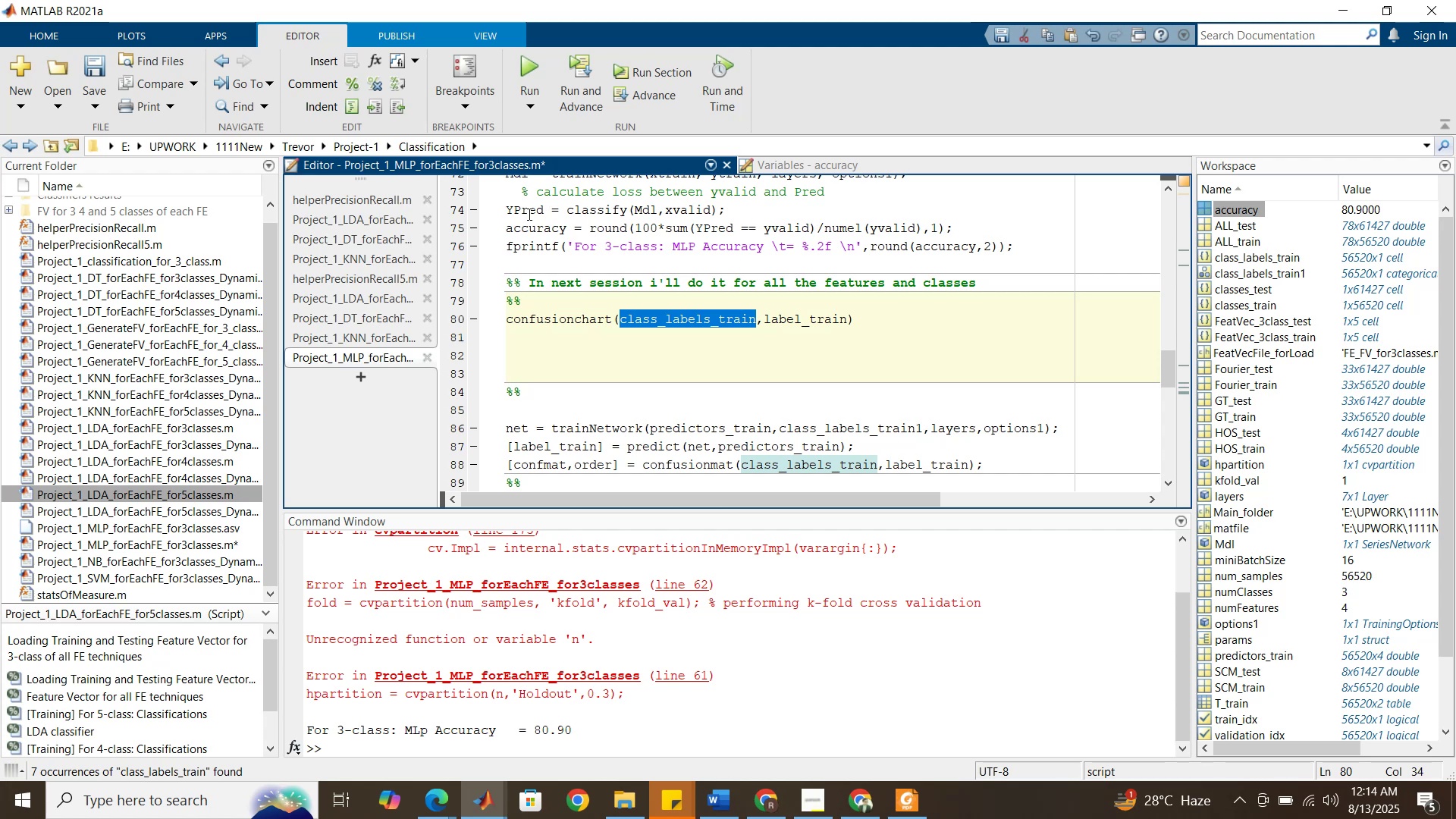 
wait(8.91)
 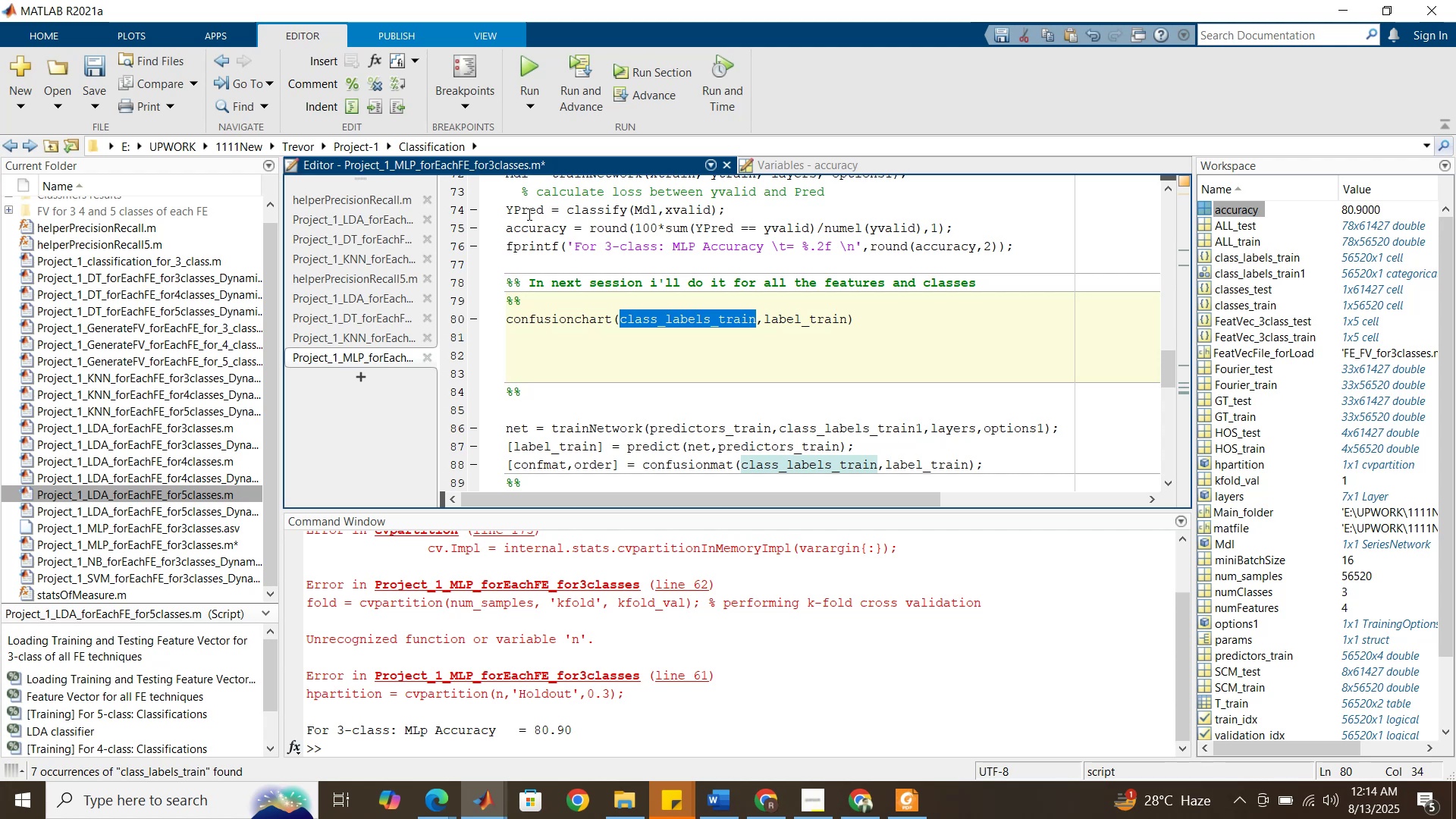 
double_click([774, 232])
 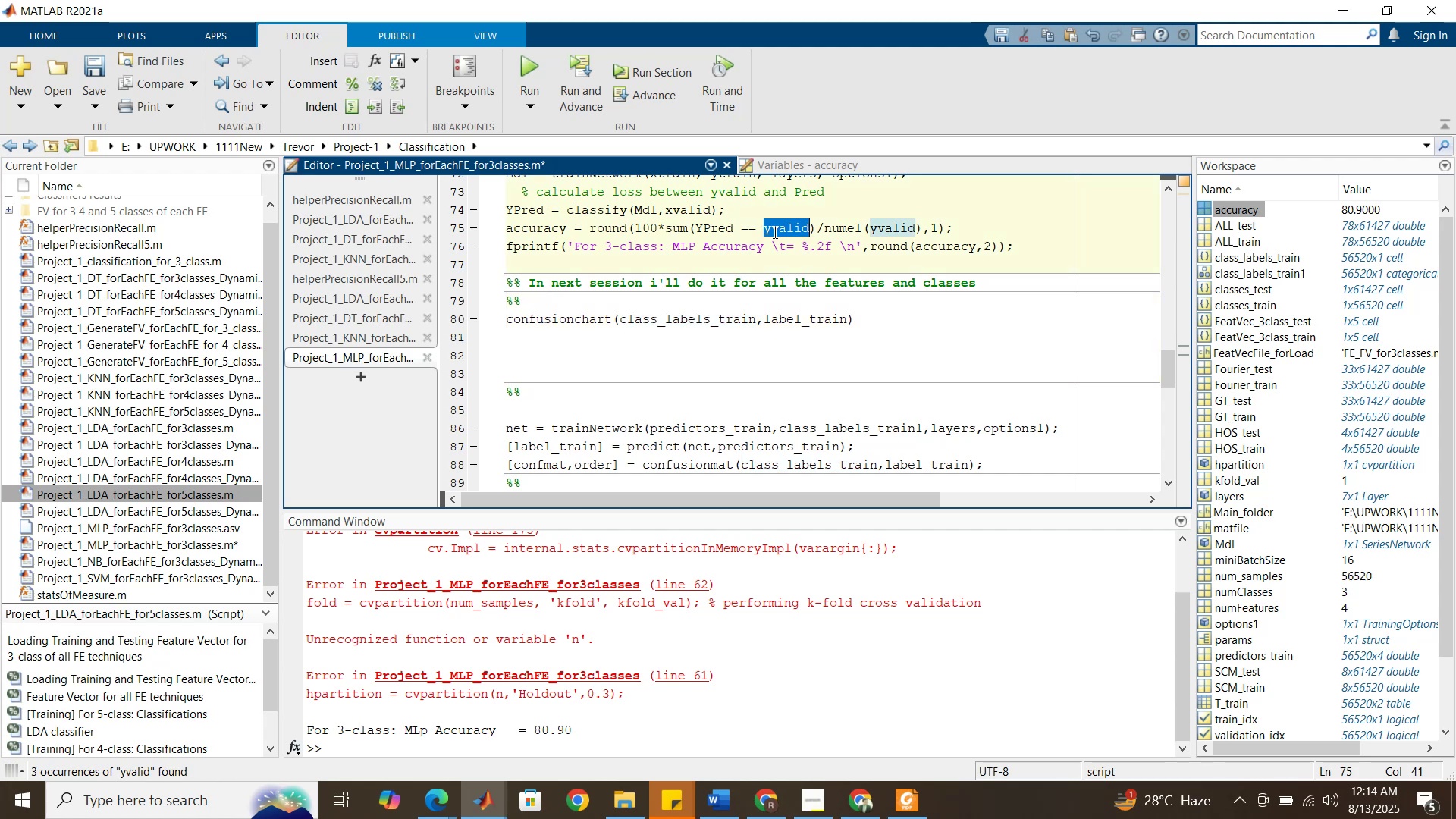 
key(Control+C)
 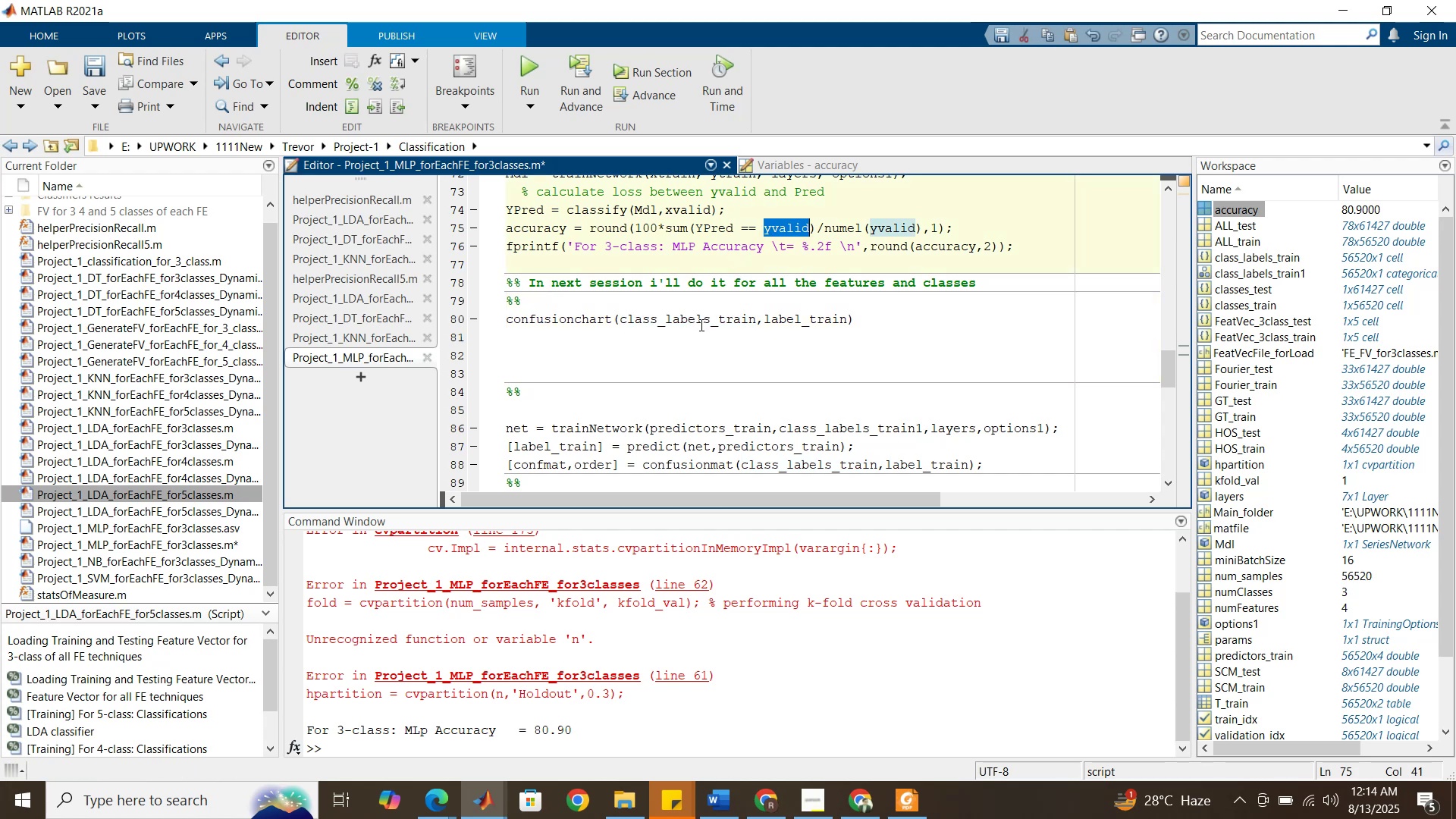 
double_click([700, 325])
 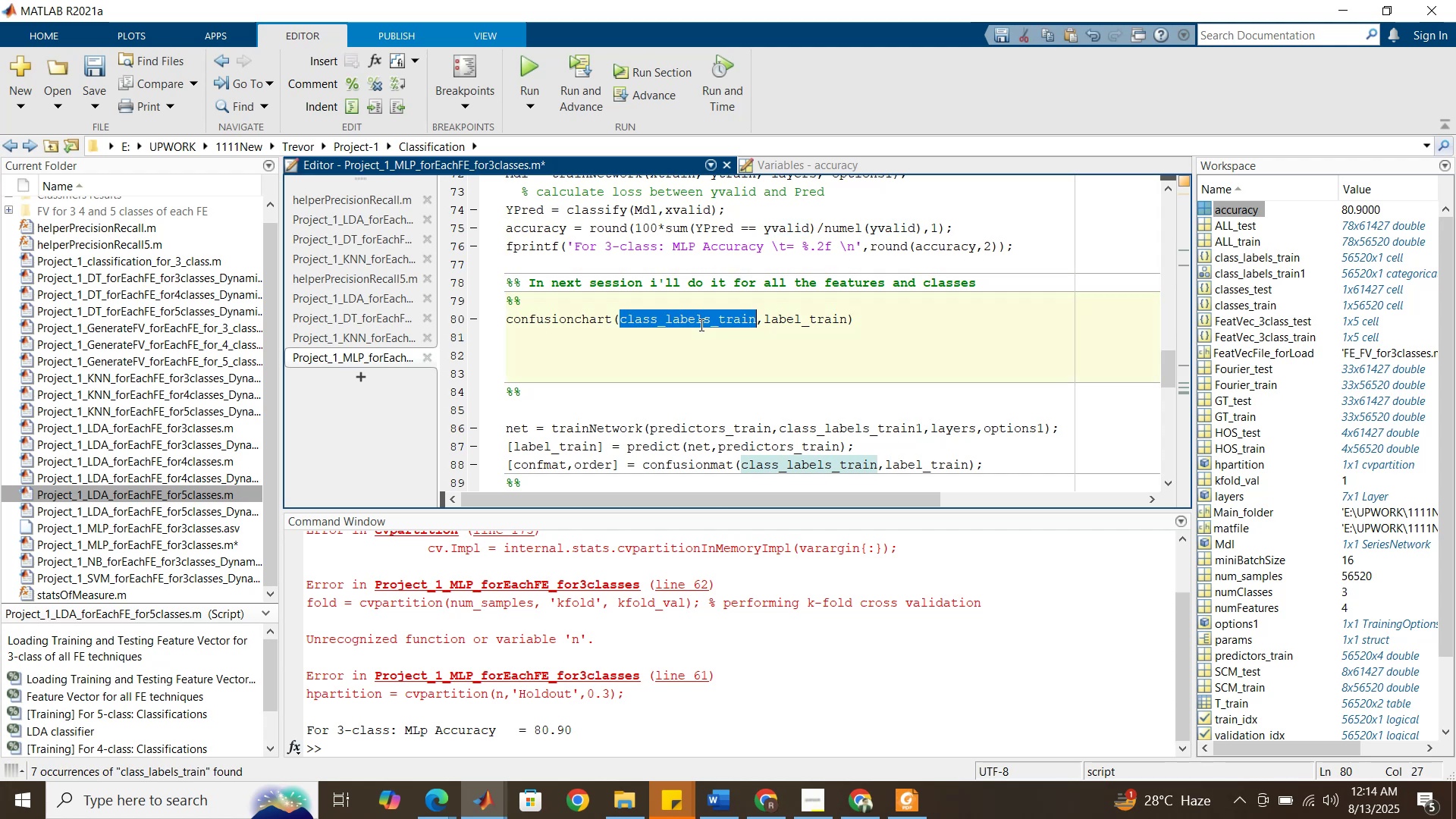 
key(Control+ControlLeft)
 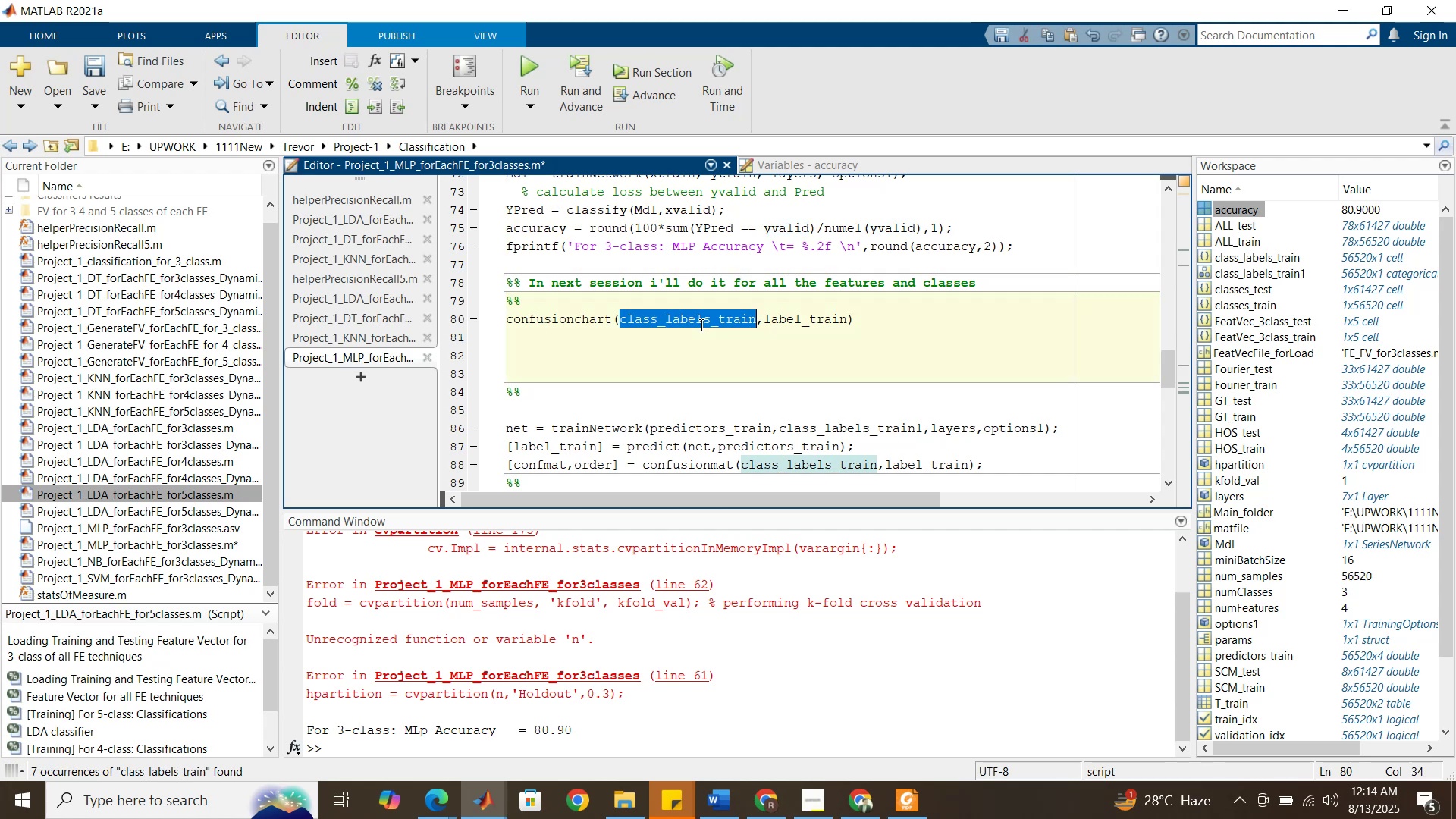 
key(Control+V)
 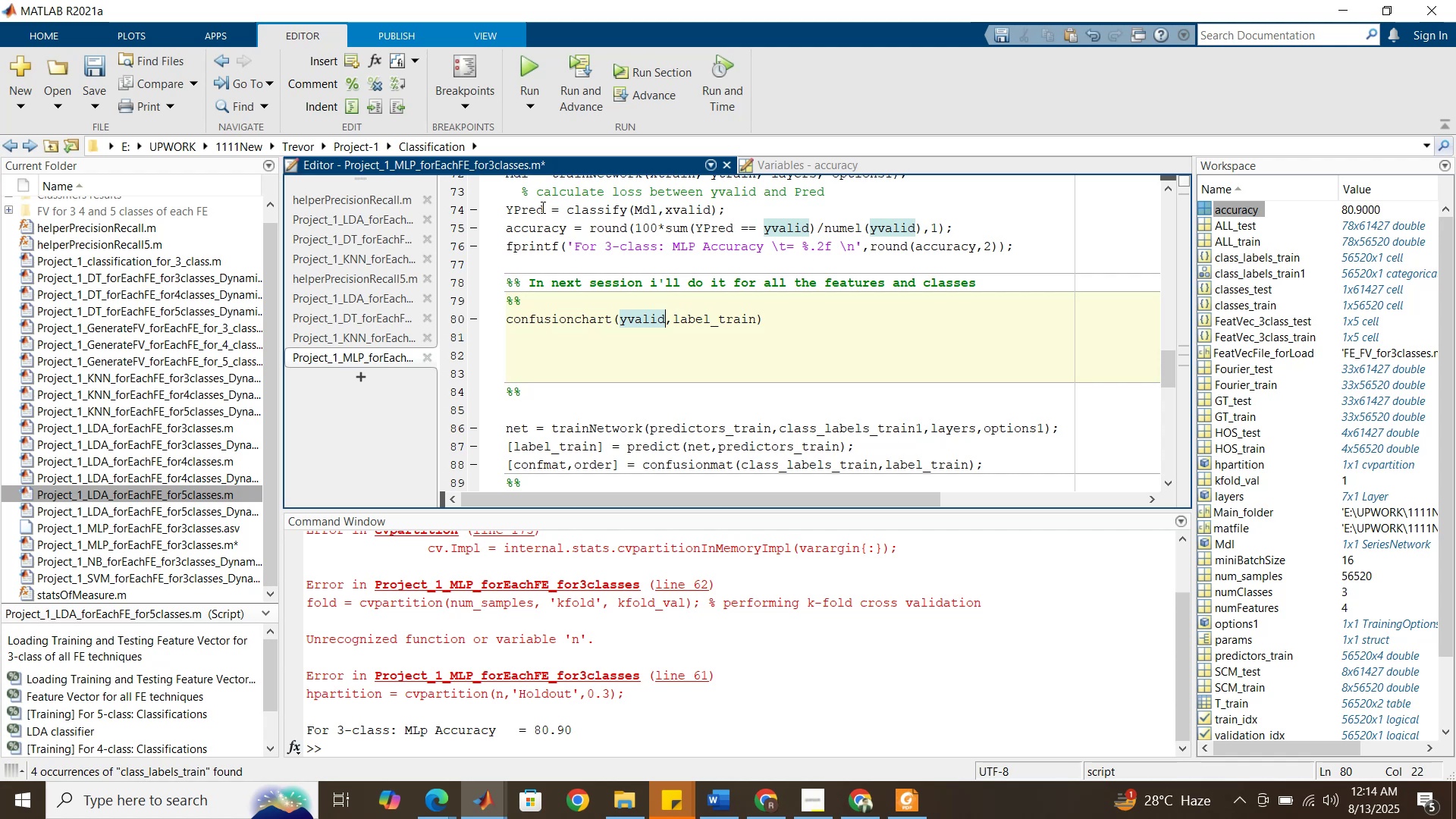 
double_click([541, 207])
 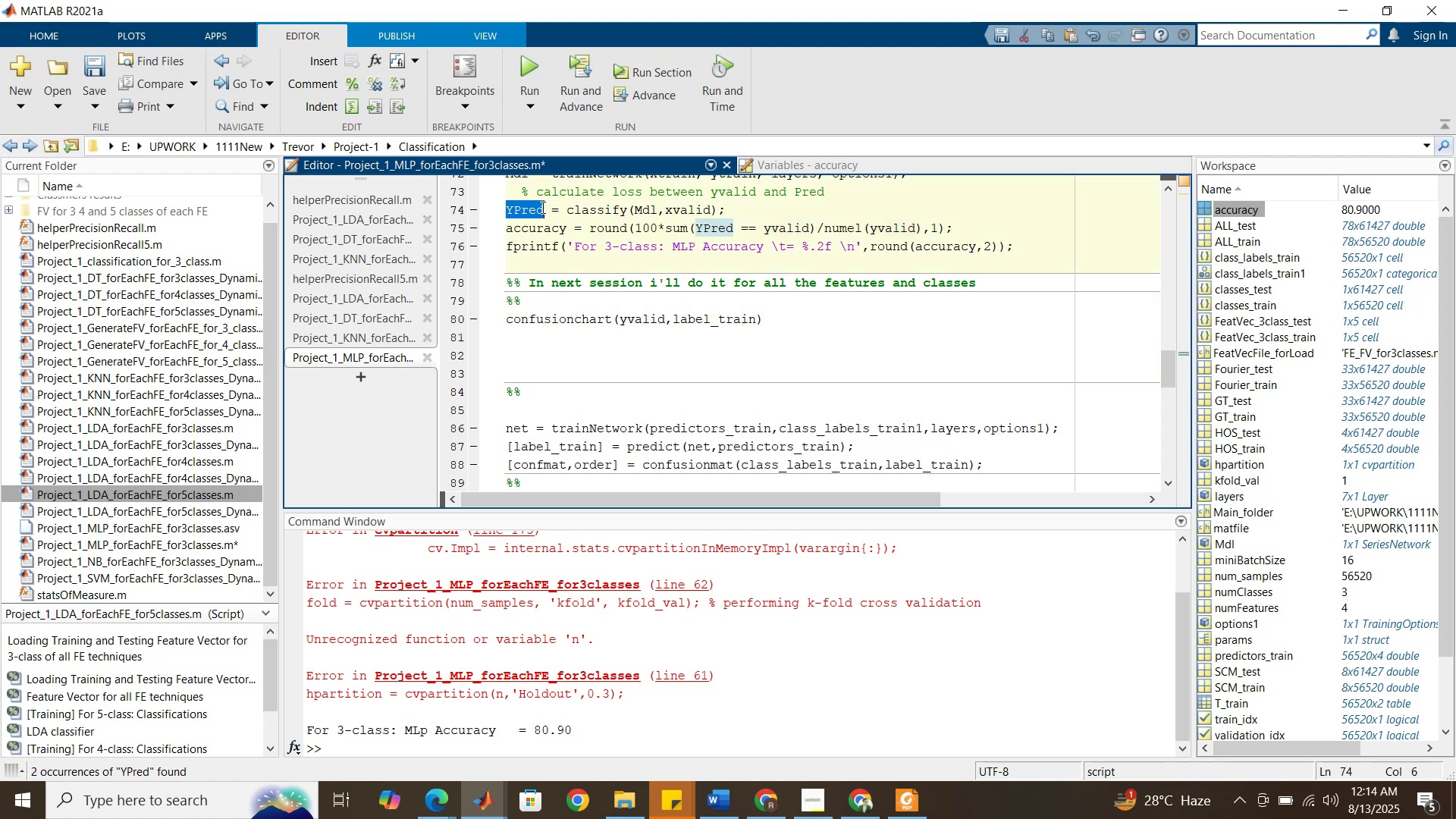 
key(Control+C)
 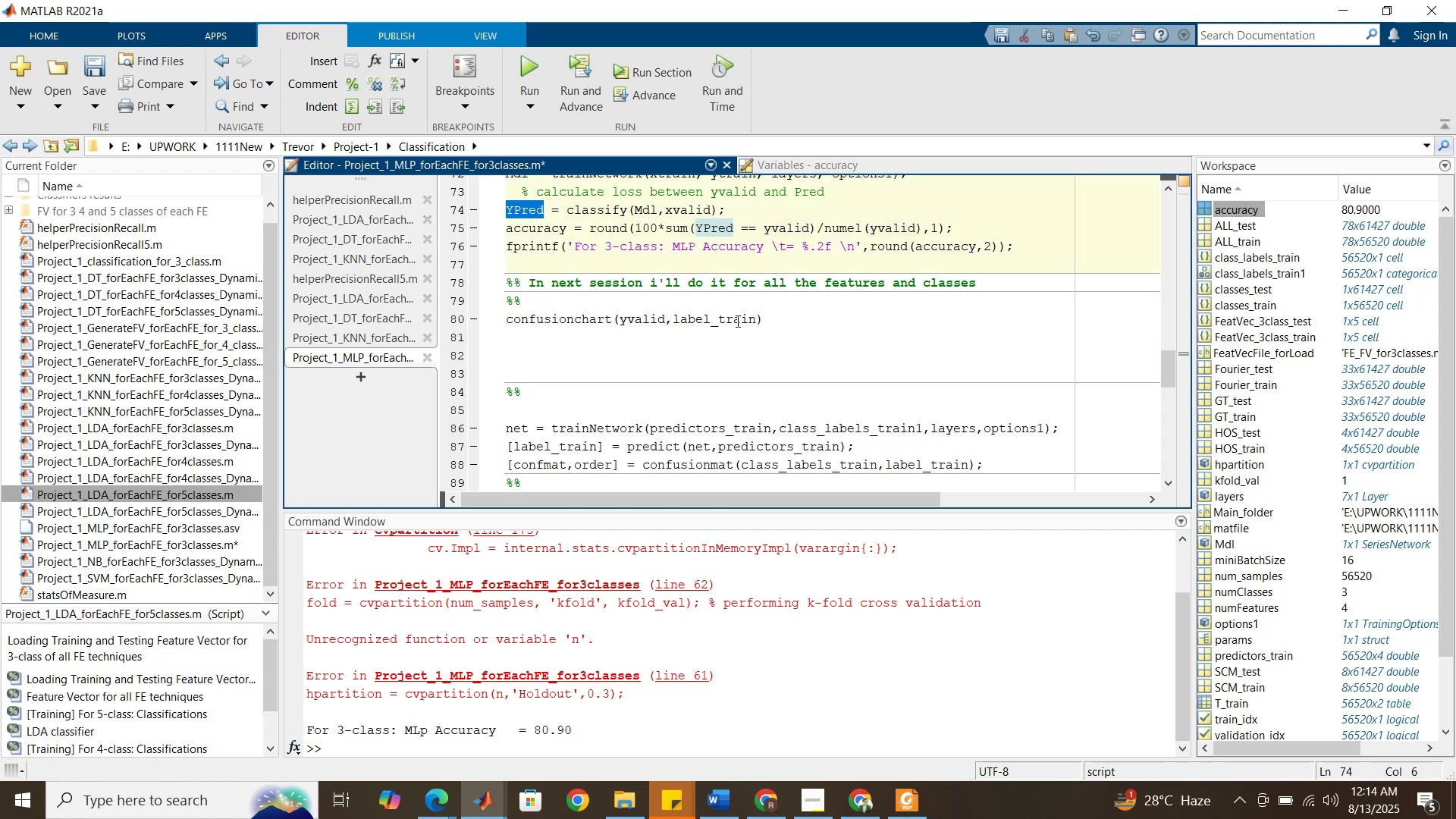 
double_click([735, 322])
 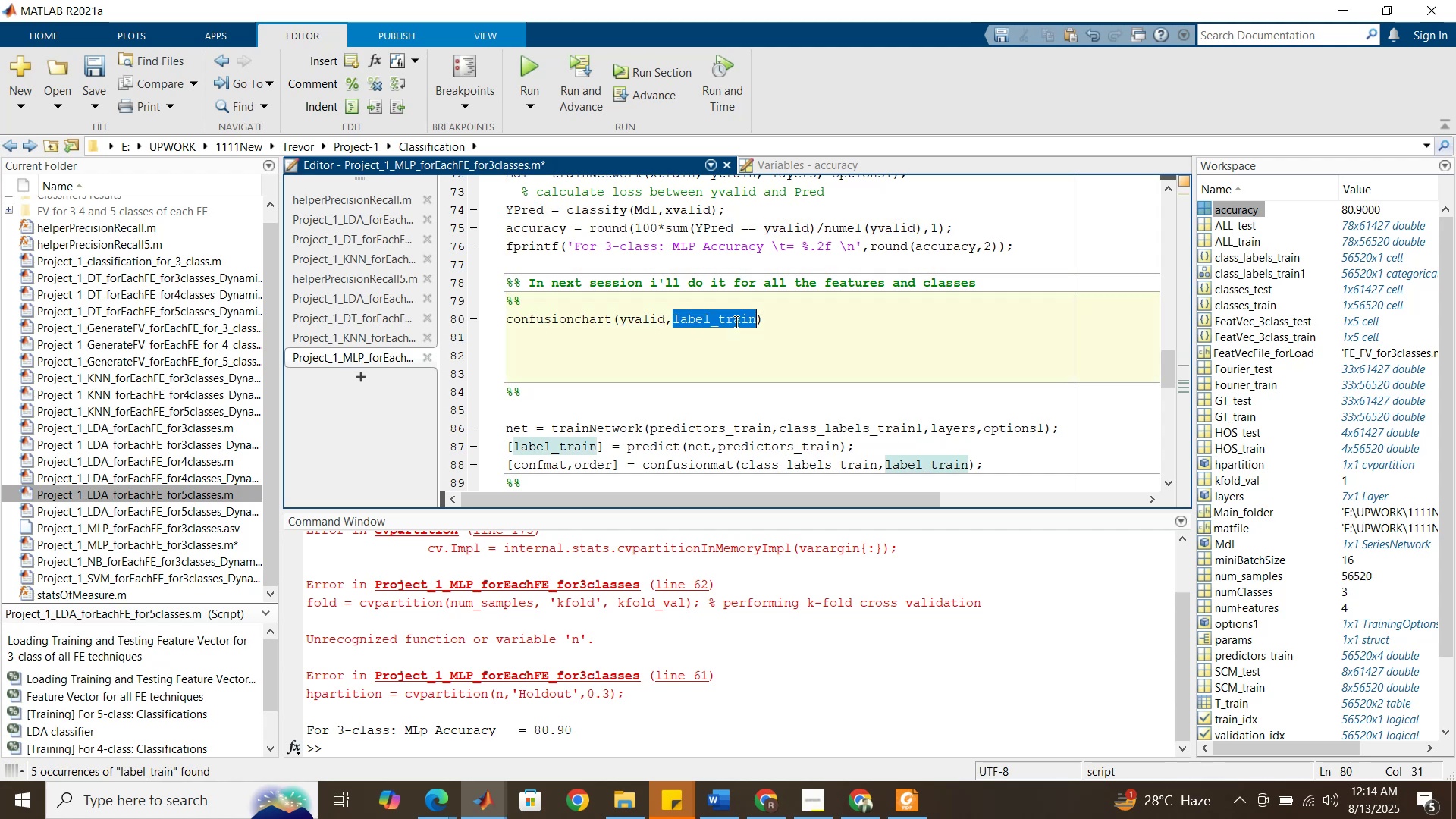 
key(Control+ControlLeft)
 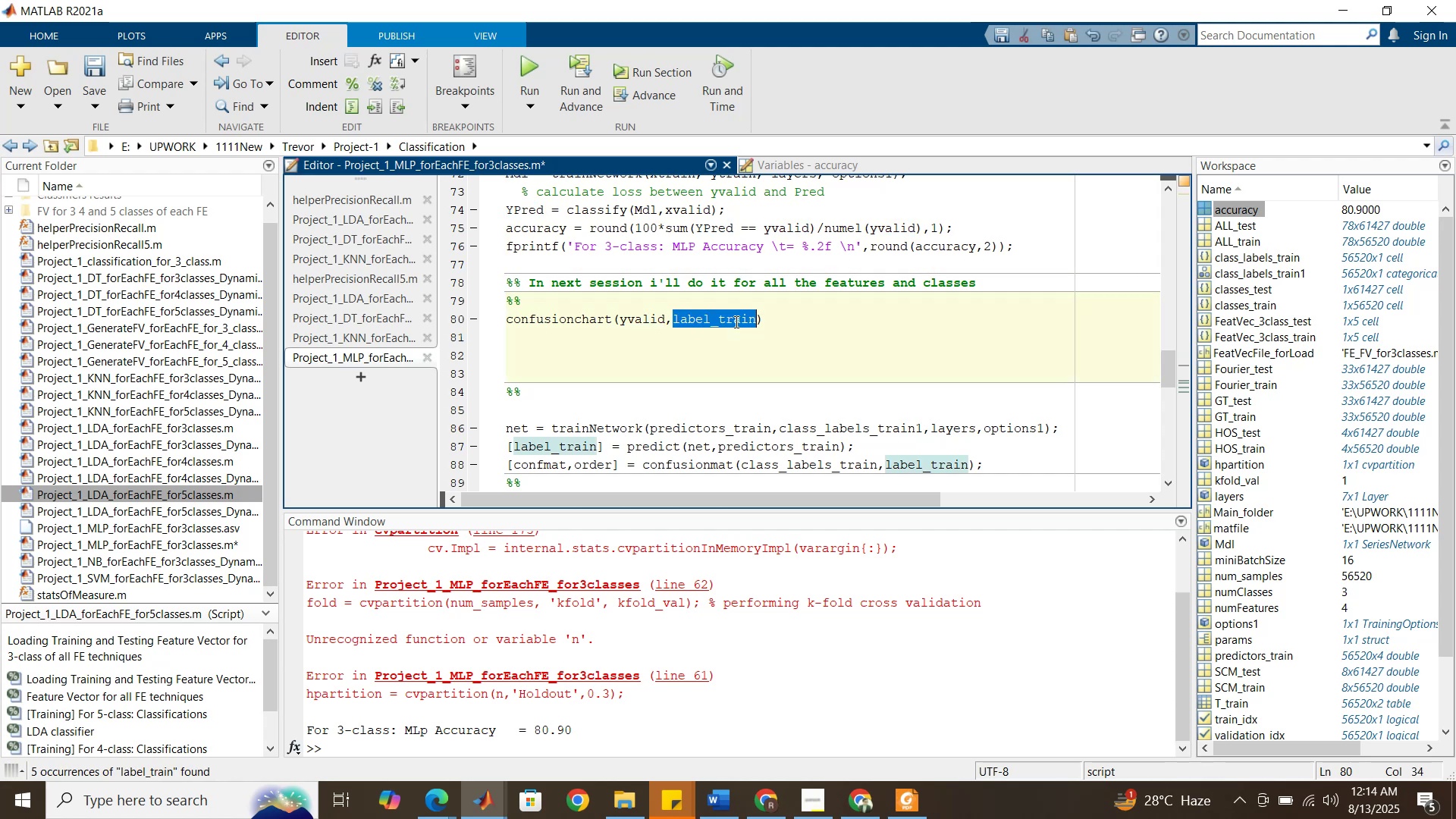 
key(Control+V)
 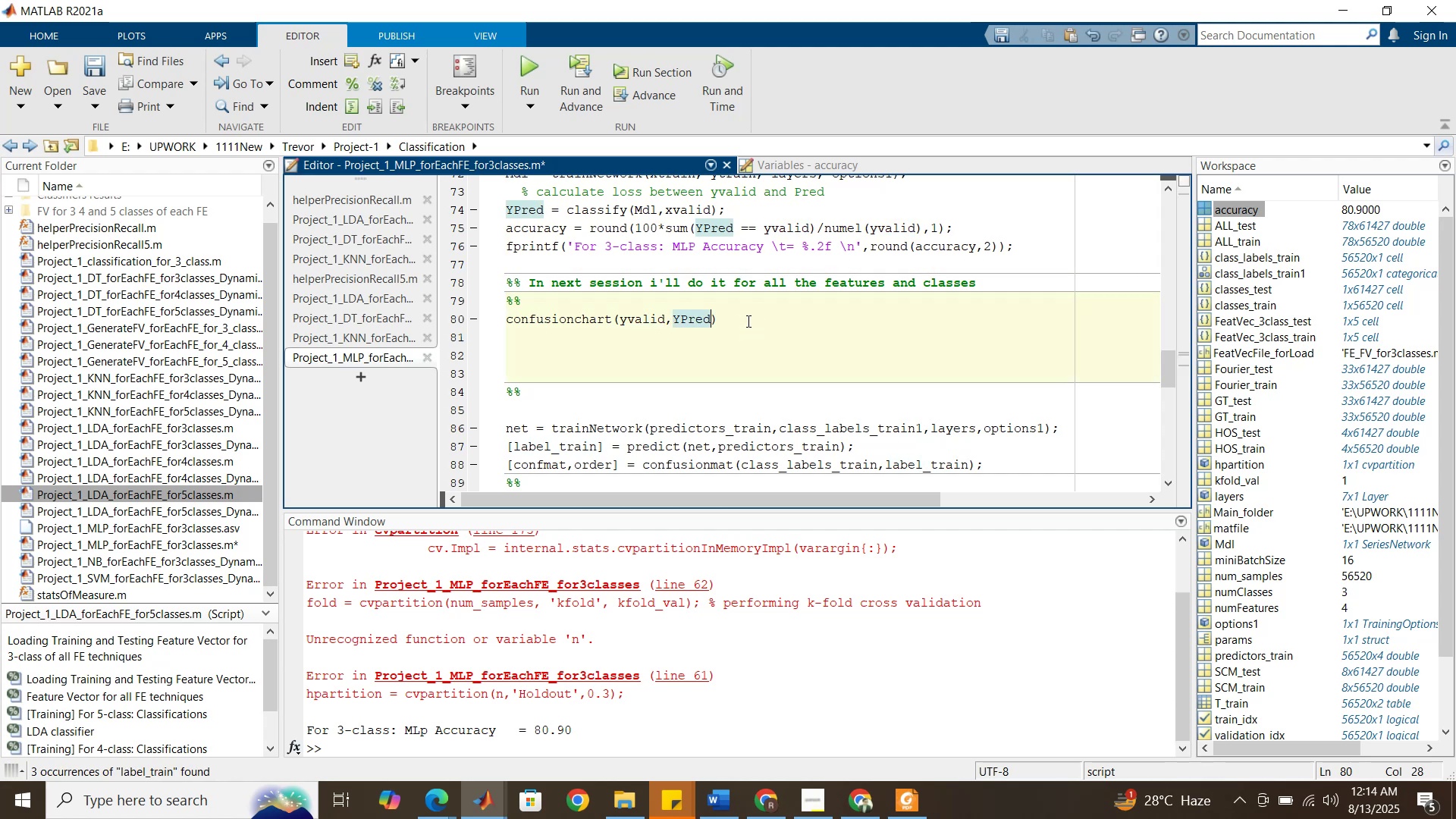 
left_click([748, 320])
 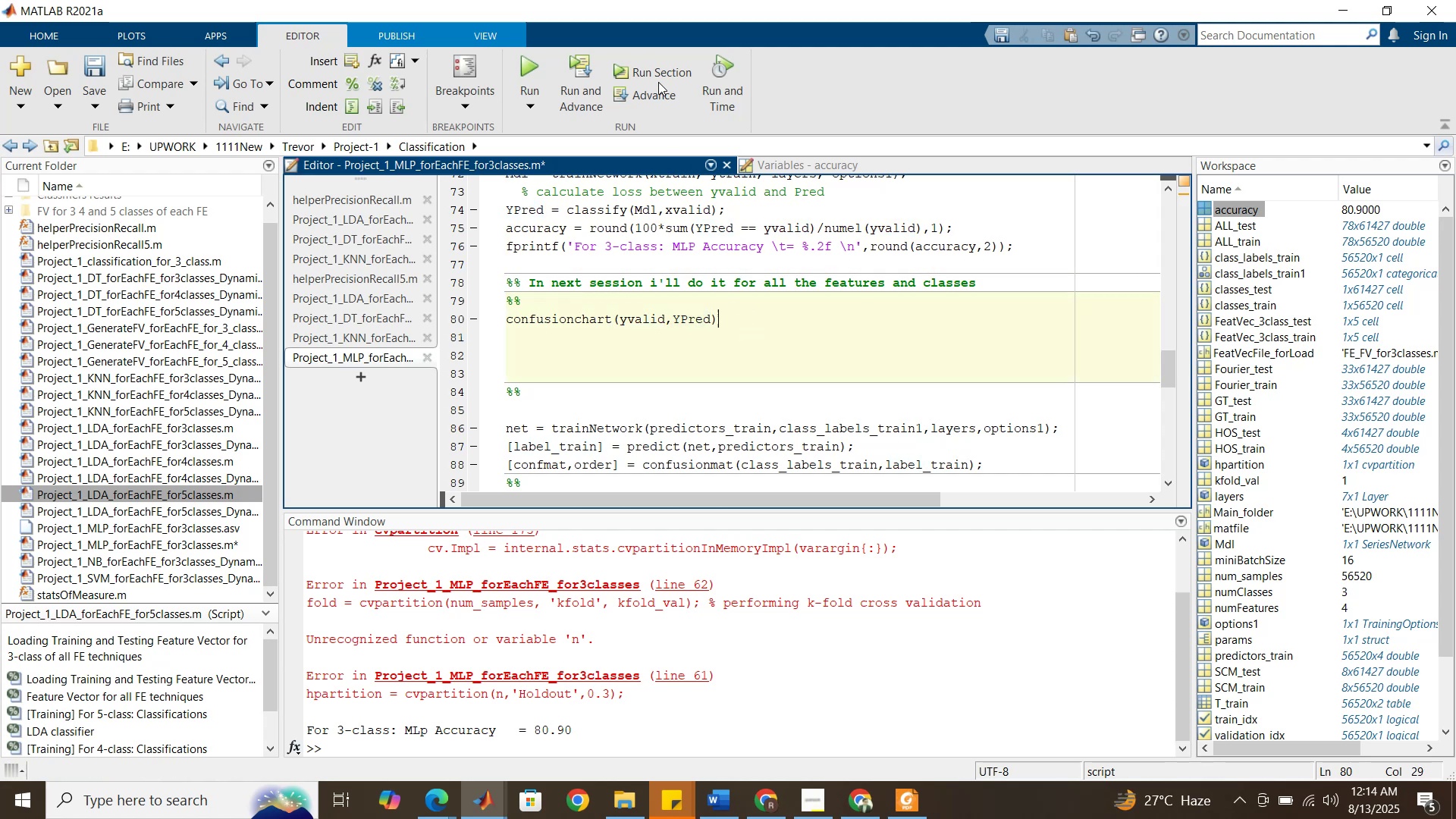 
left_click([660, 75])
 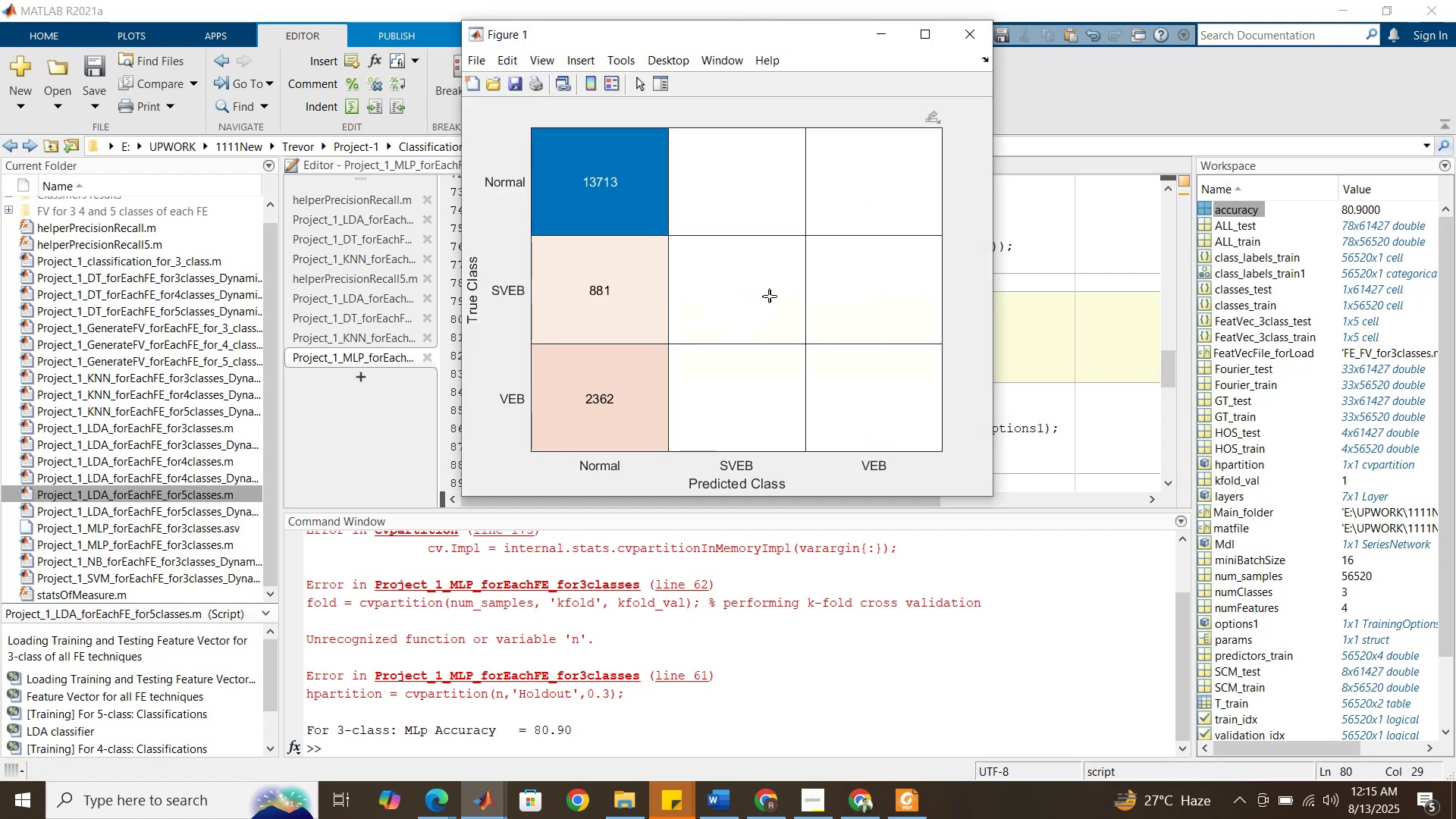 
wait(20.0)
 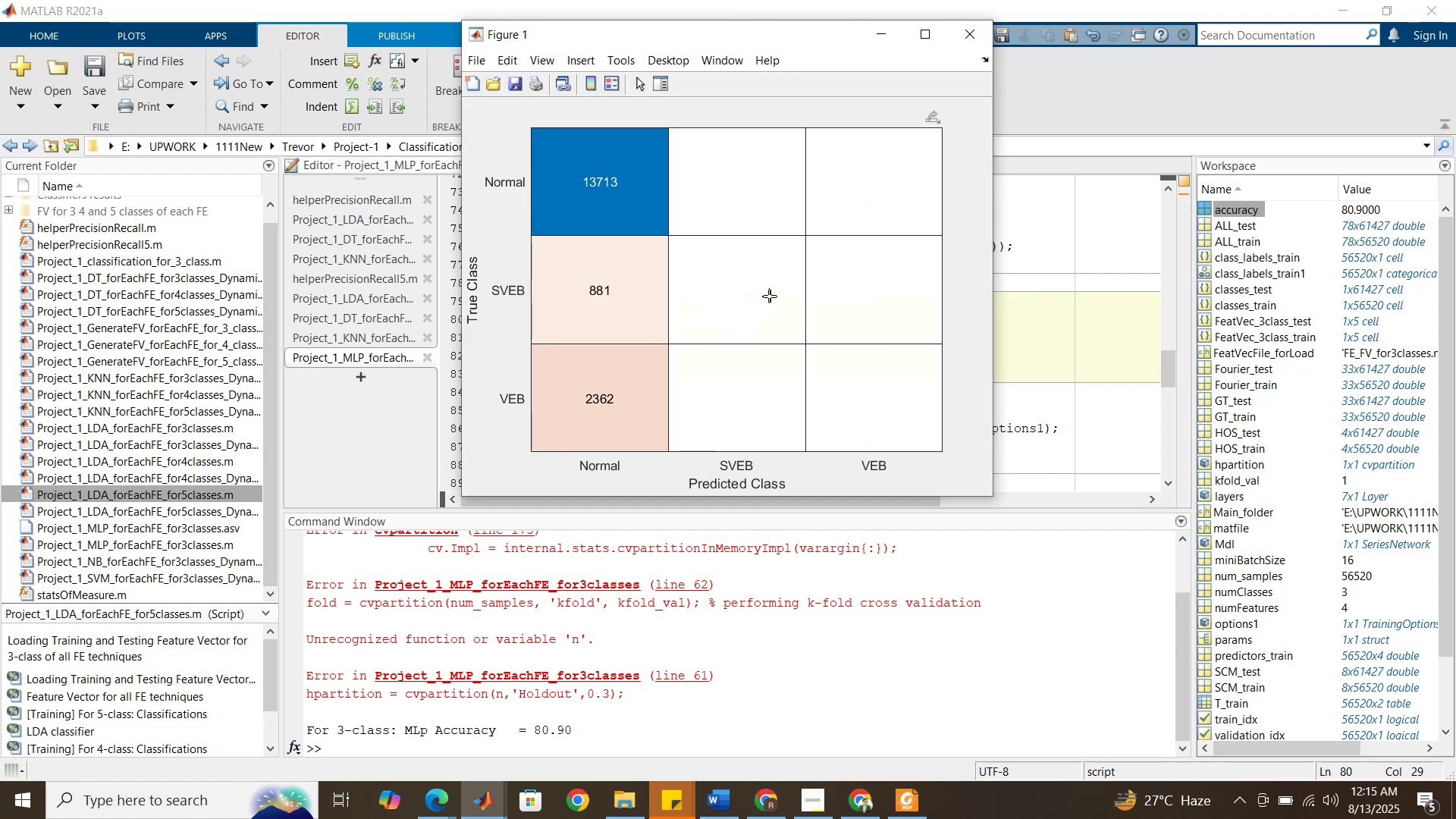 
left_click([965, 36])
 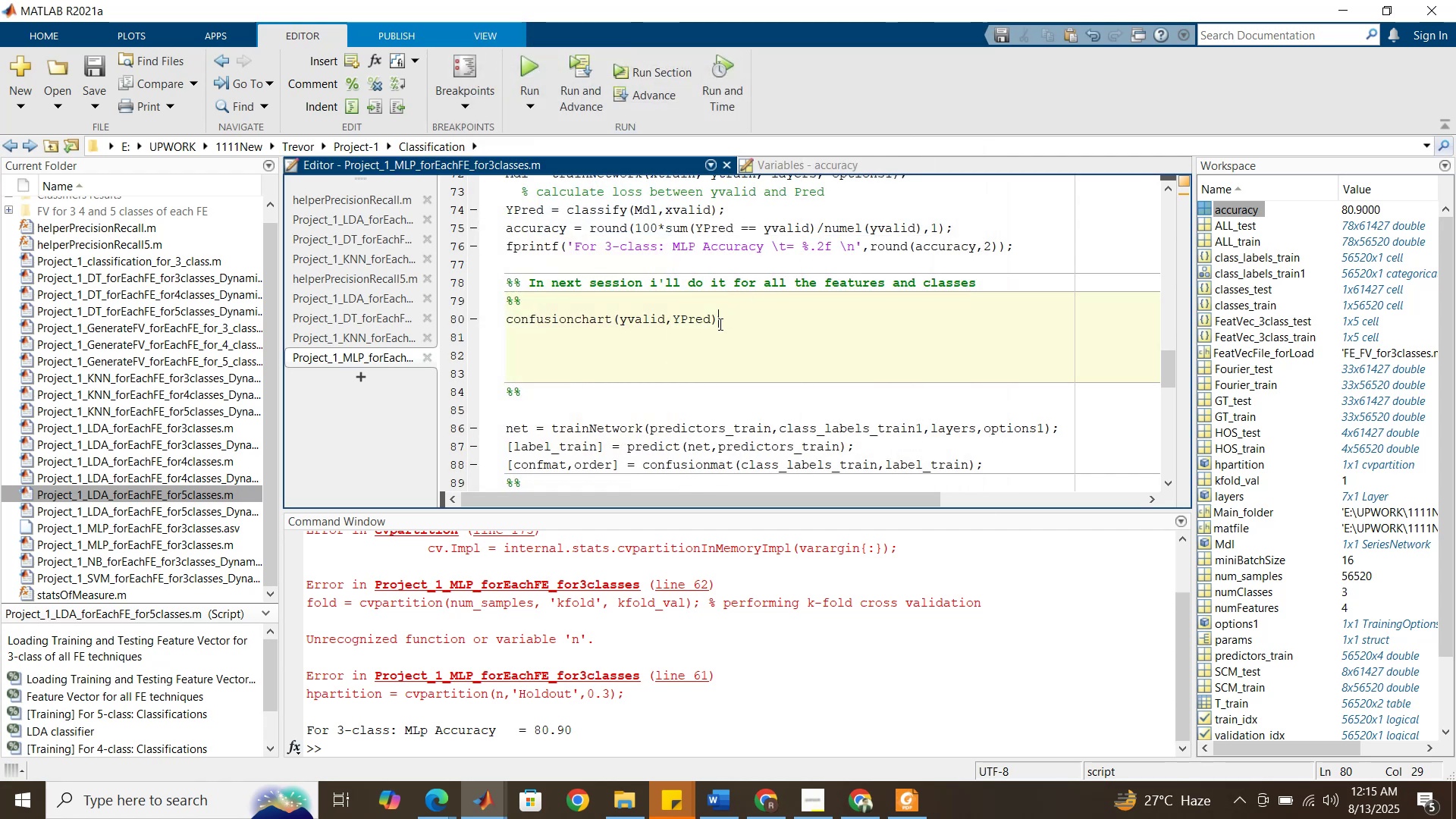 
left_click([719, 324])
 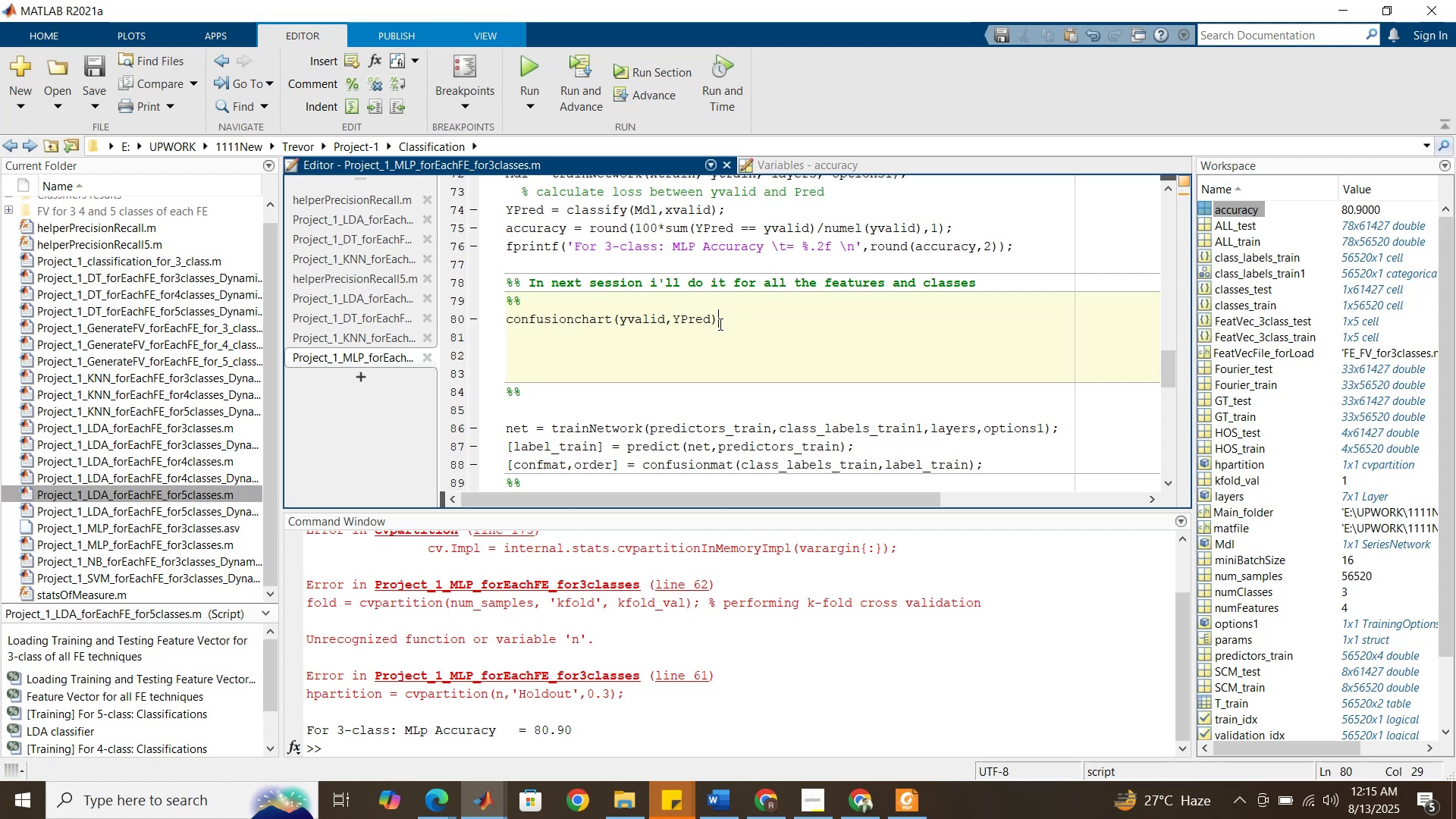 
wait(9.38)
 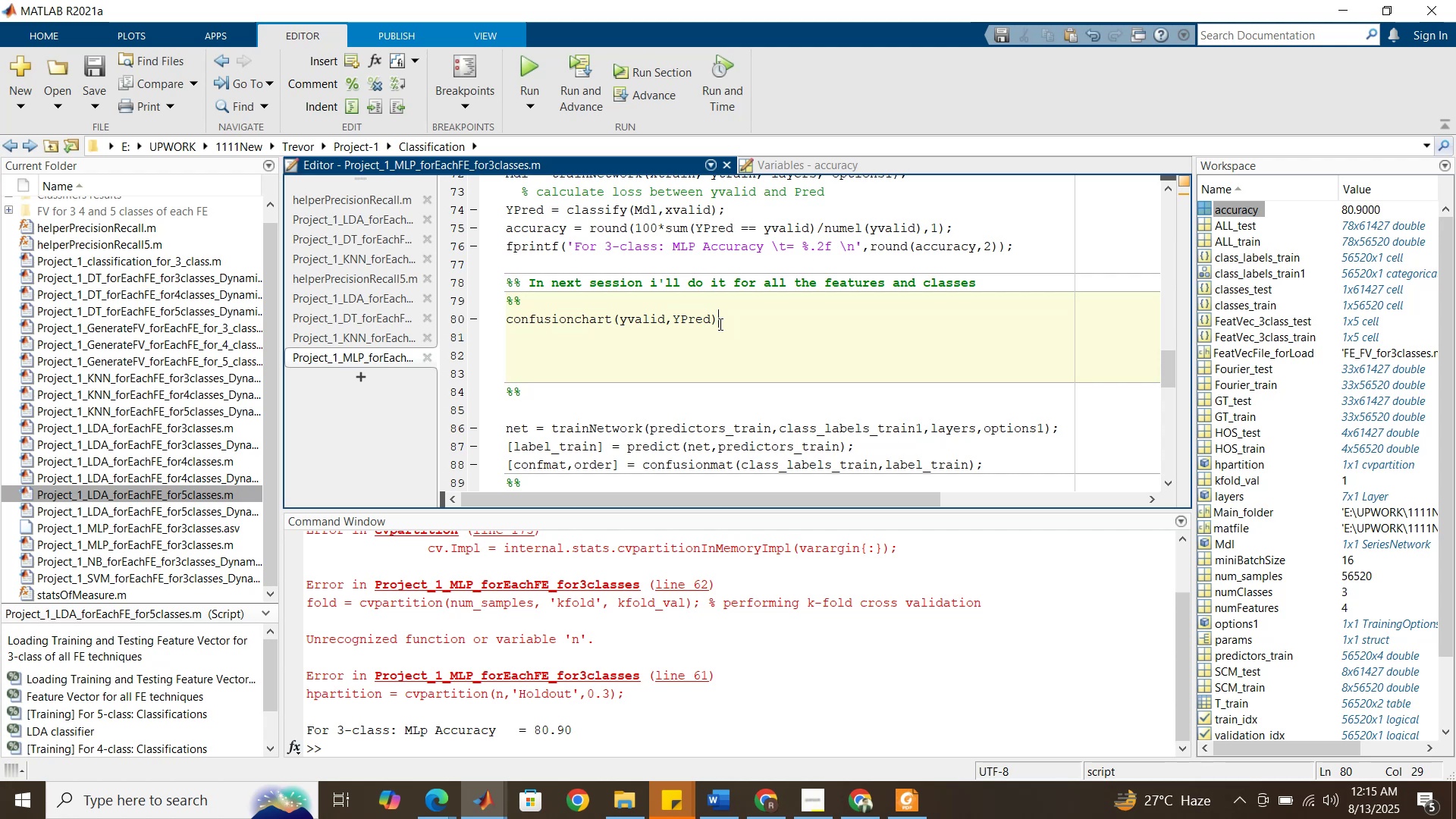 
scroll: coordinate [719, 324], scroll_direction: down, amount: 2.0
 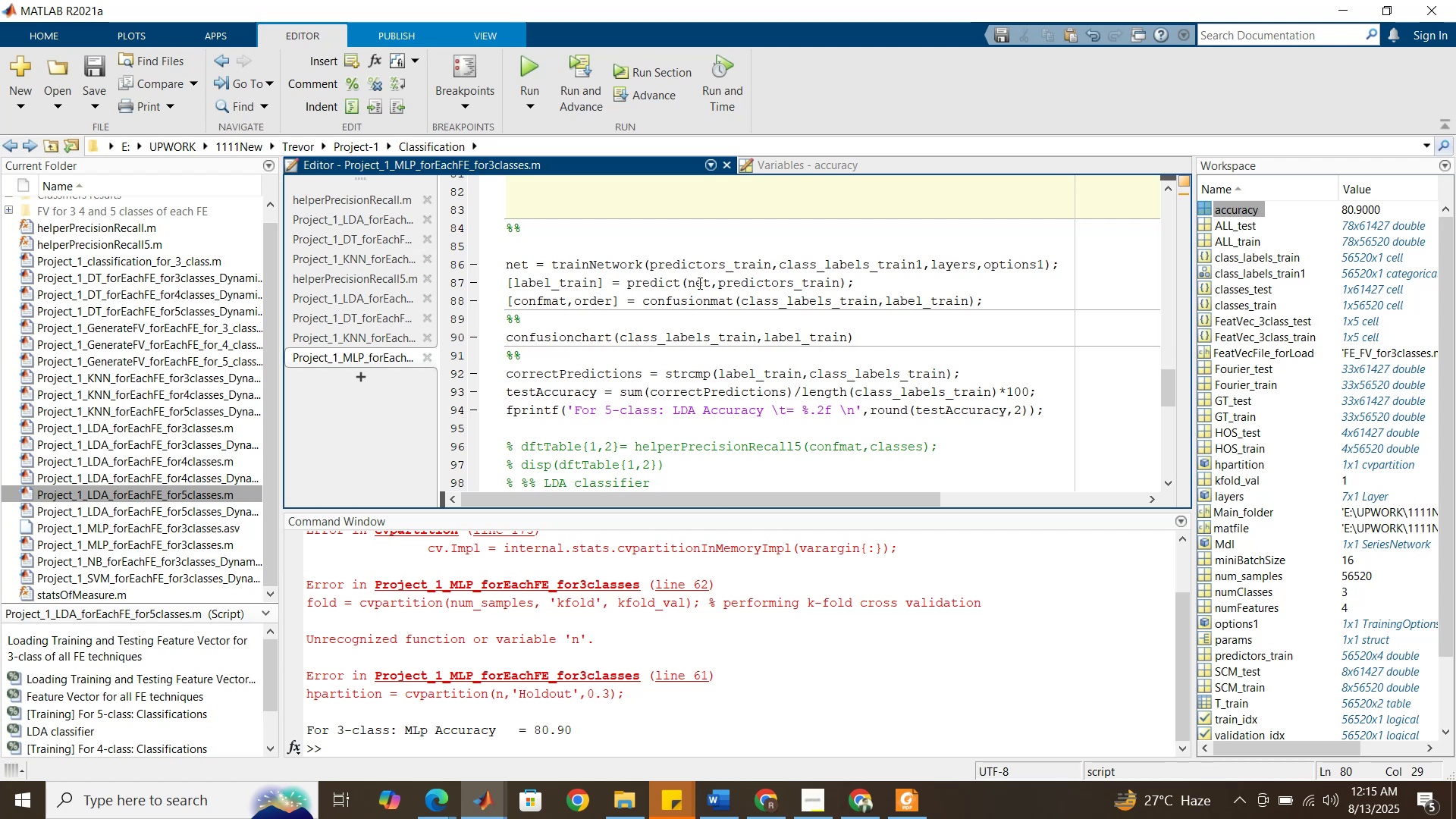 
wait(6.24)
 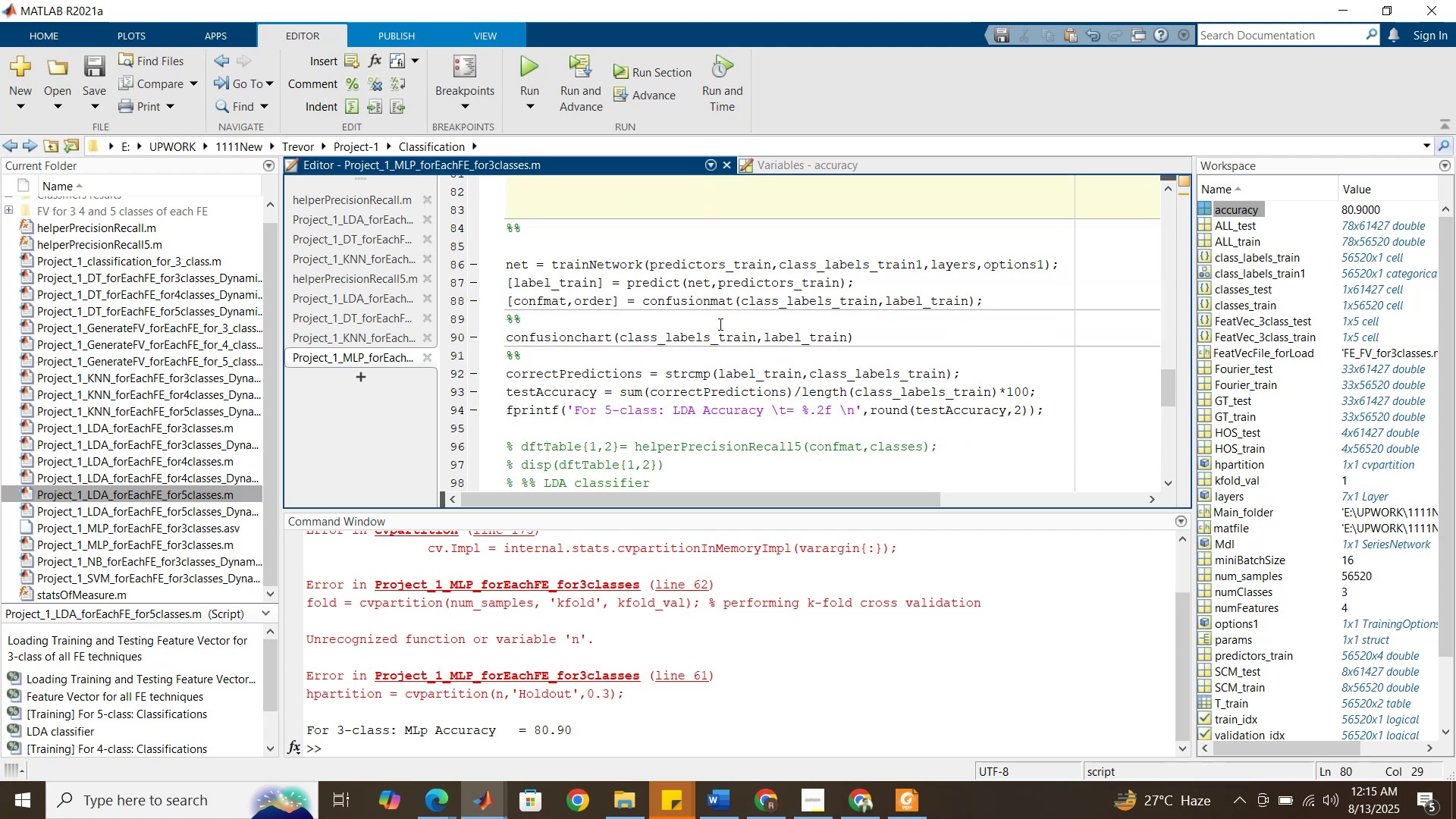 
double_click([692, 300])
 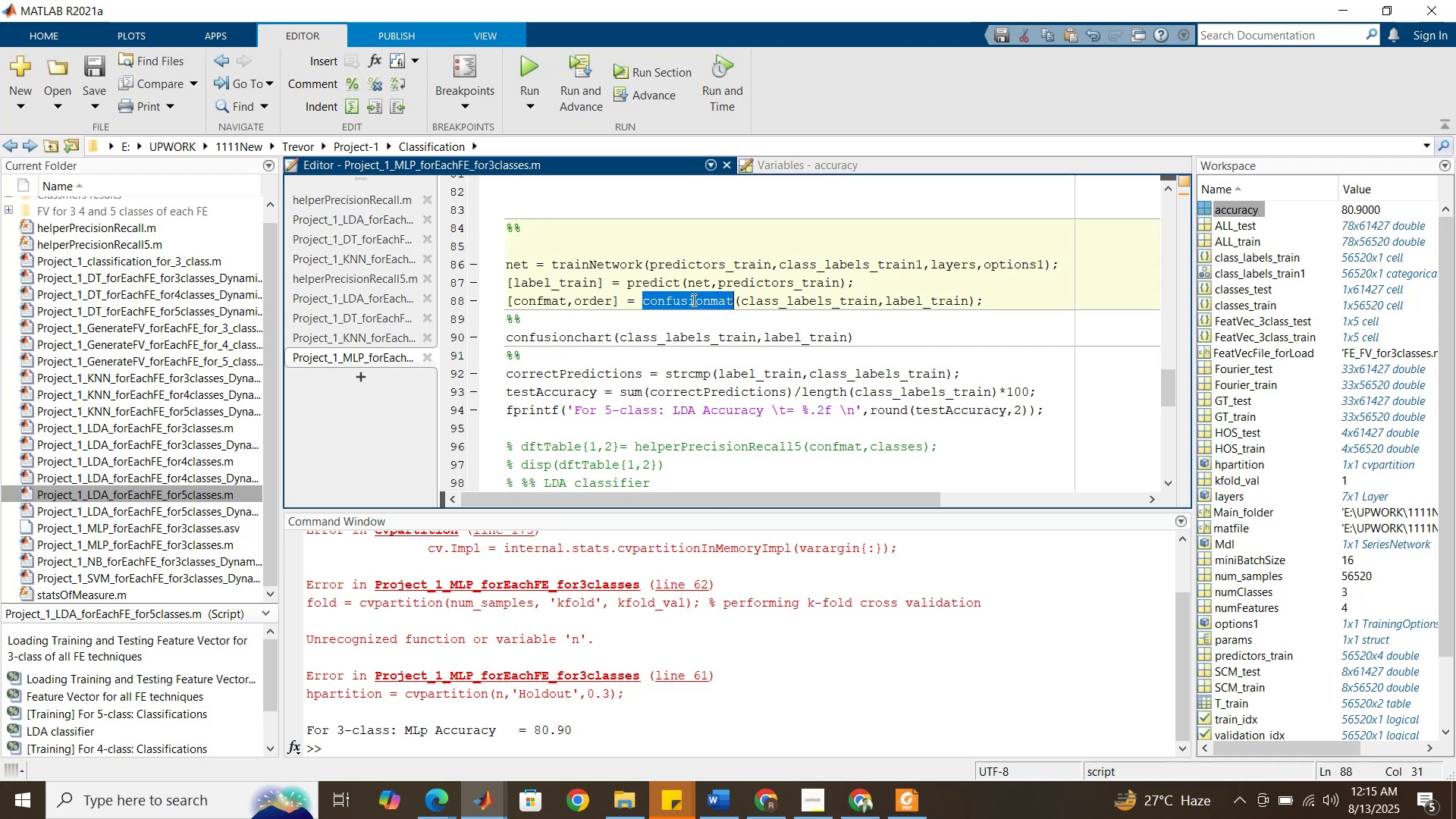 
triple_click([692, 300])
 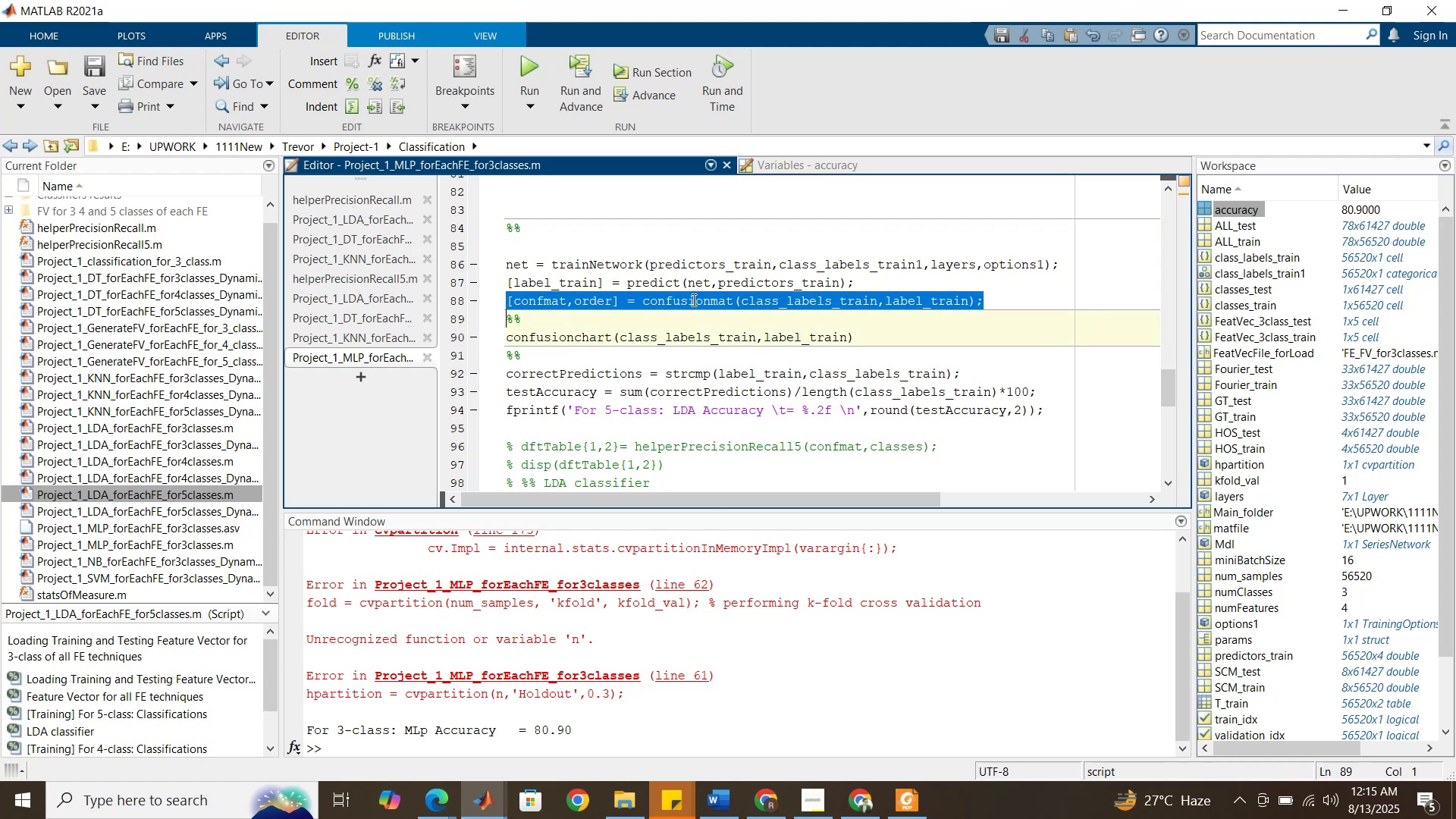 
key(Control+C)
 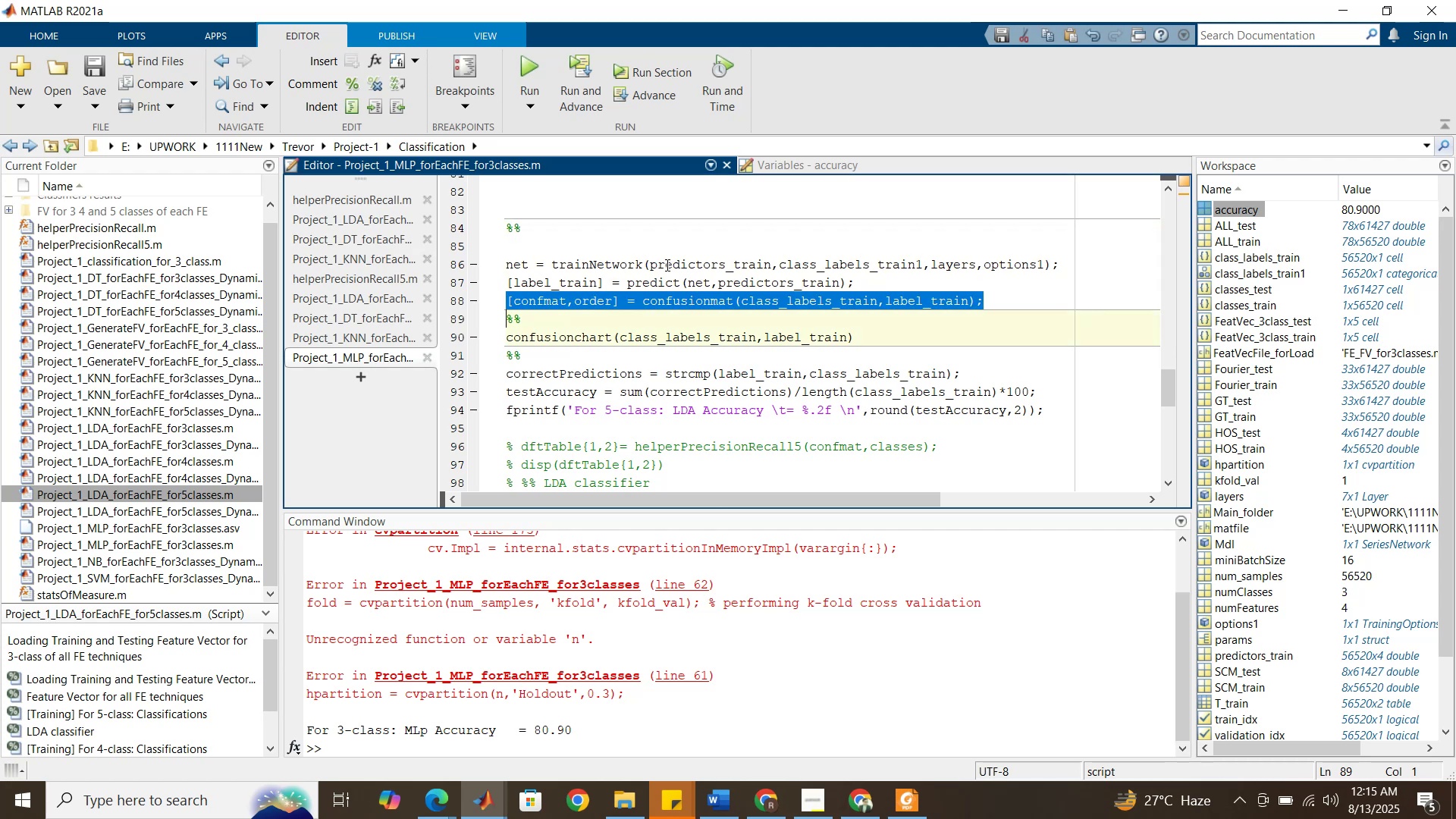 
scroll: coordinate [666, 265], scroll_direction: up, amount: 2.0
 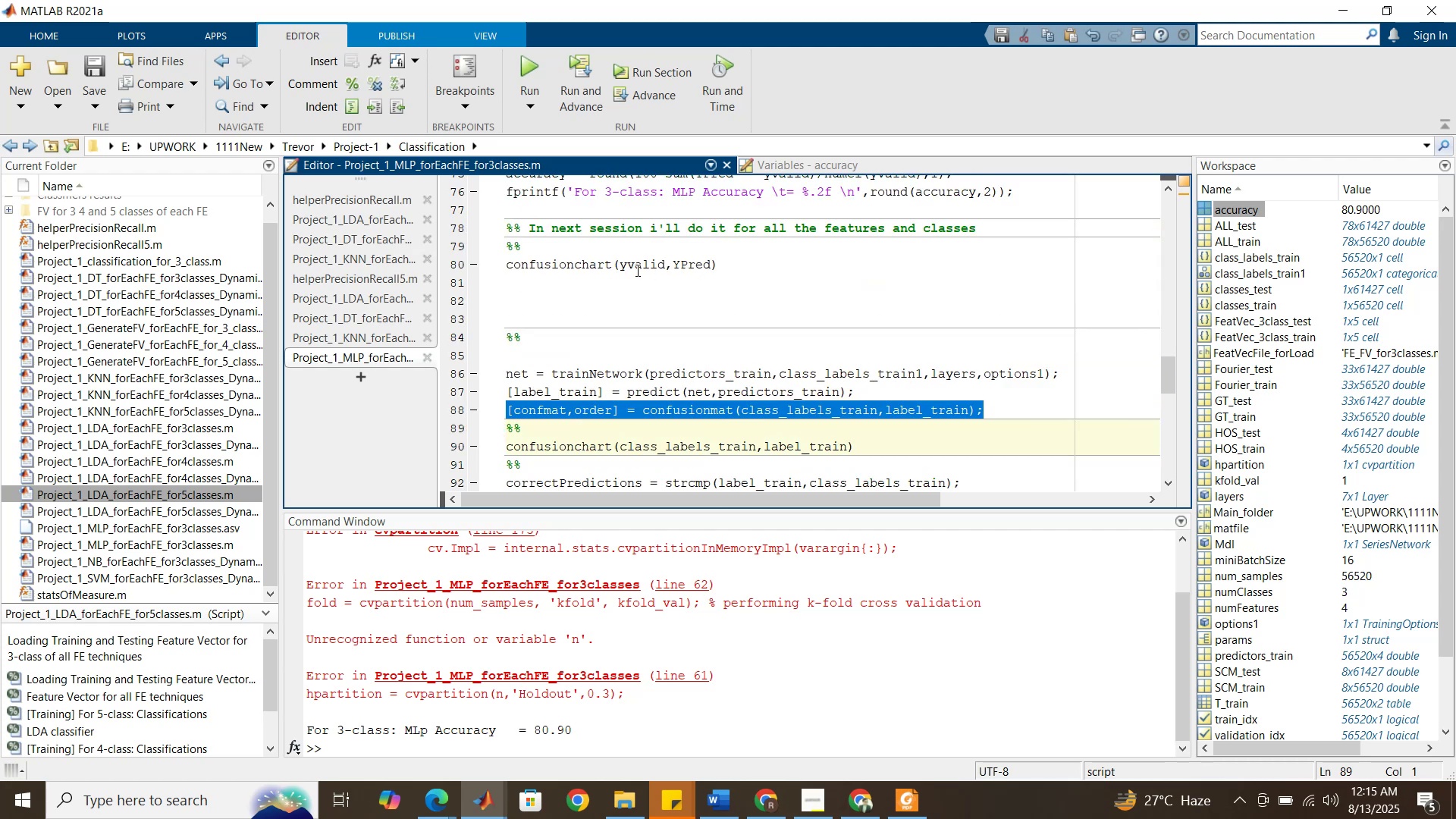 
left_click([629, 284])
 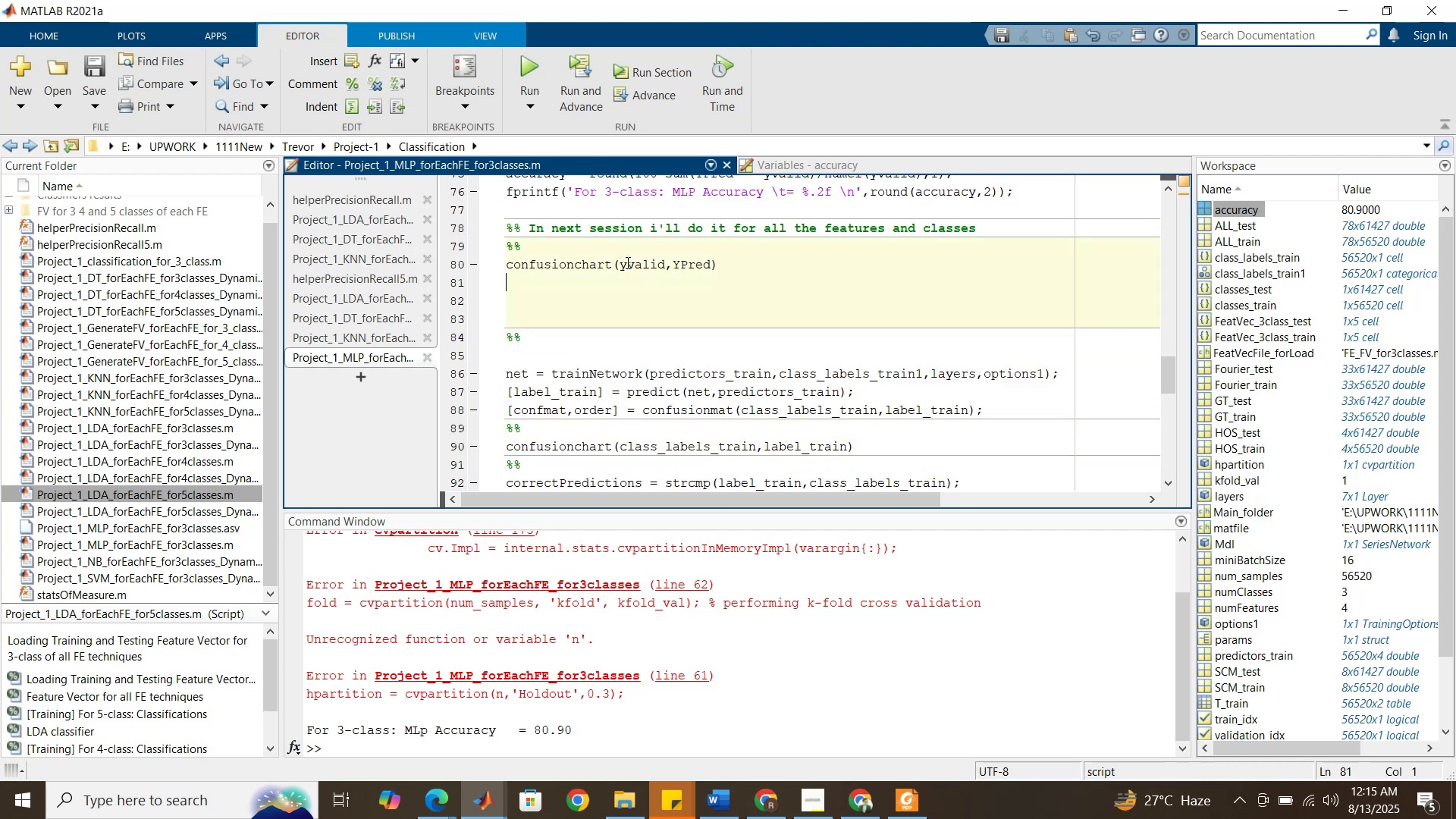 
left_click([626, 262])
 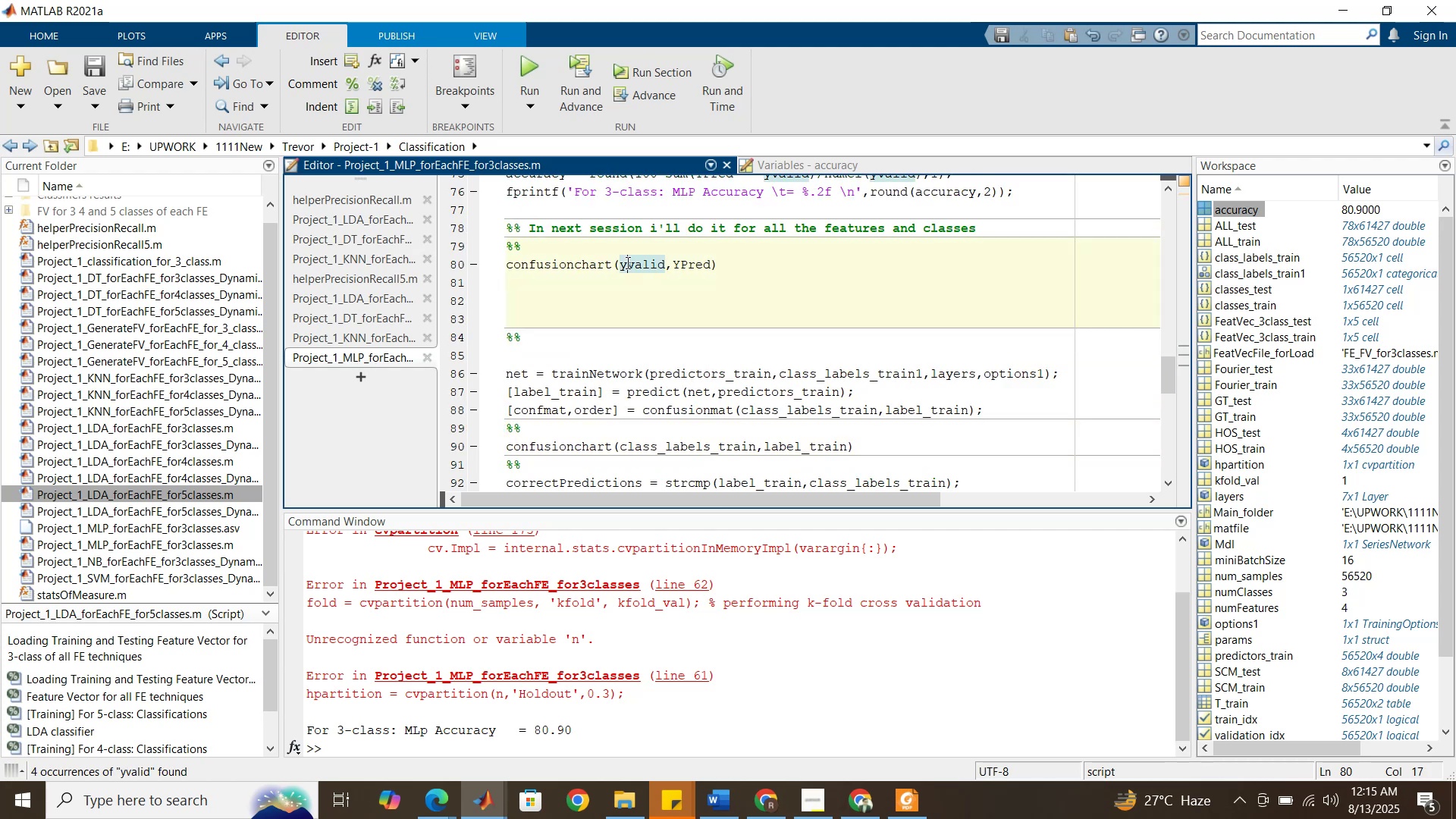 
key(Control+R)
 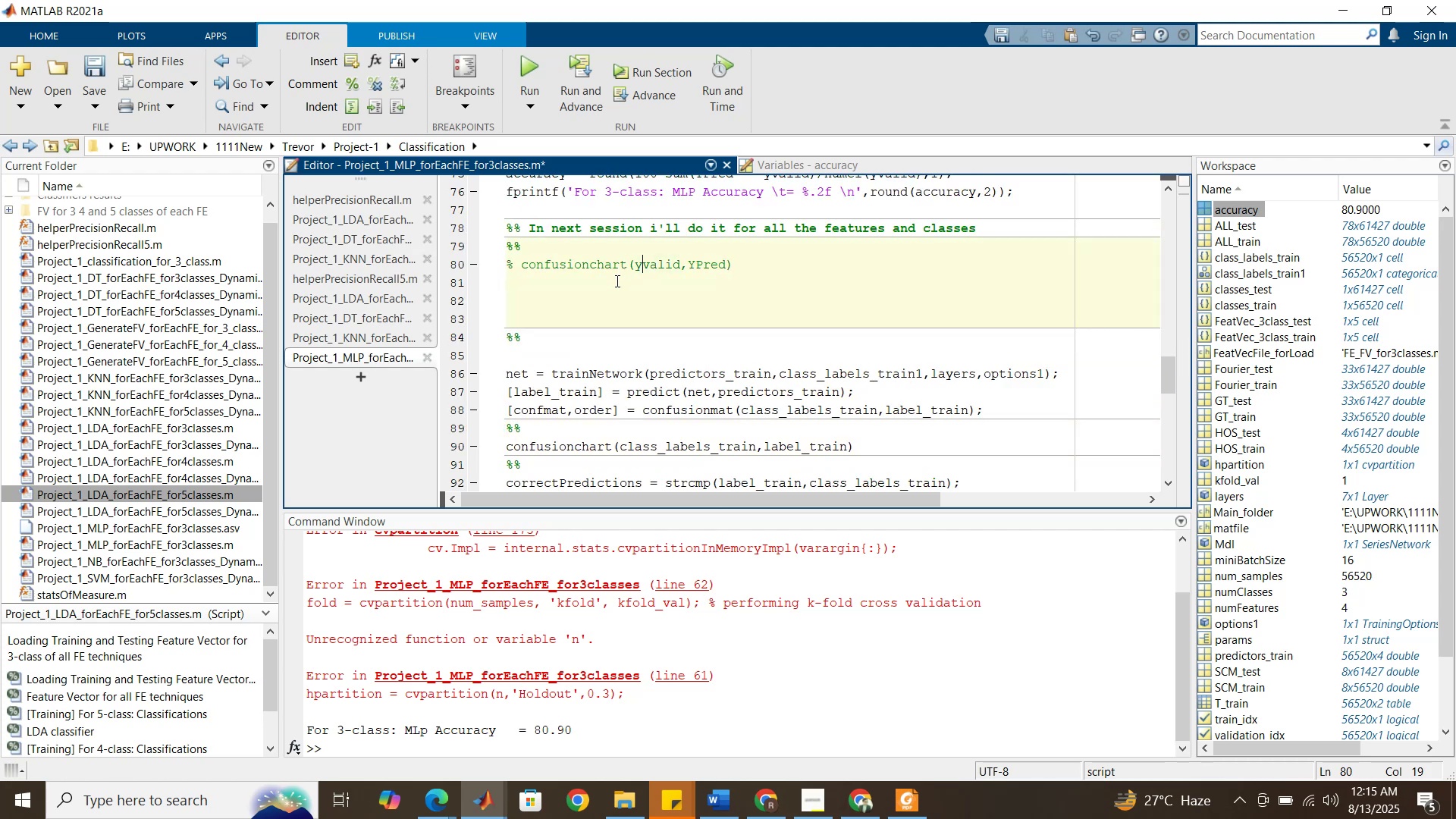 
left_click([617, 281])
 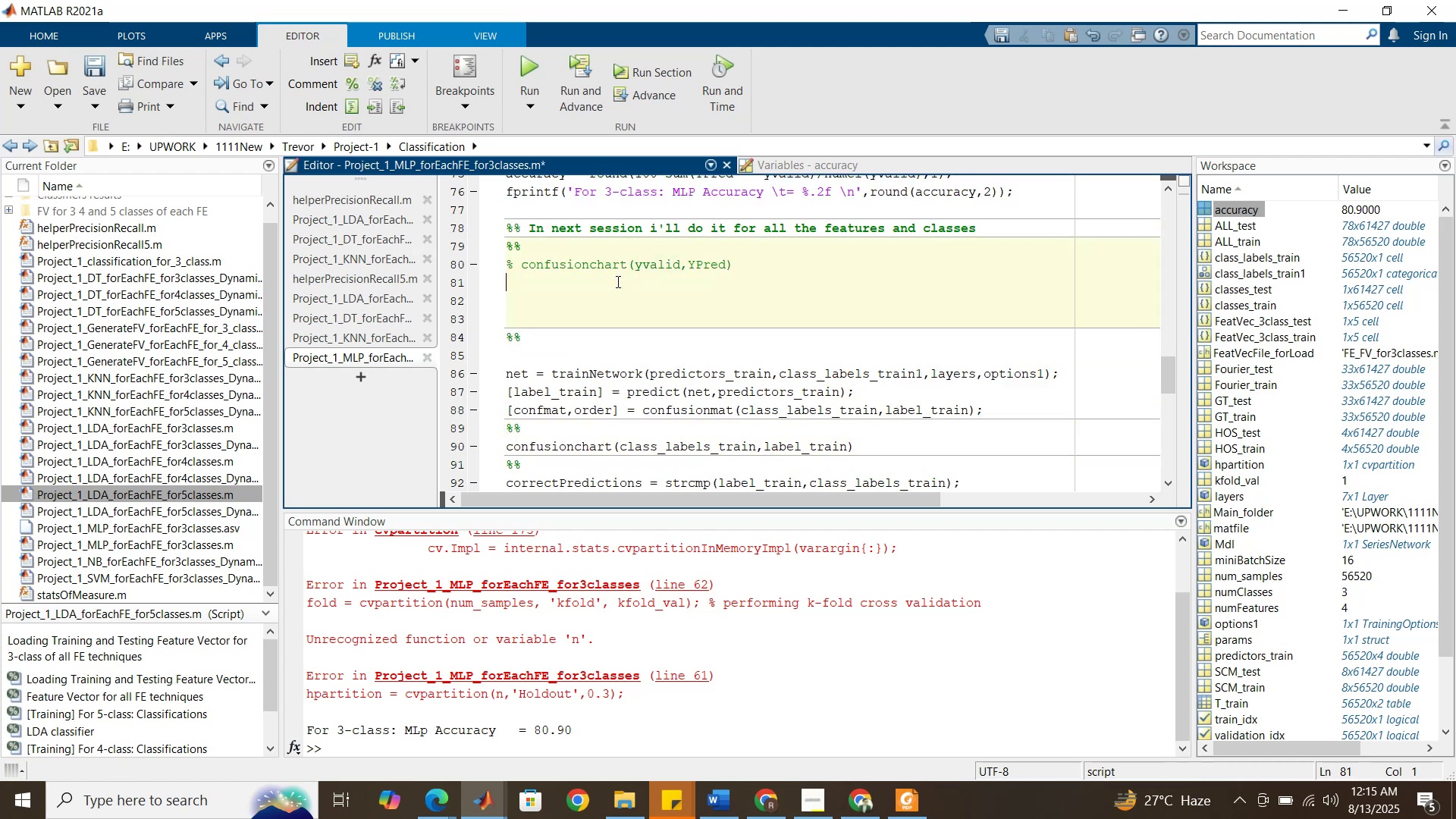 
key(Control+V)
 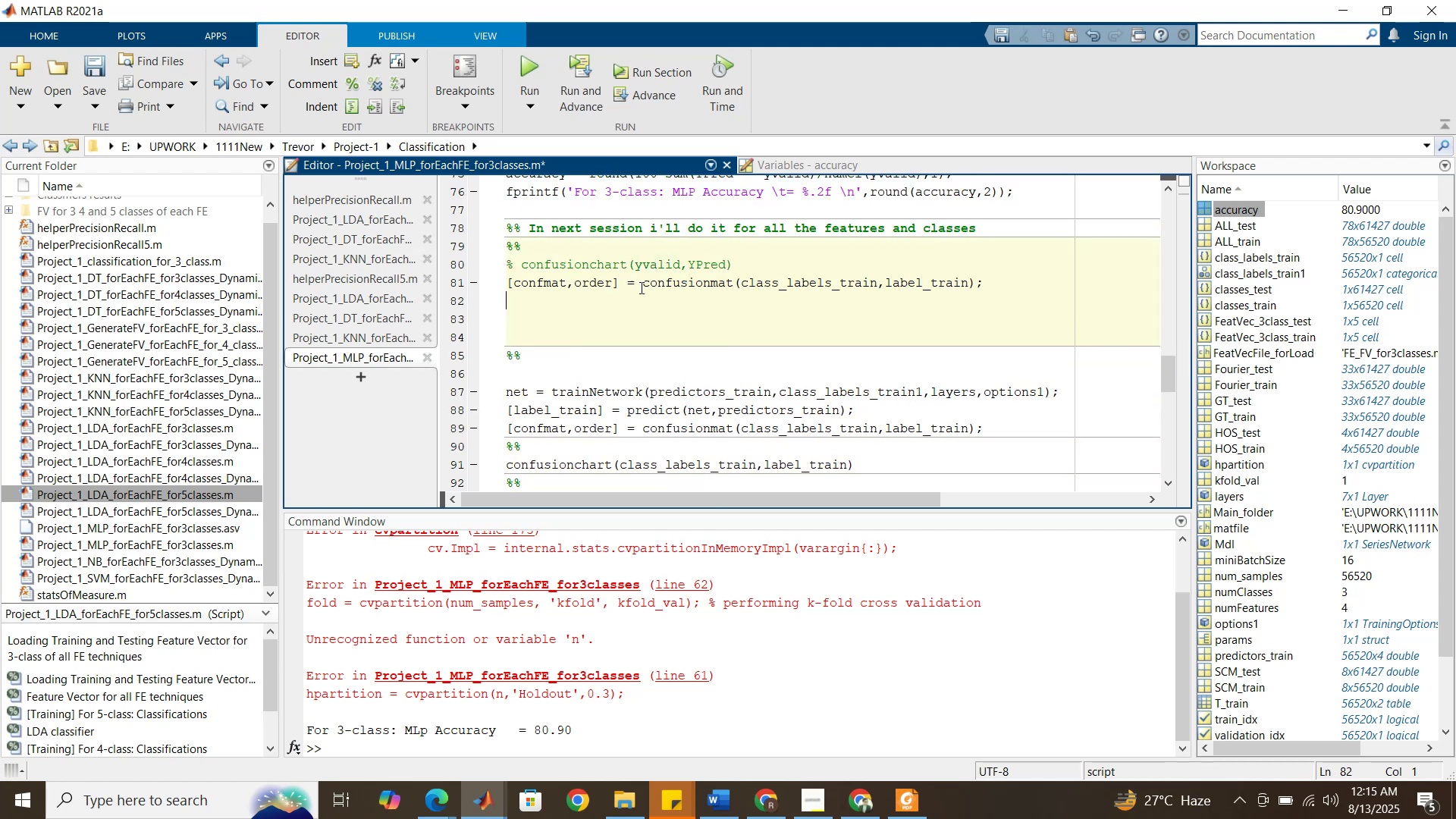 
scroll: coordinate [653, 287], scroll_direction: up, amount: 1.0
 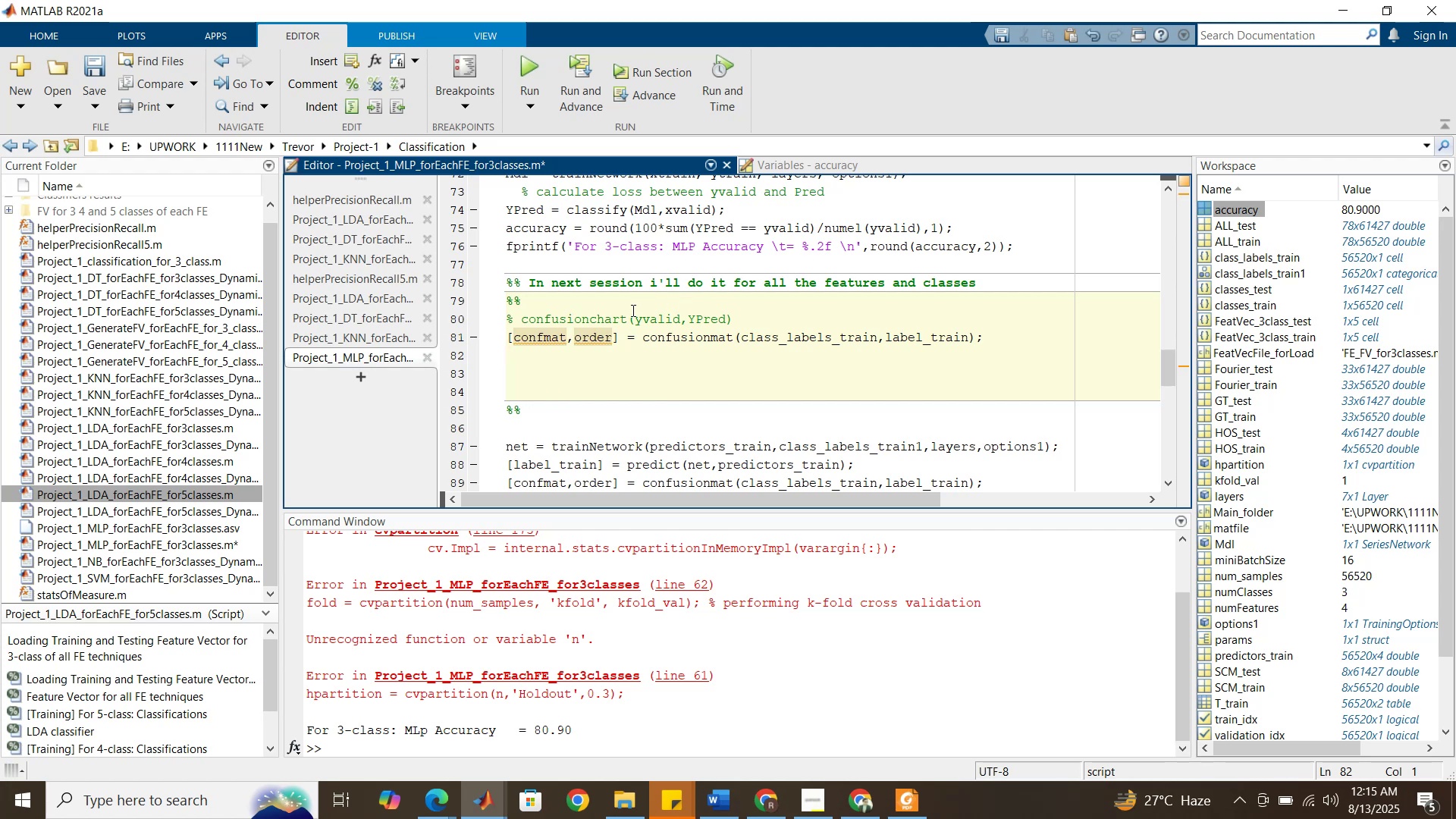 
left_click_drag(start_coordinate=[629, 316], to_coordinate=[736, 321])
 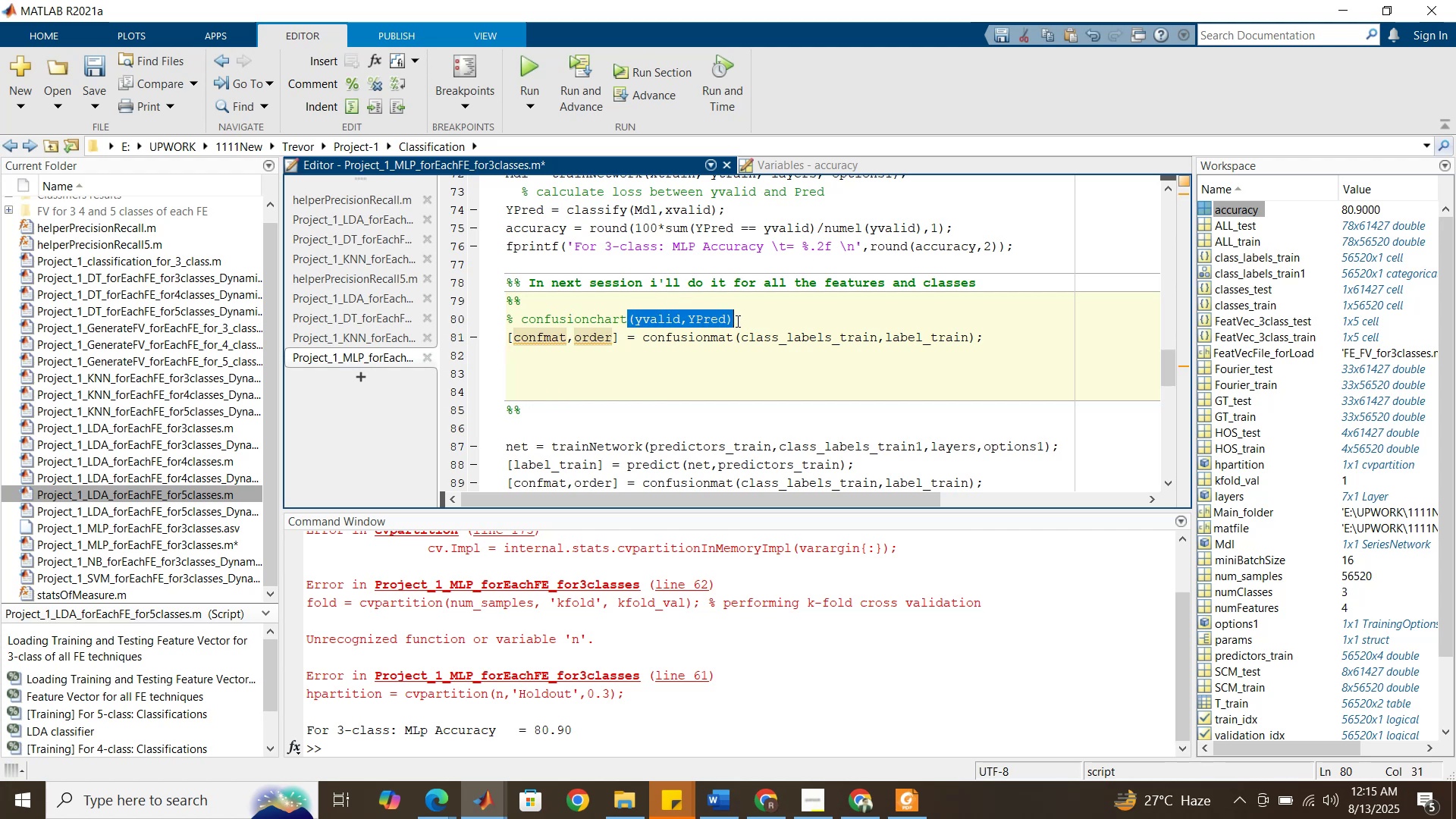 
key(Control+C)
 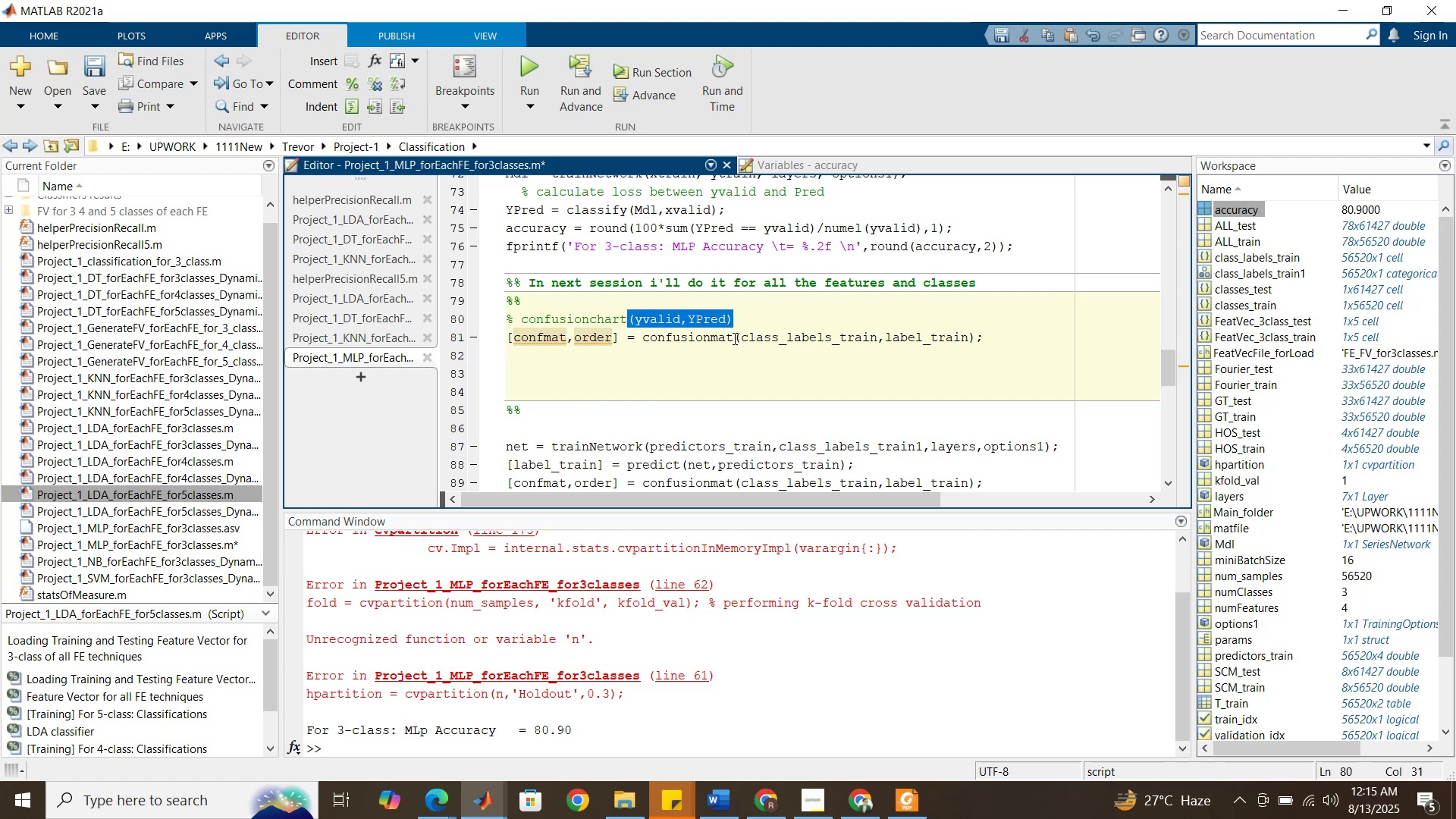 
left_click_drag(start_coordinate=[736, 338], to_coordinate=[983, 338])
 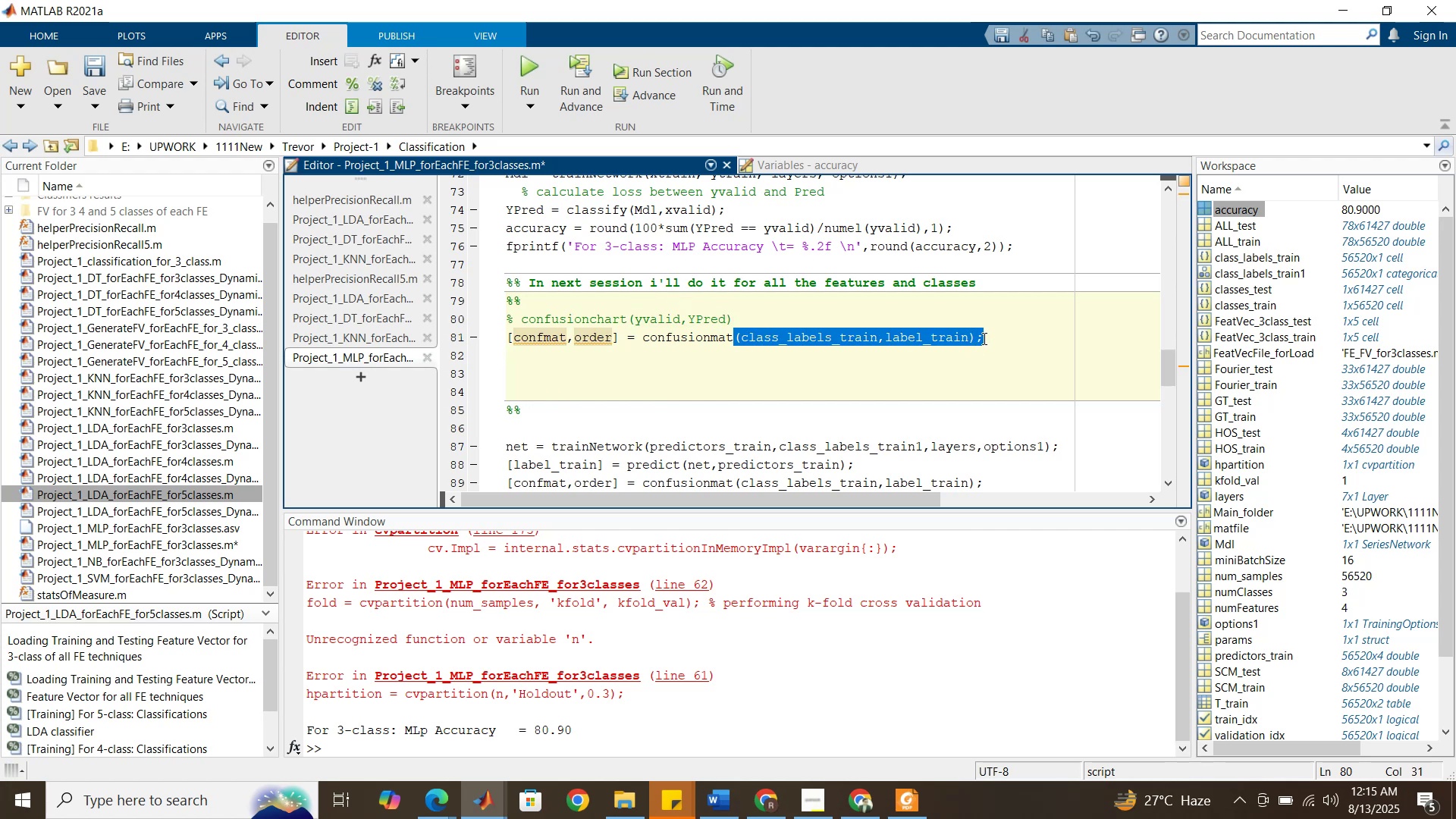 
key(Control+V)
 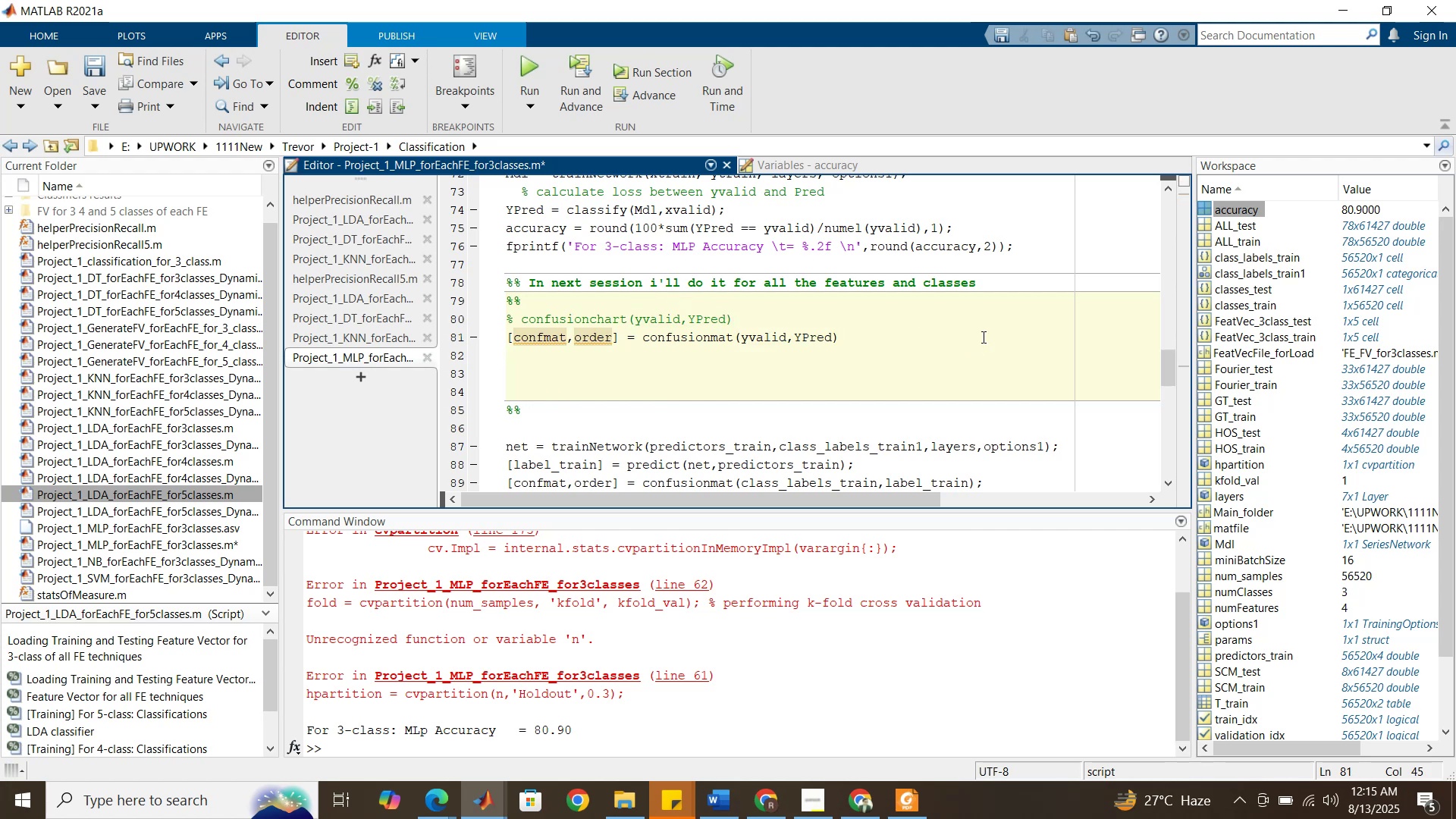 
key(Semicolon)
 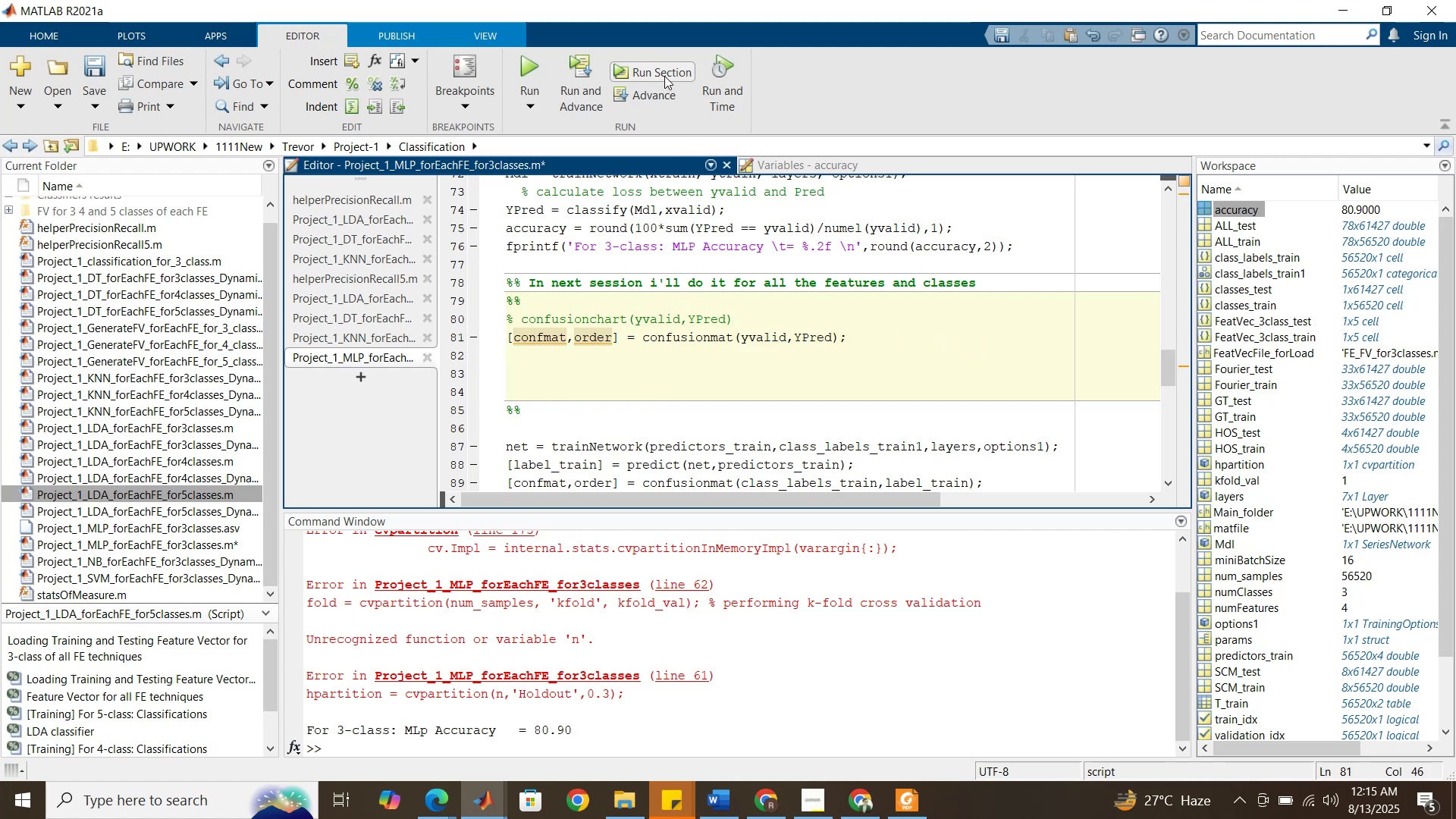 
scroll: coordinate [678, 329], scroll_direction: down, amount: 3.0
 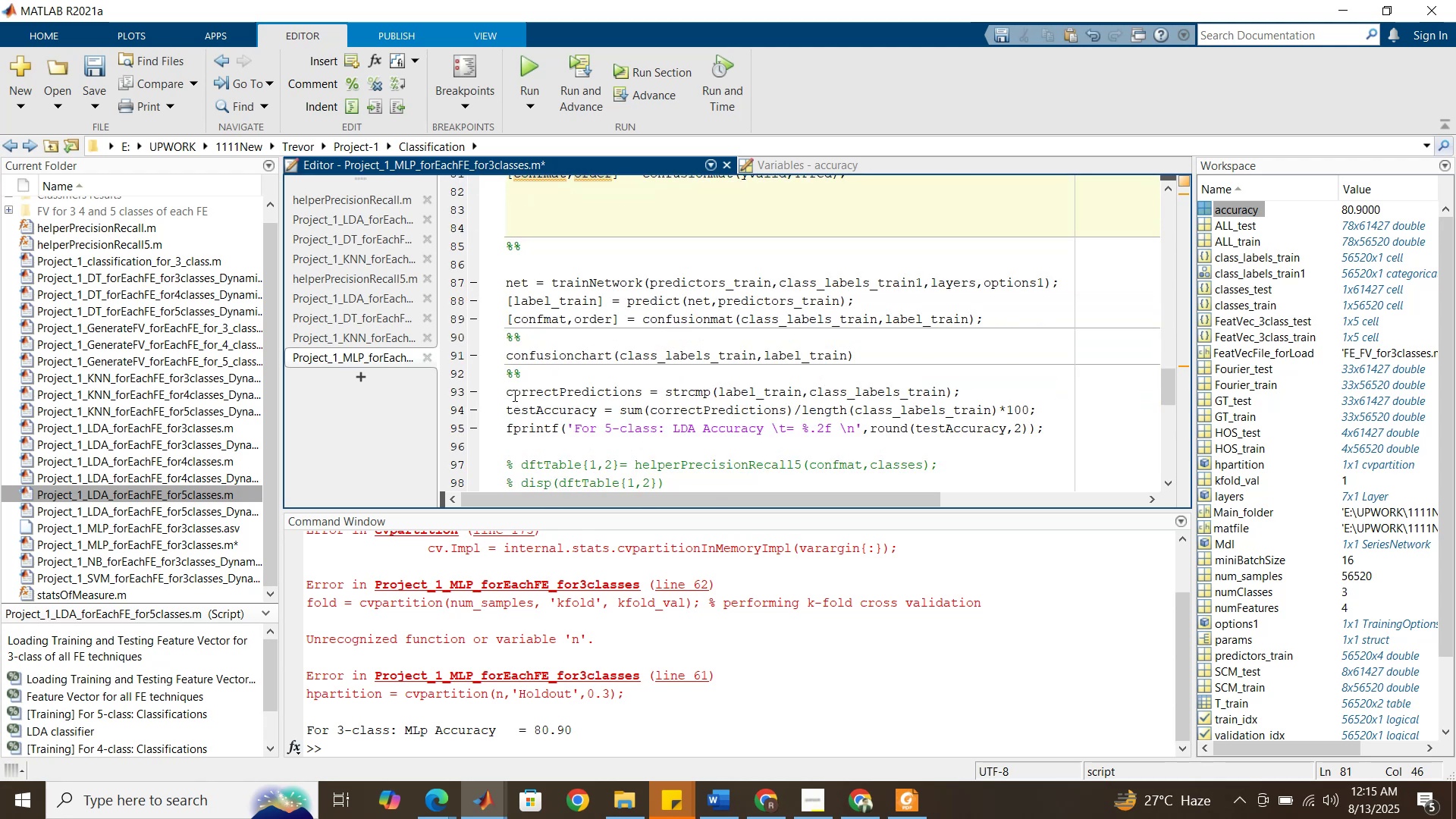 
left_click_drag(start_coordinate=[510, 393], to_coordinate=[1043, 416])
 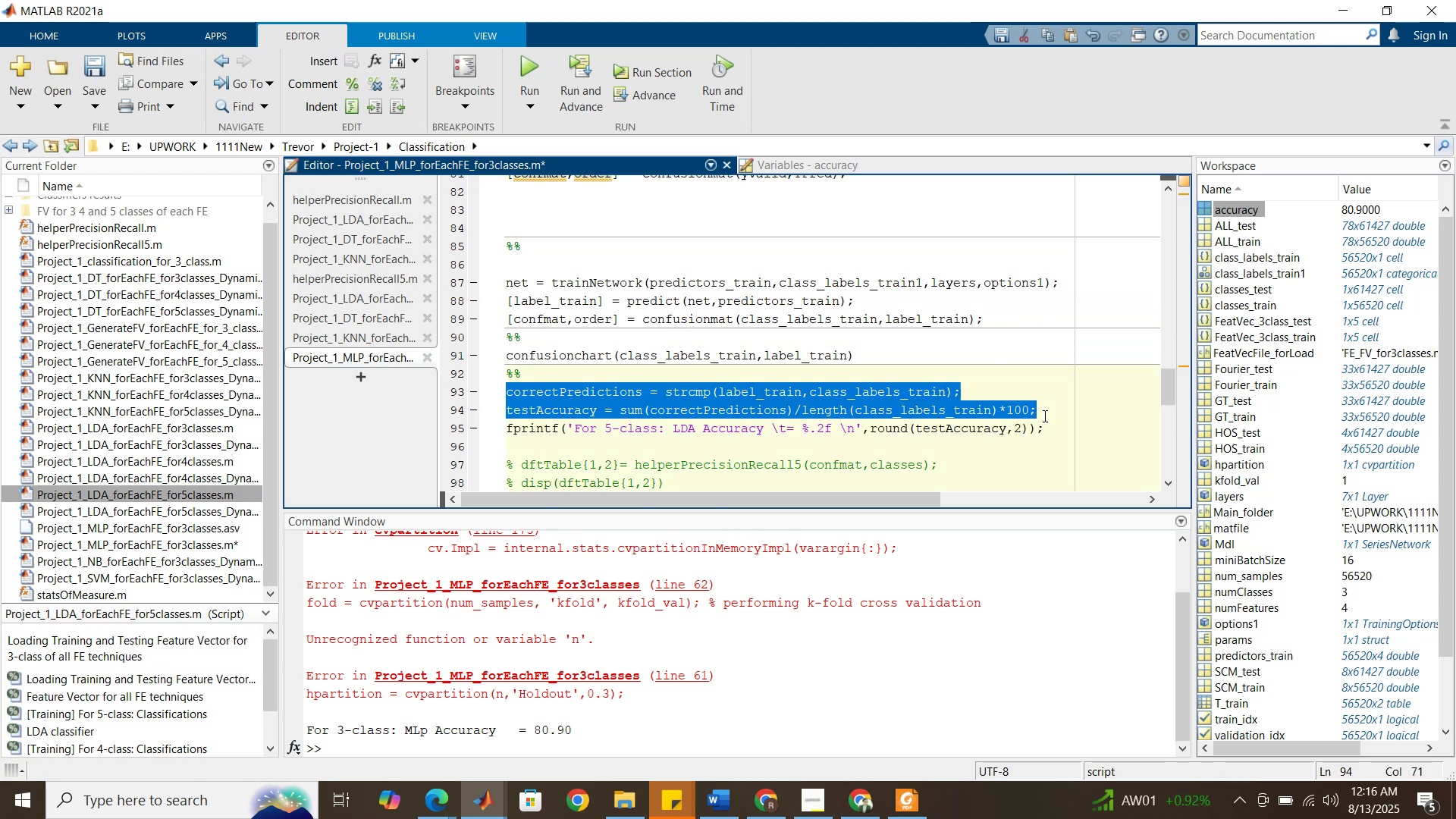 
key(Control+C)
 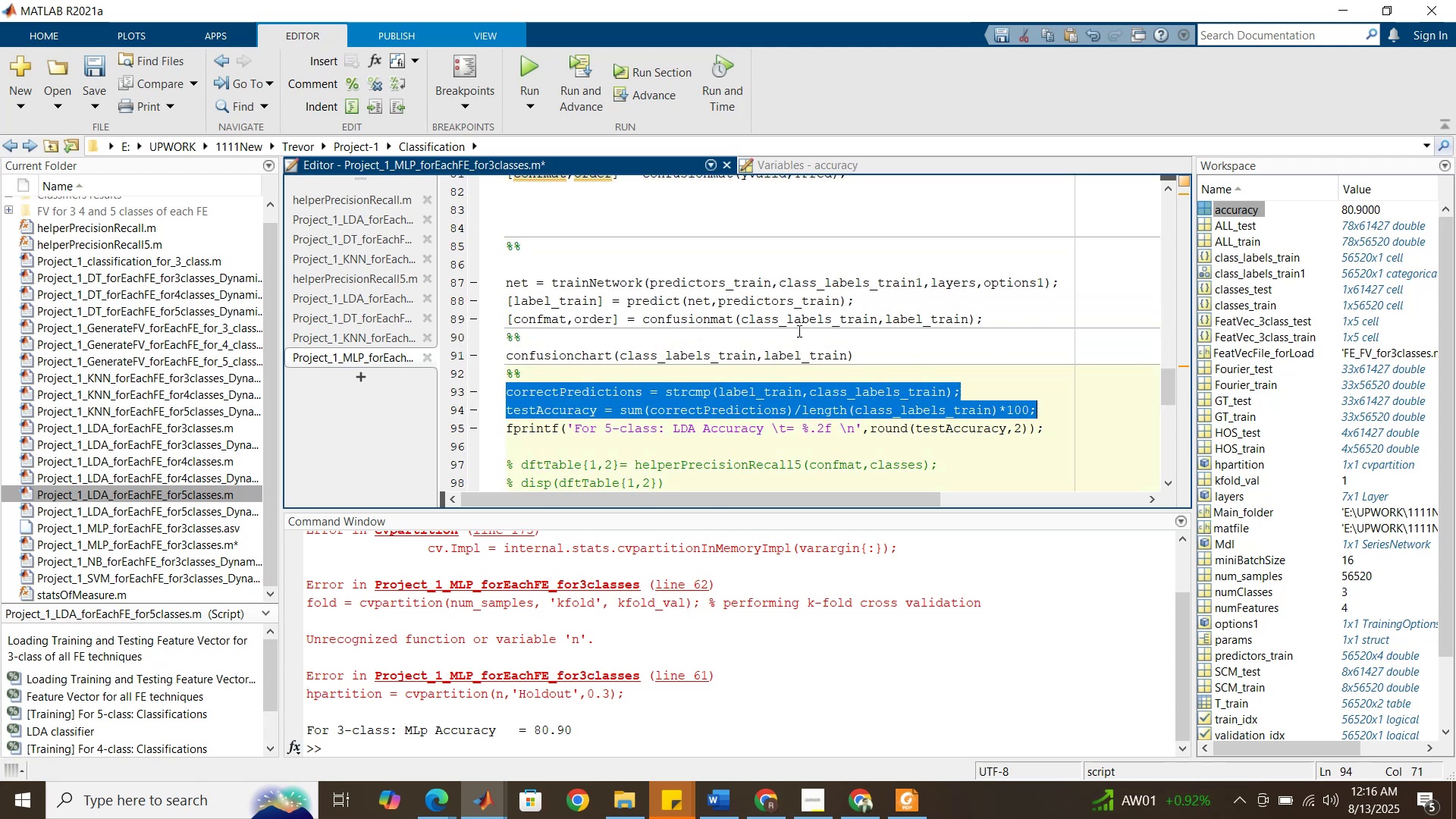 
scroll: coordinate [765, 320], scroll_direction: up, amount: 2.0
 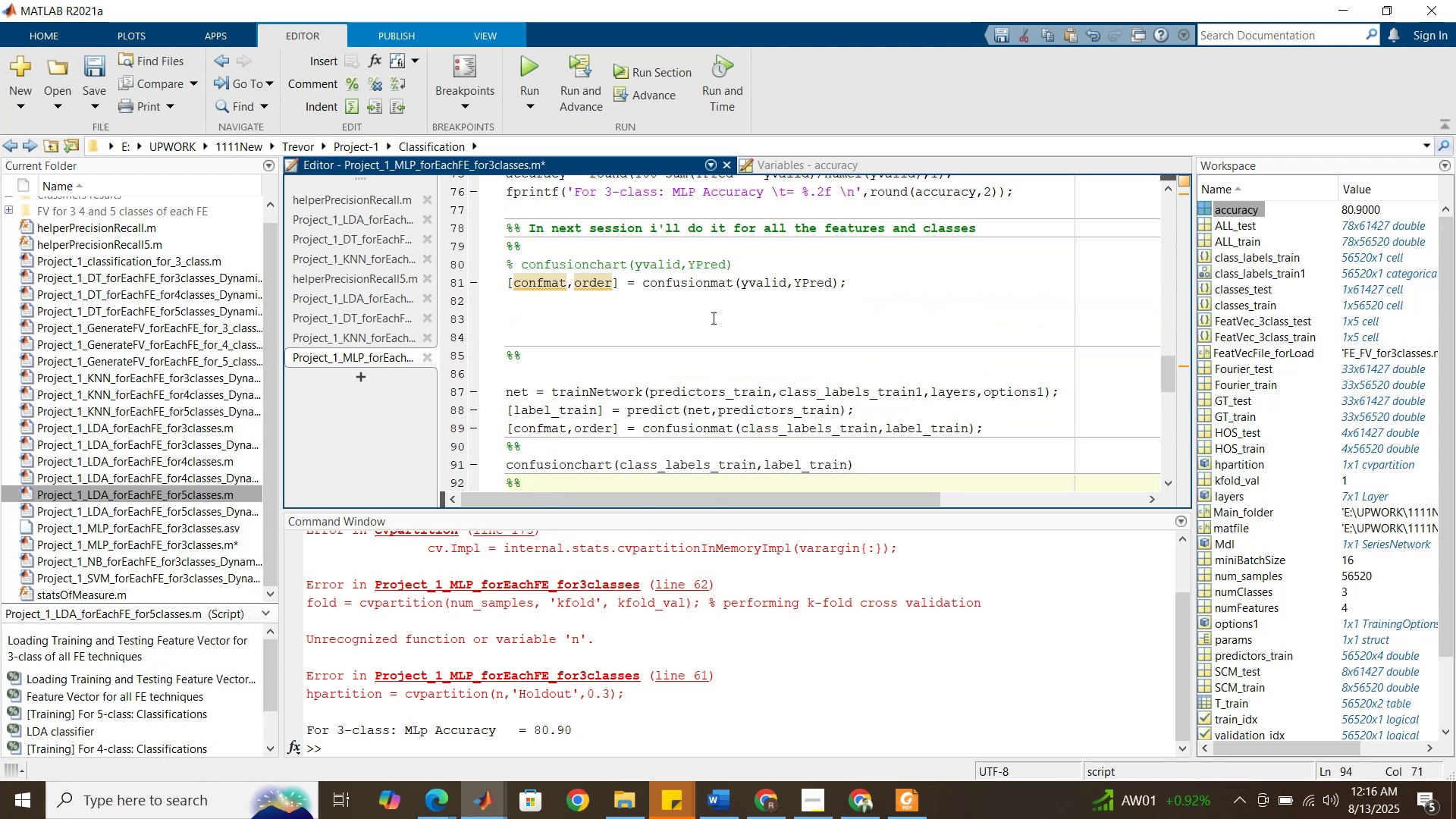 
left_click([712, 318])
 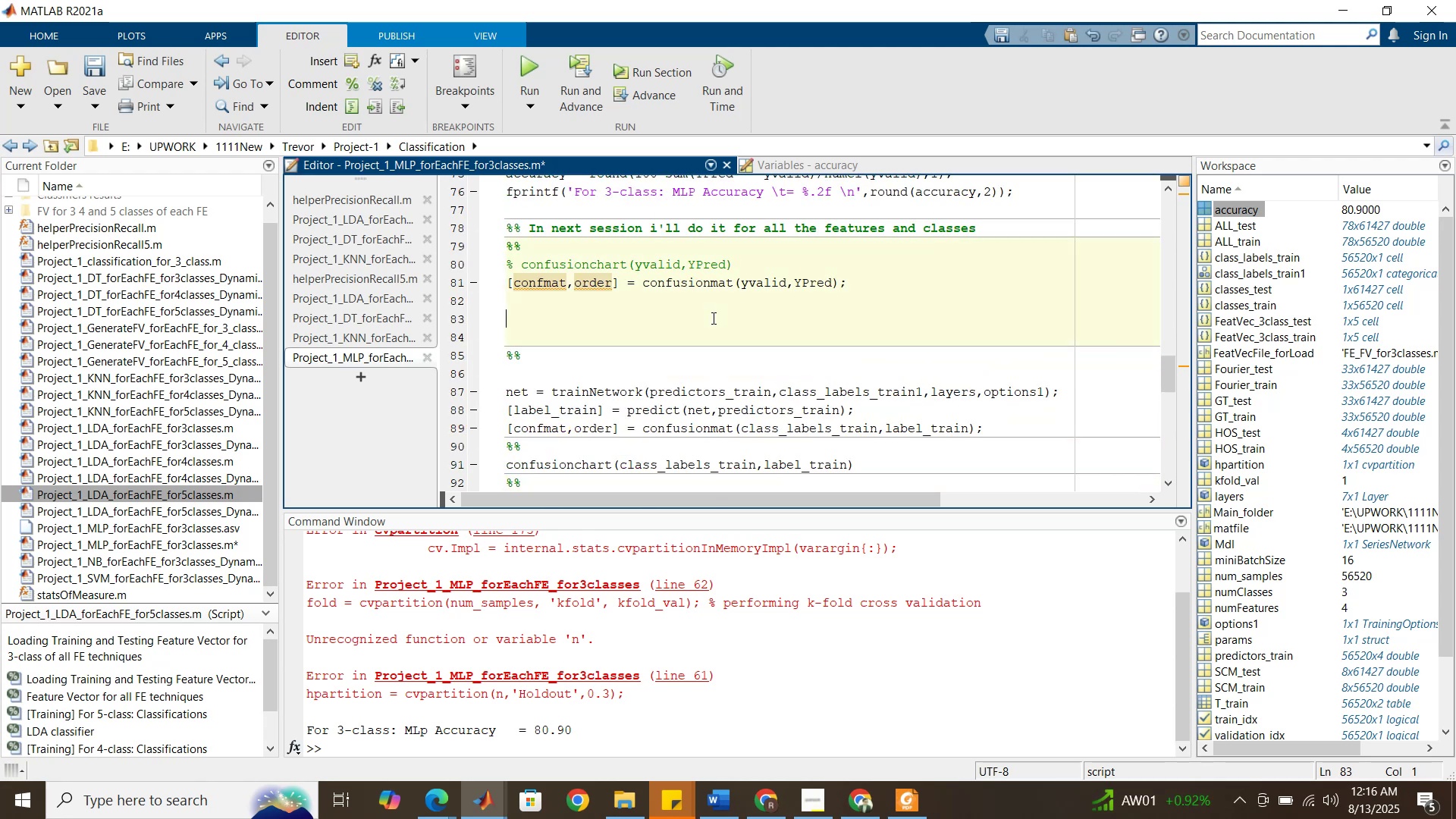 
key(Control+V)
 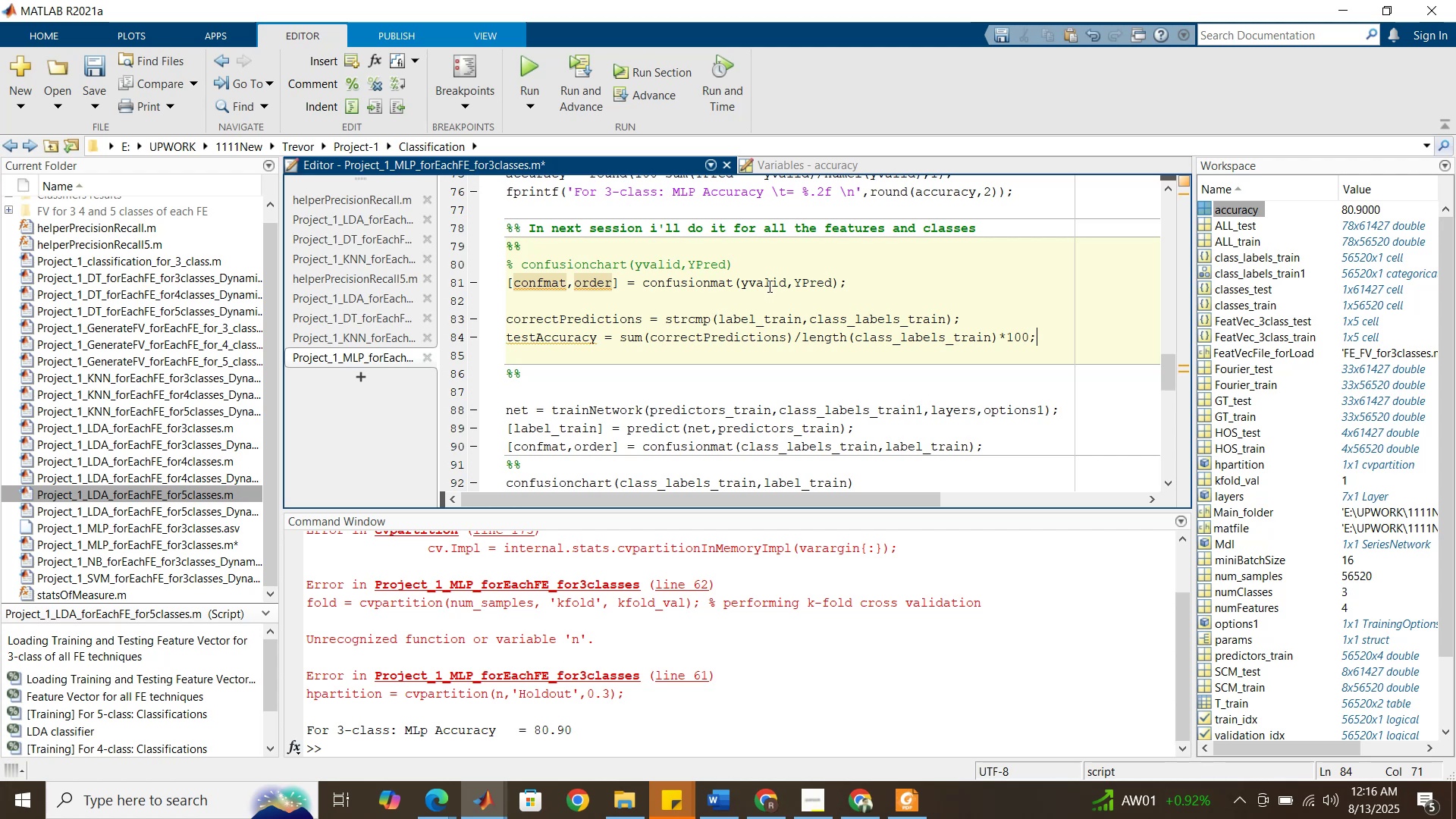 
double_click([802, 283])
 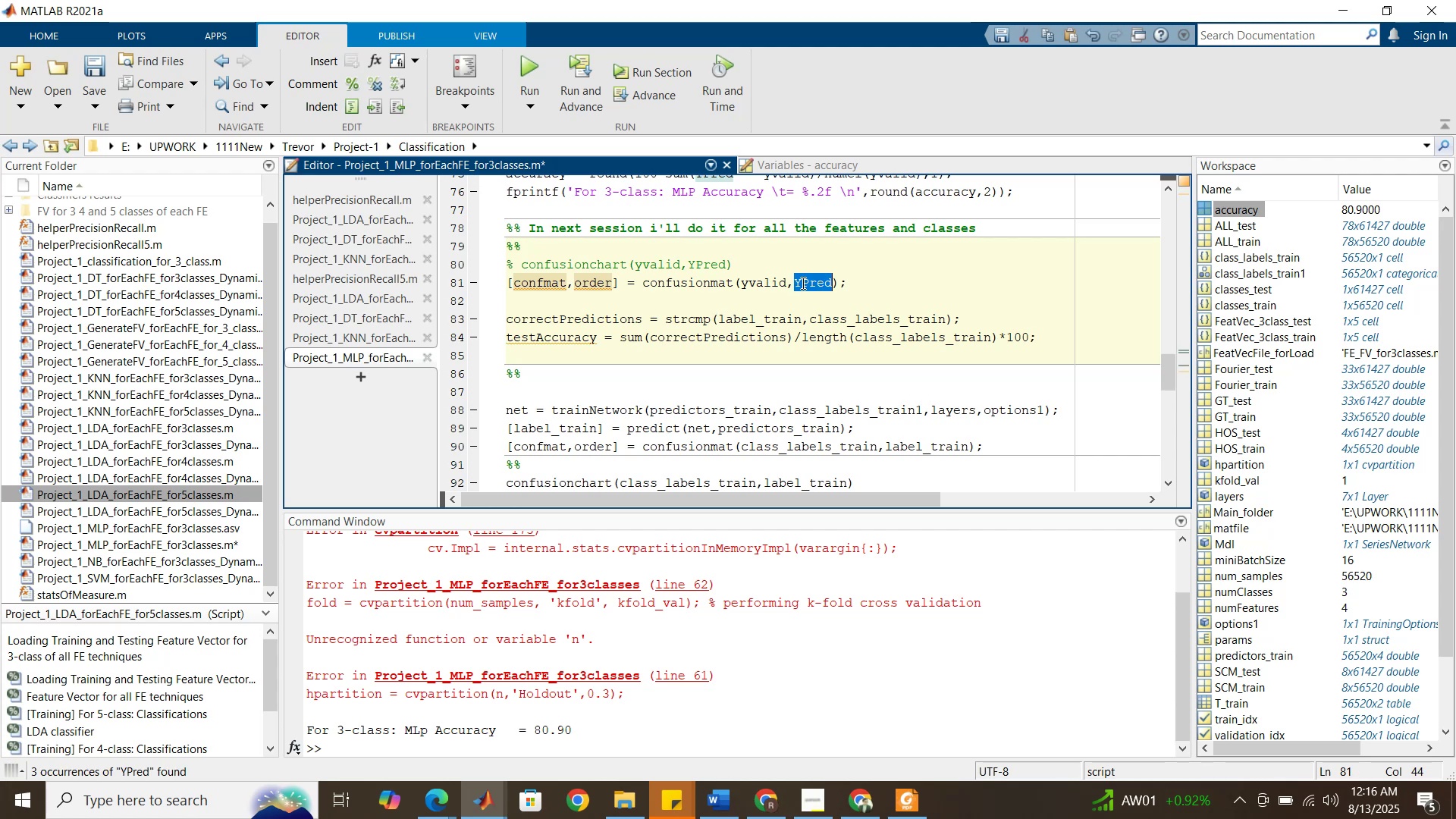 
key(Control+C)
 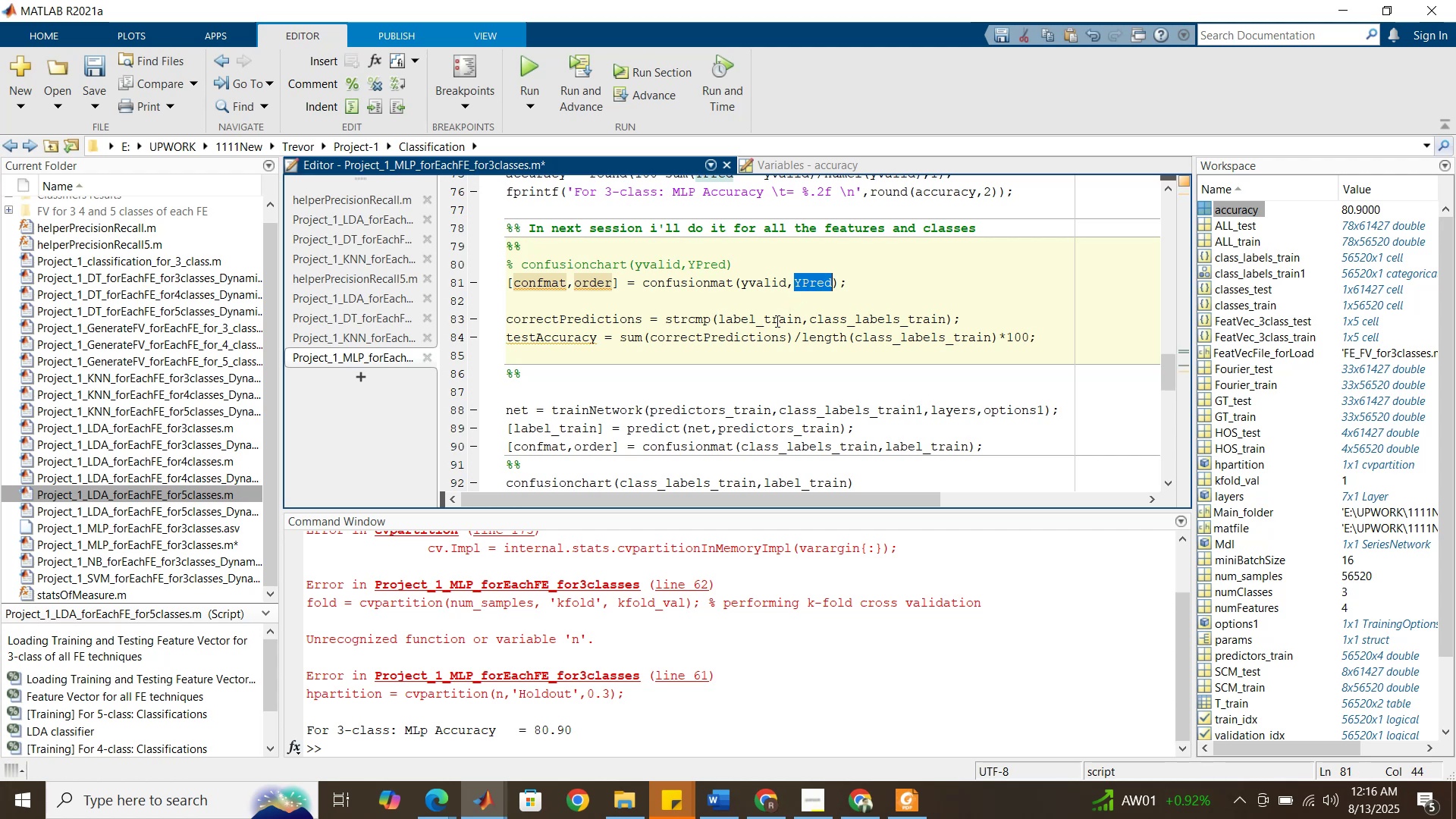 
double_click([776, 321])
 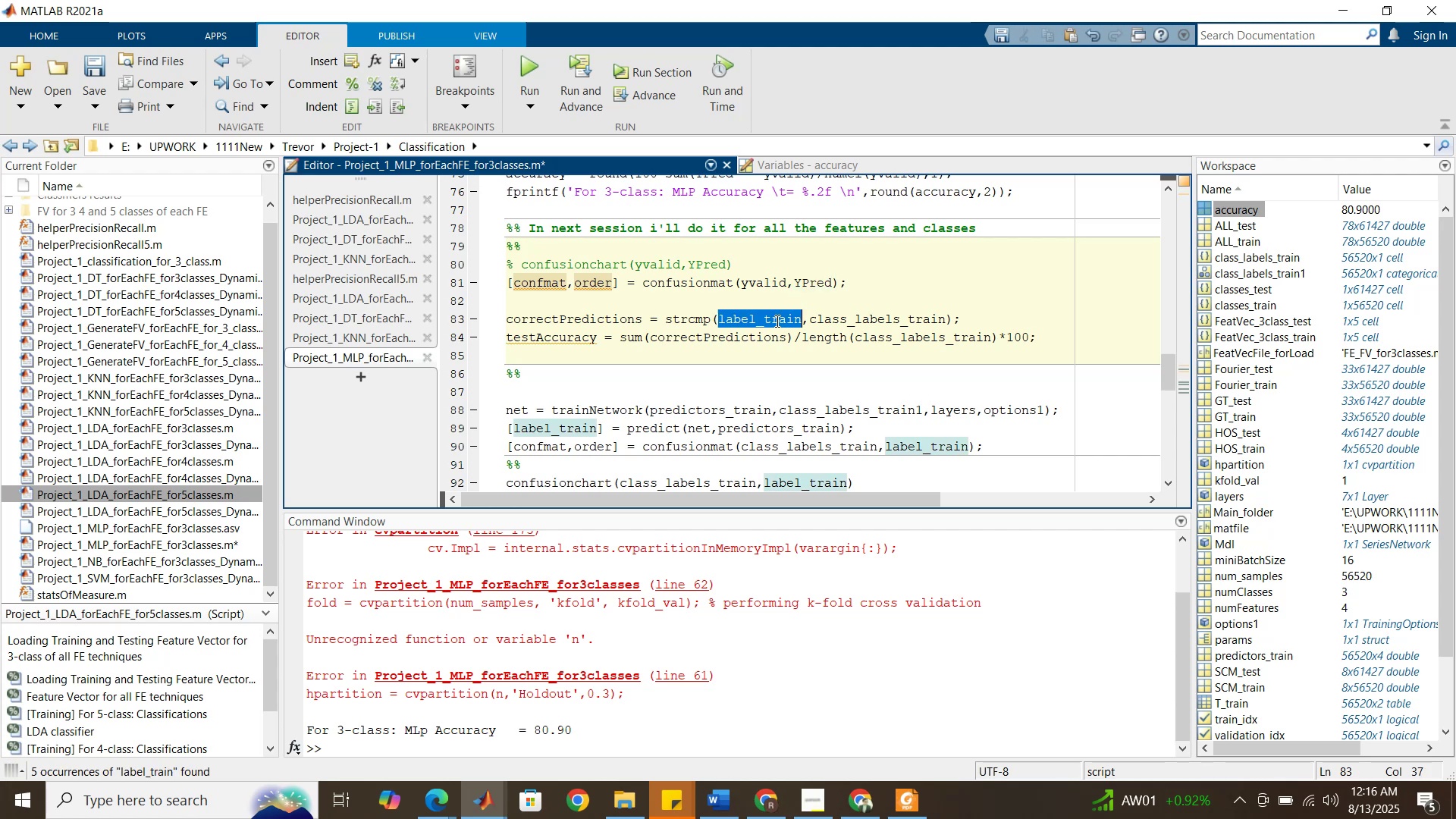 
key(Control+V)
 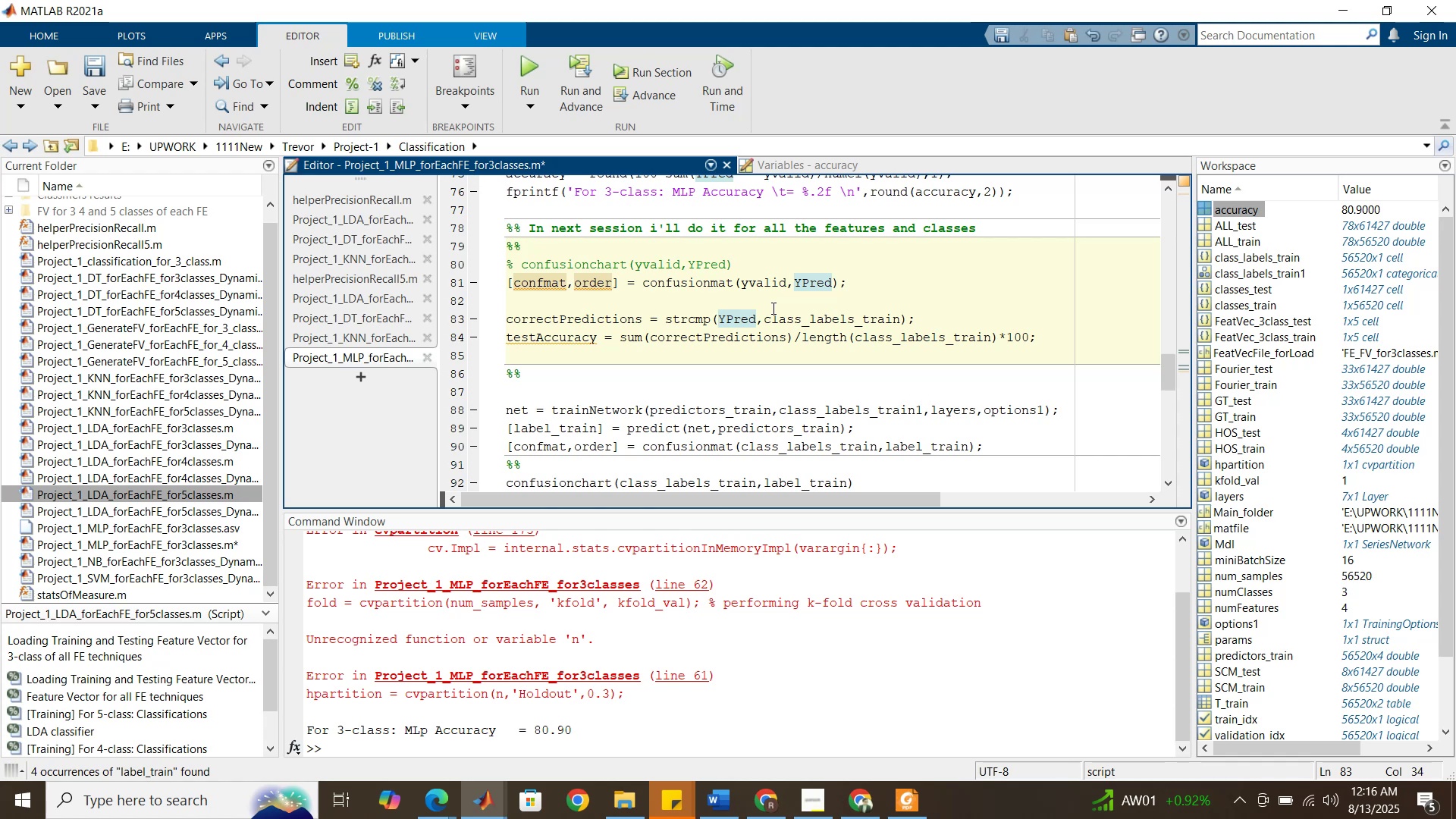 
wait(7.06)
 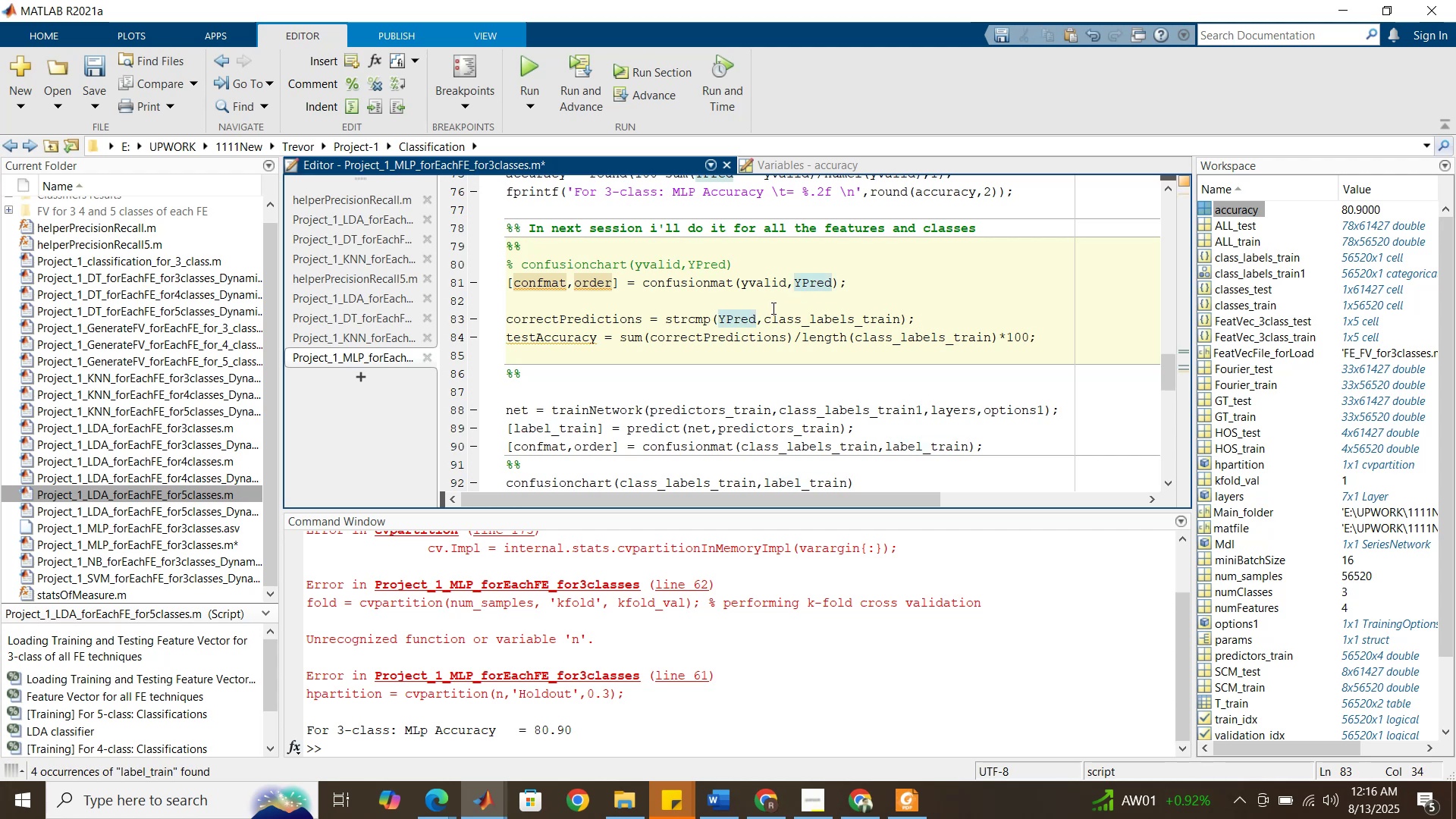 
double_click([755, 287])
 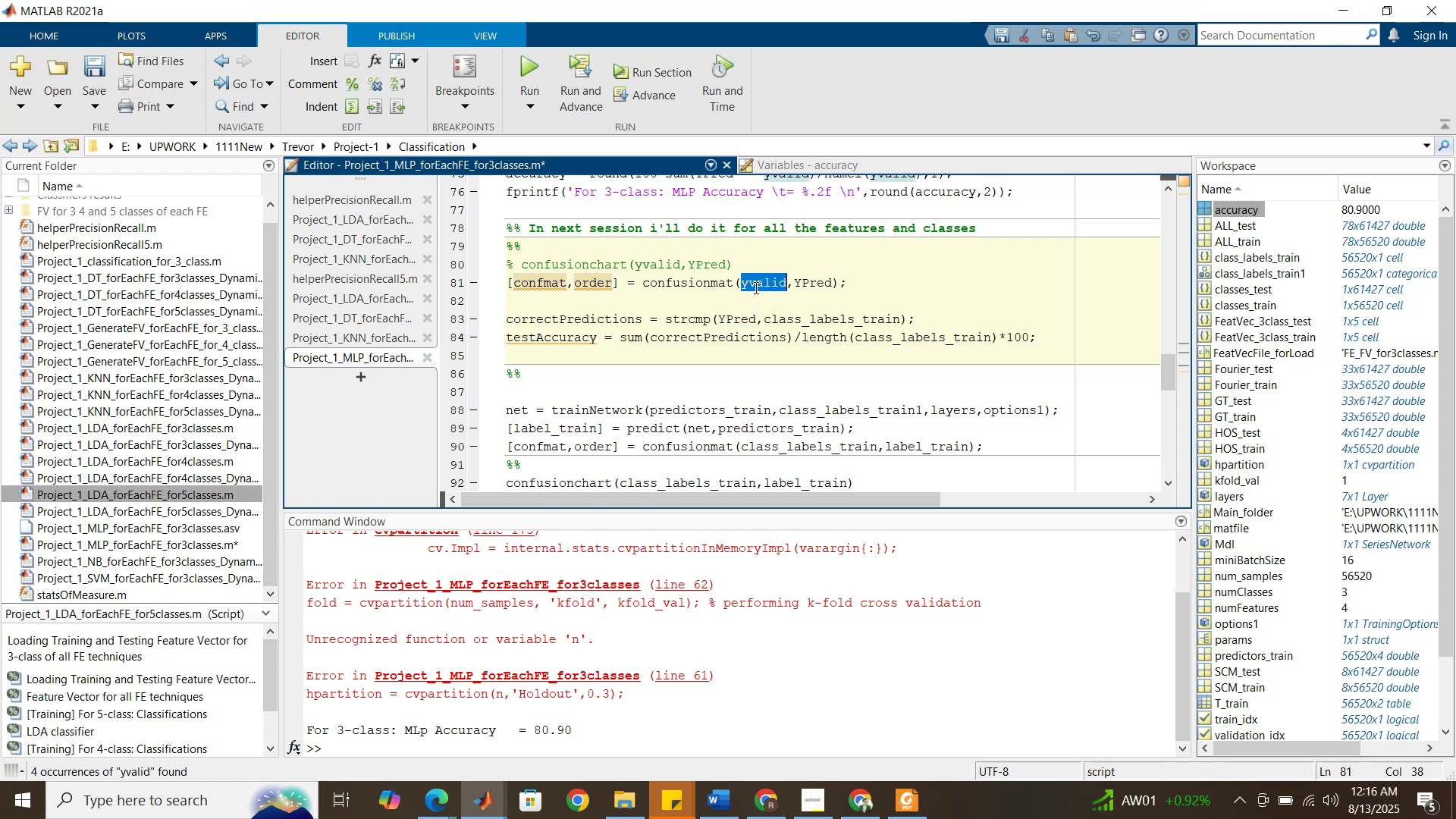 
key(Control+C)
 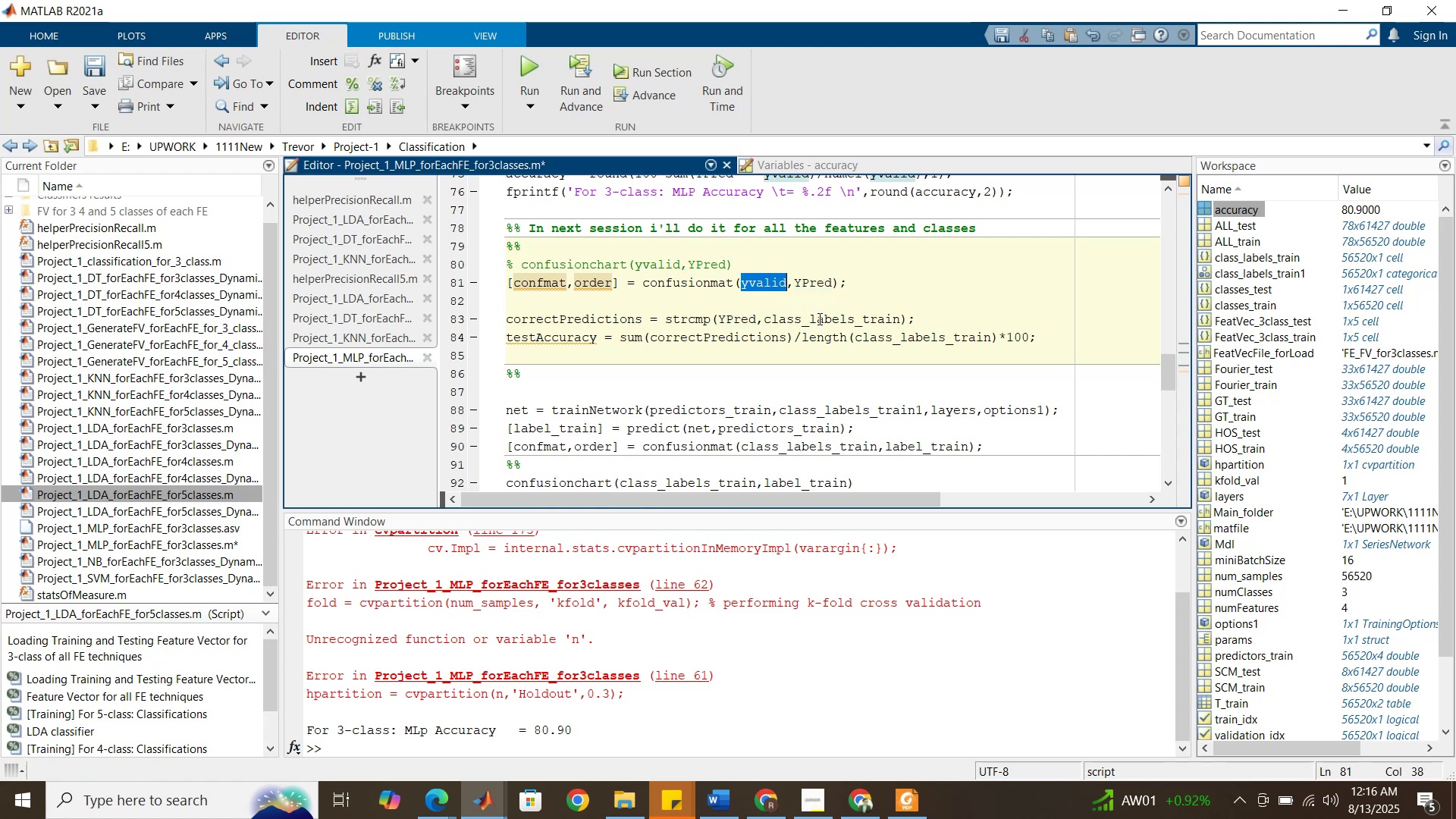 
double_click([818, 318])
 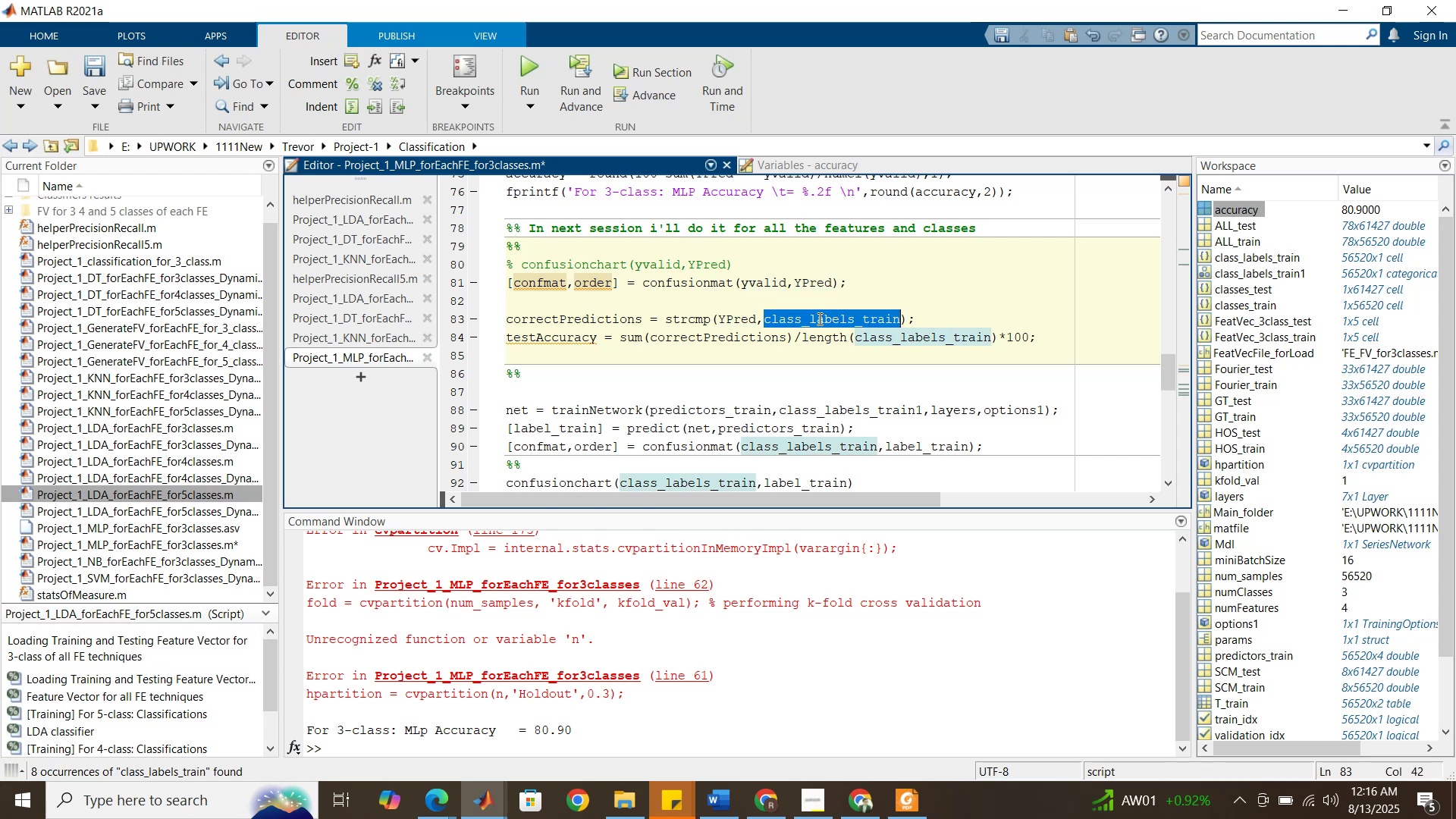 
key(Control+V)
 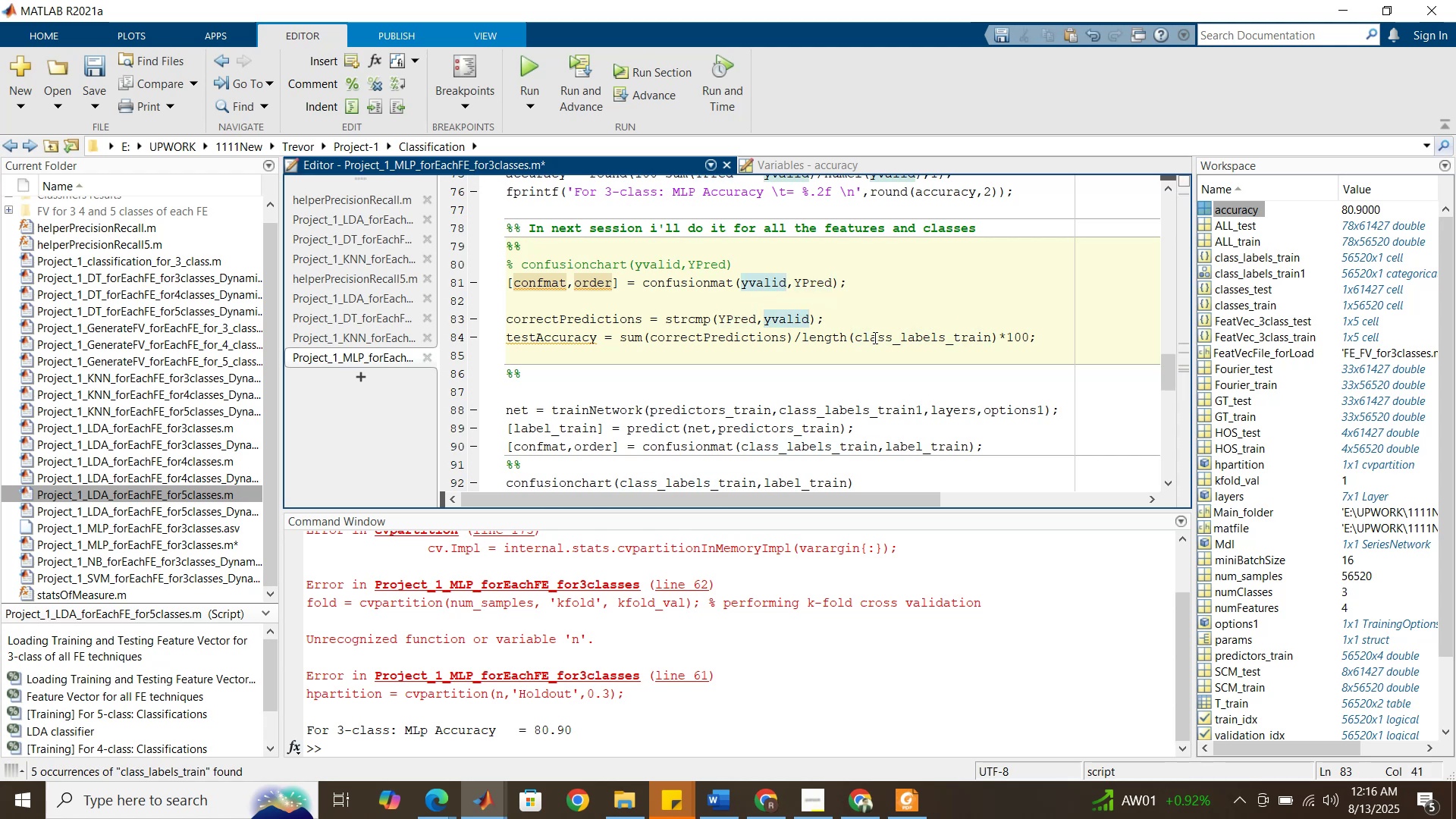 
double_click([874, 337])
 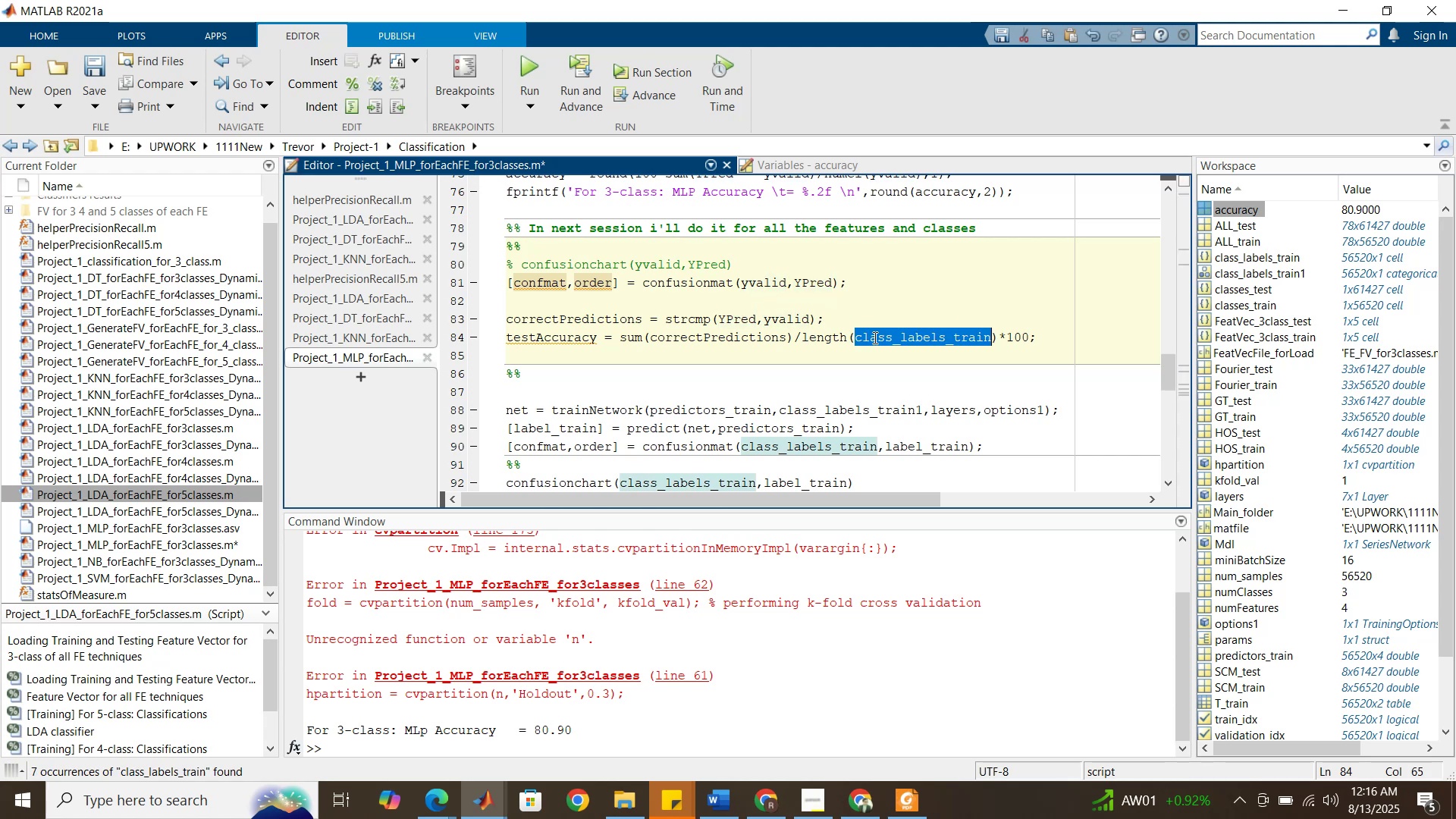 
key(Control+V)
 